 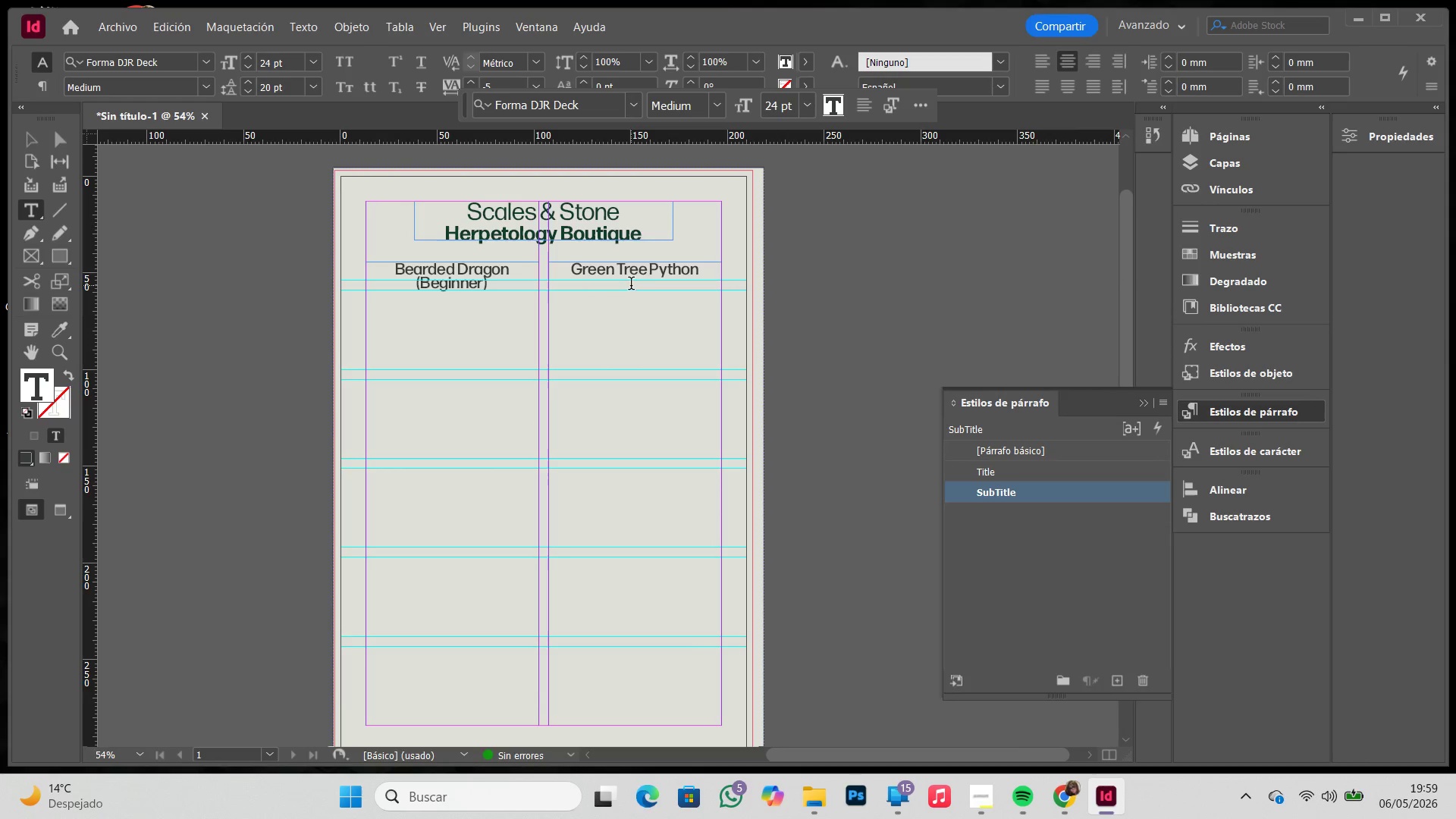 
key(Control+ControlLeft)
 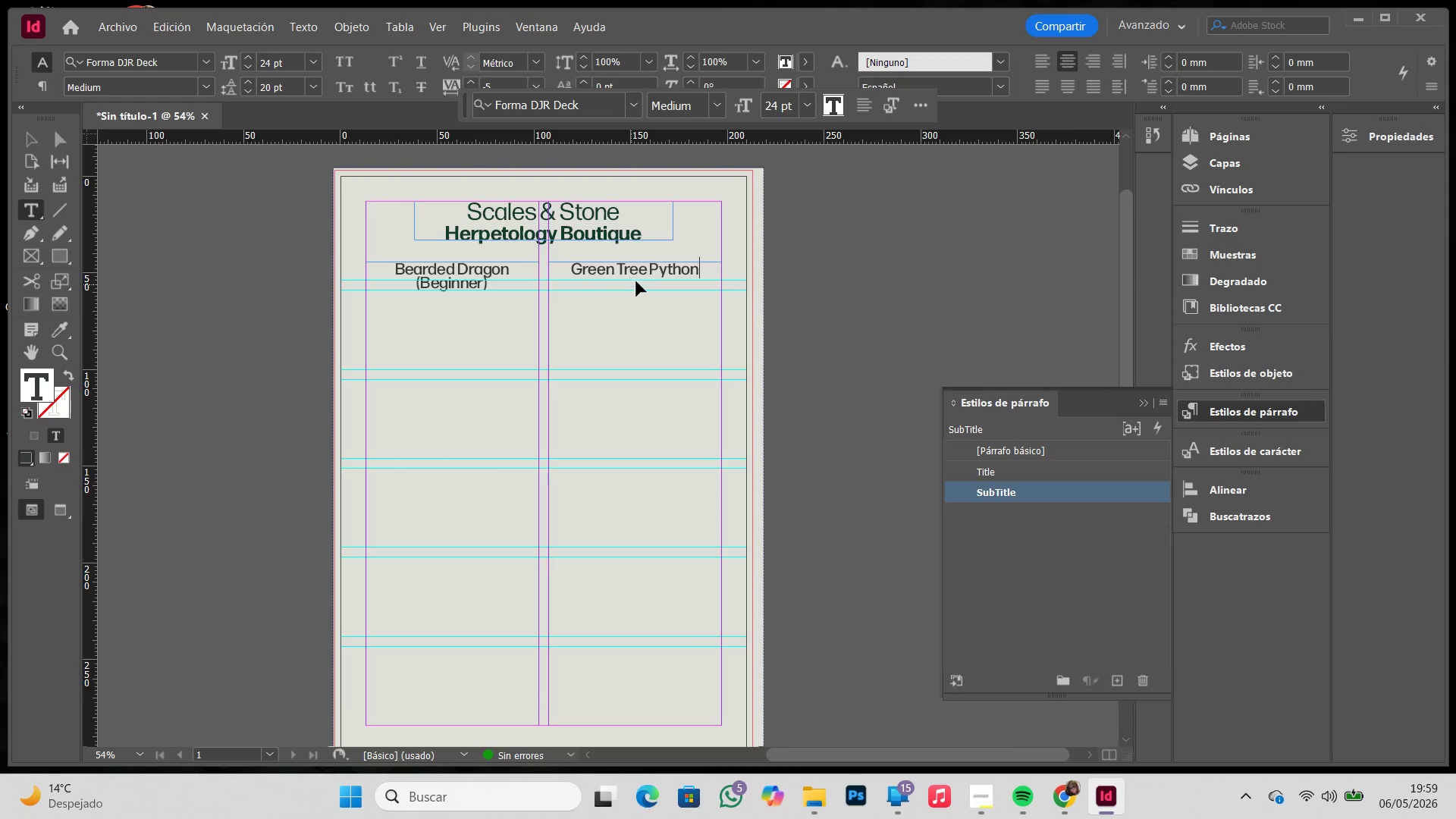 
key(Control+V)
 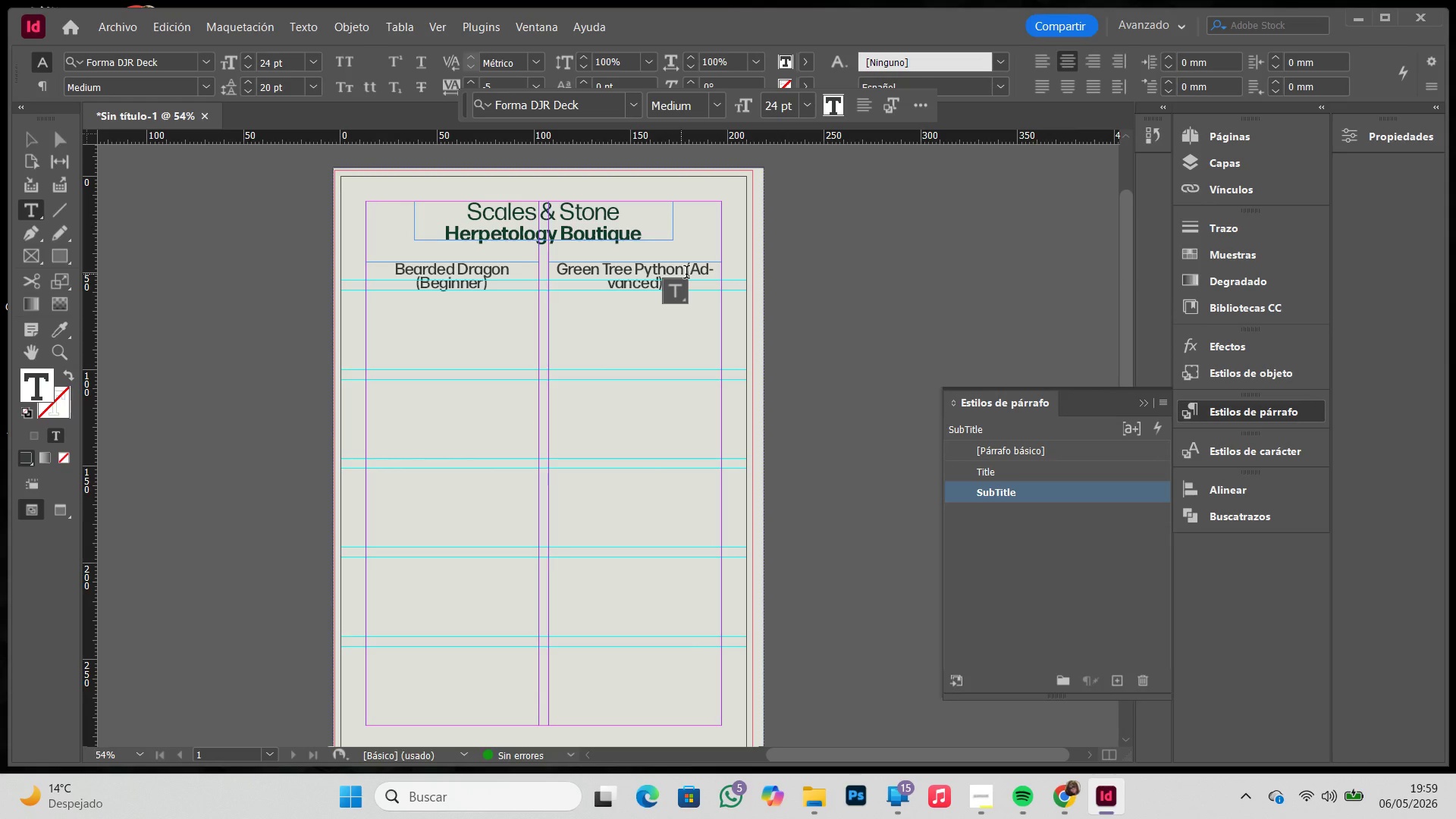 
left_click([686, 274])
 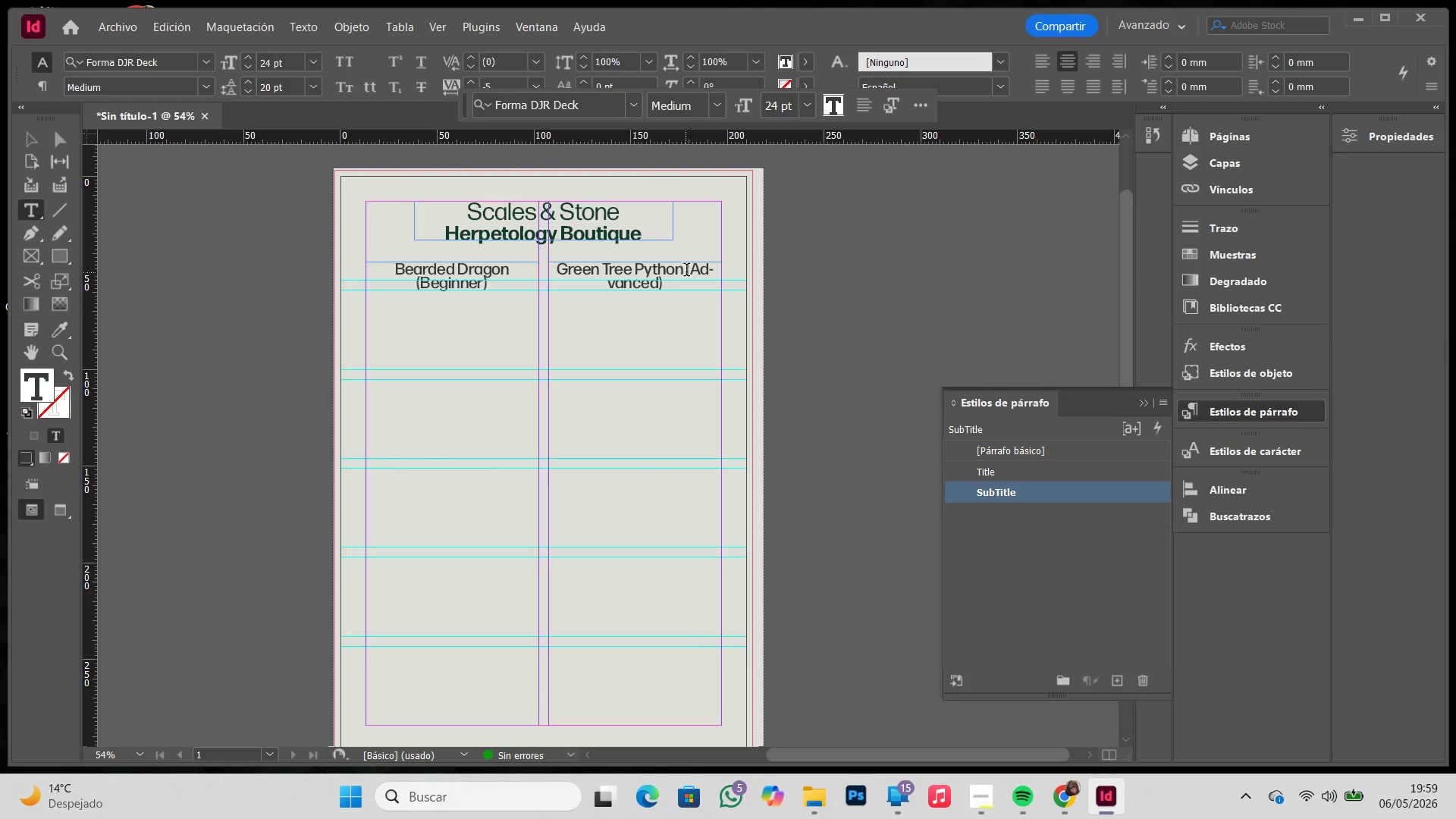 
key(Backspace)
 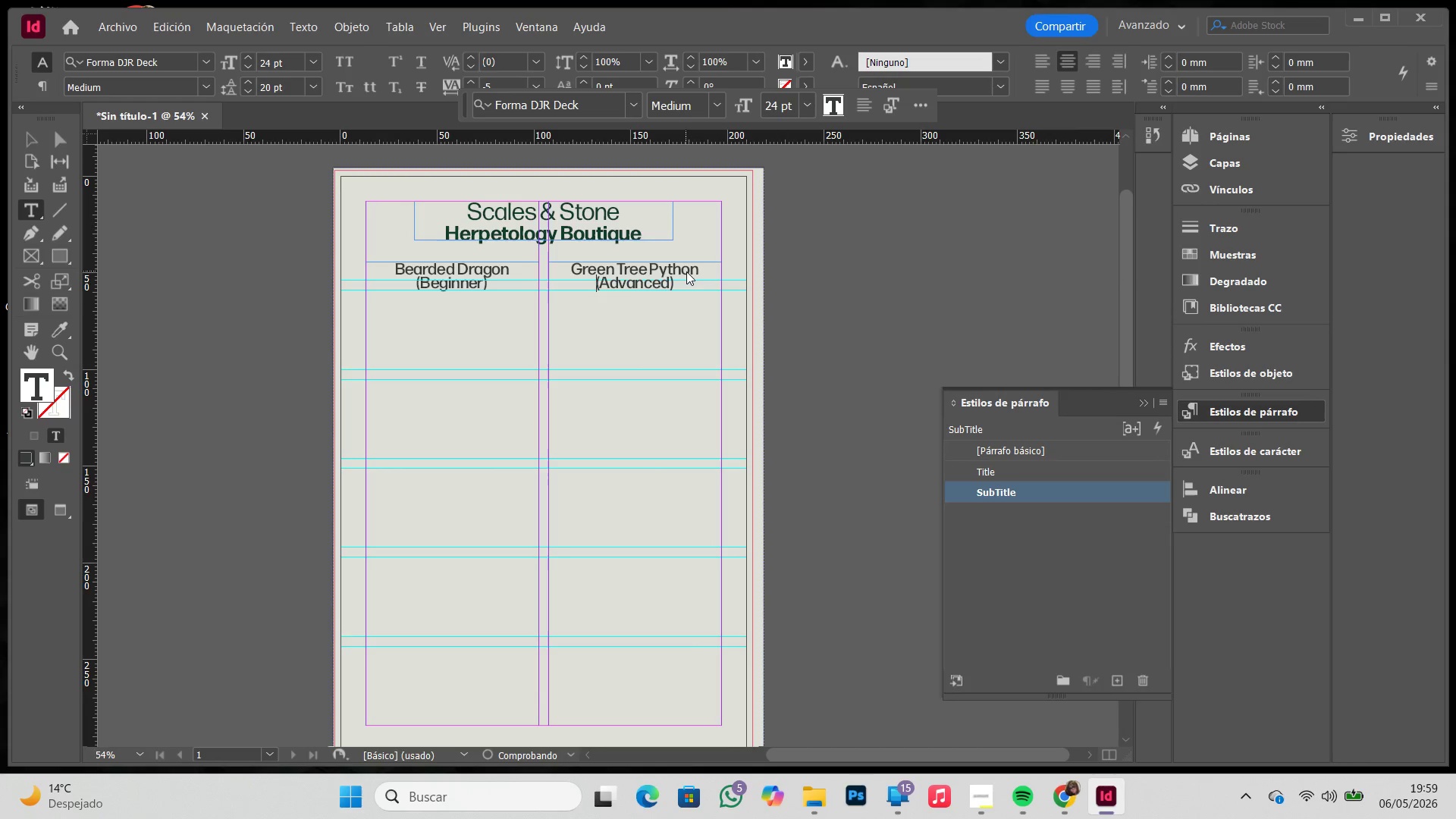 
key(Enter)
 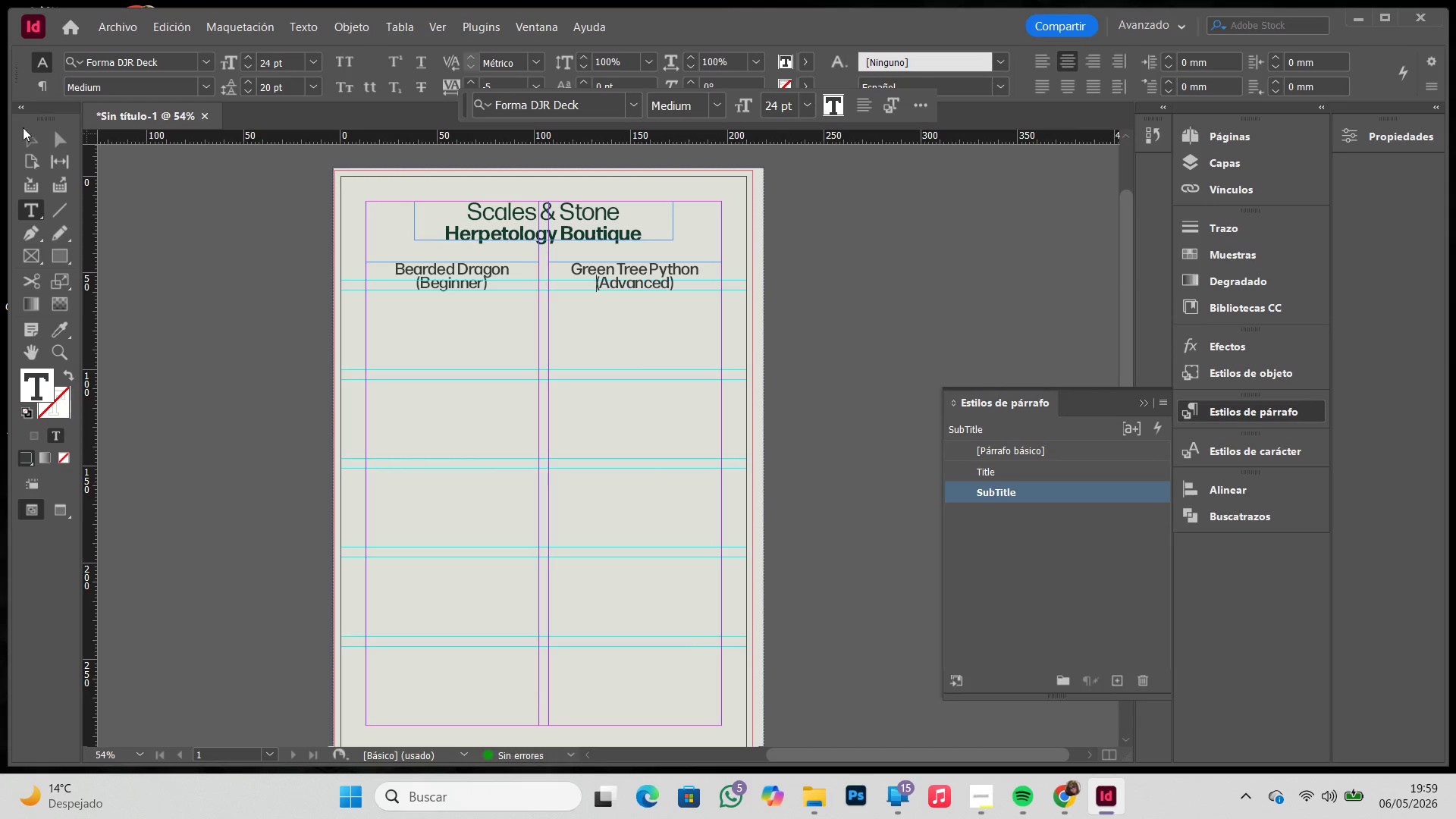 
double_click([122, 240])
 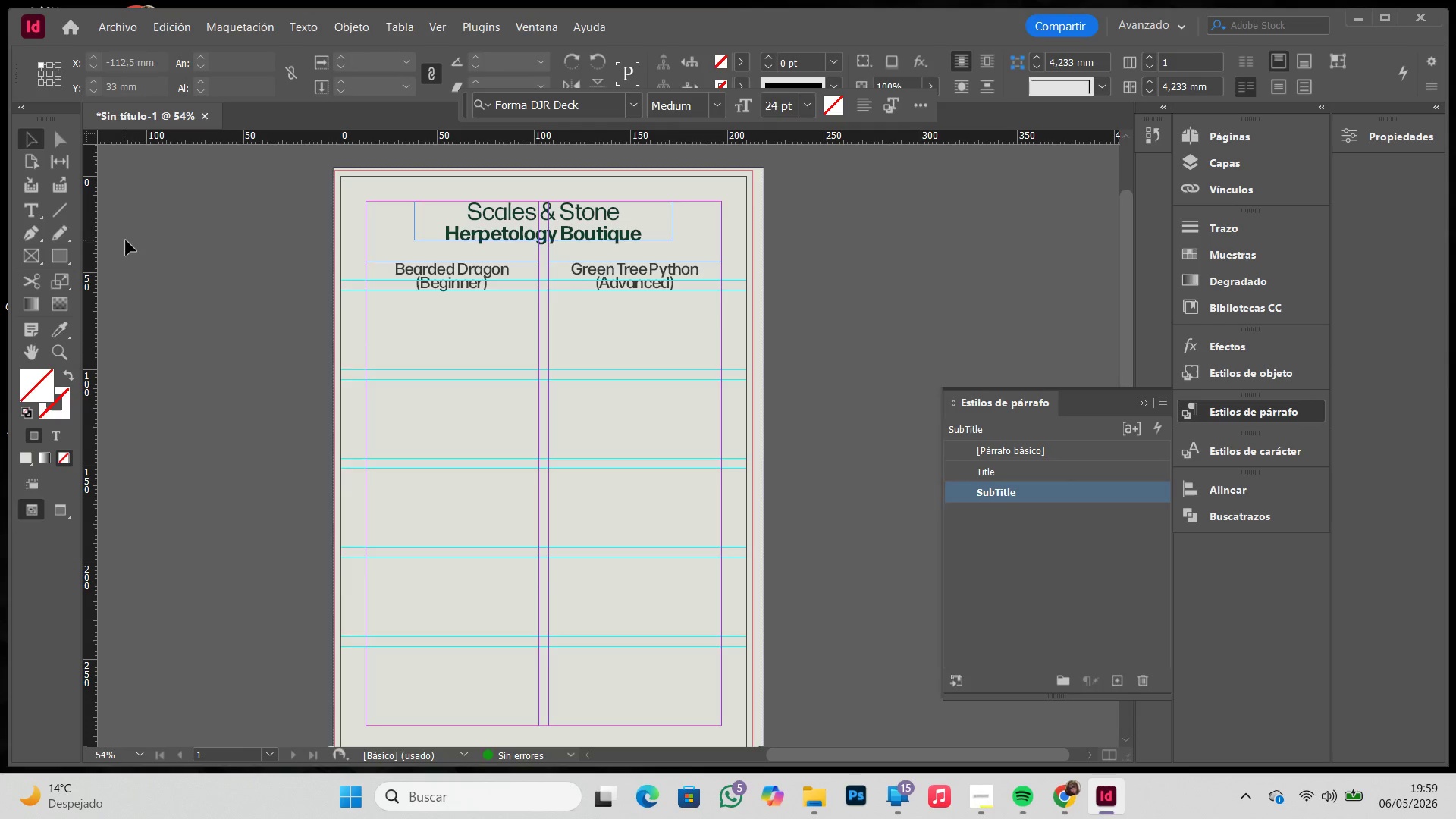 
type(ww)
 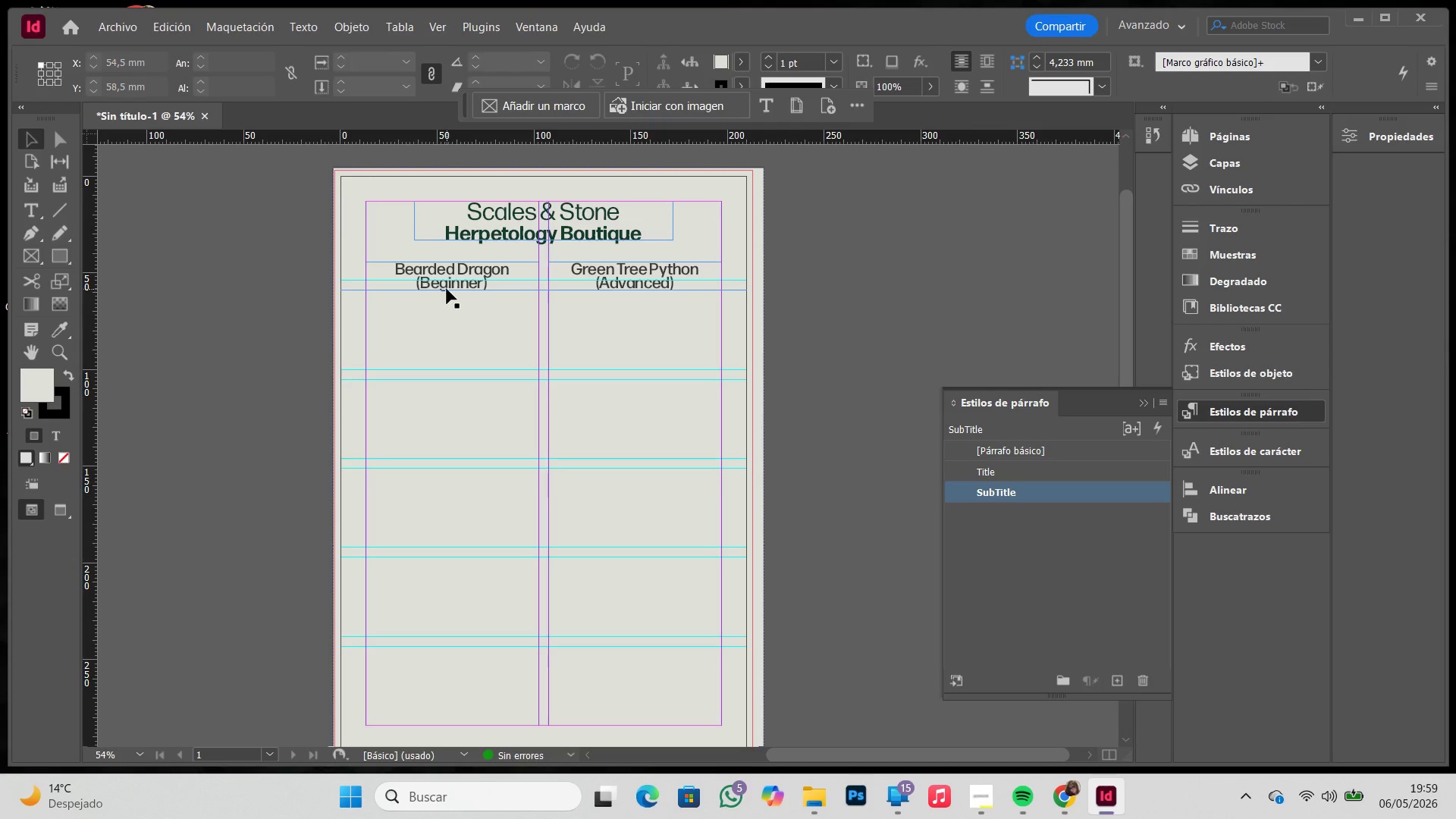 
double_click([447, 289])
 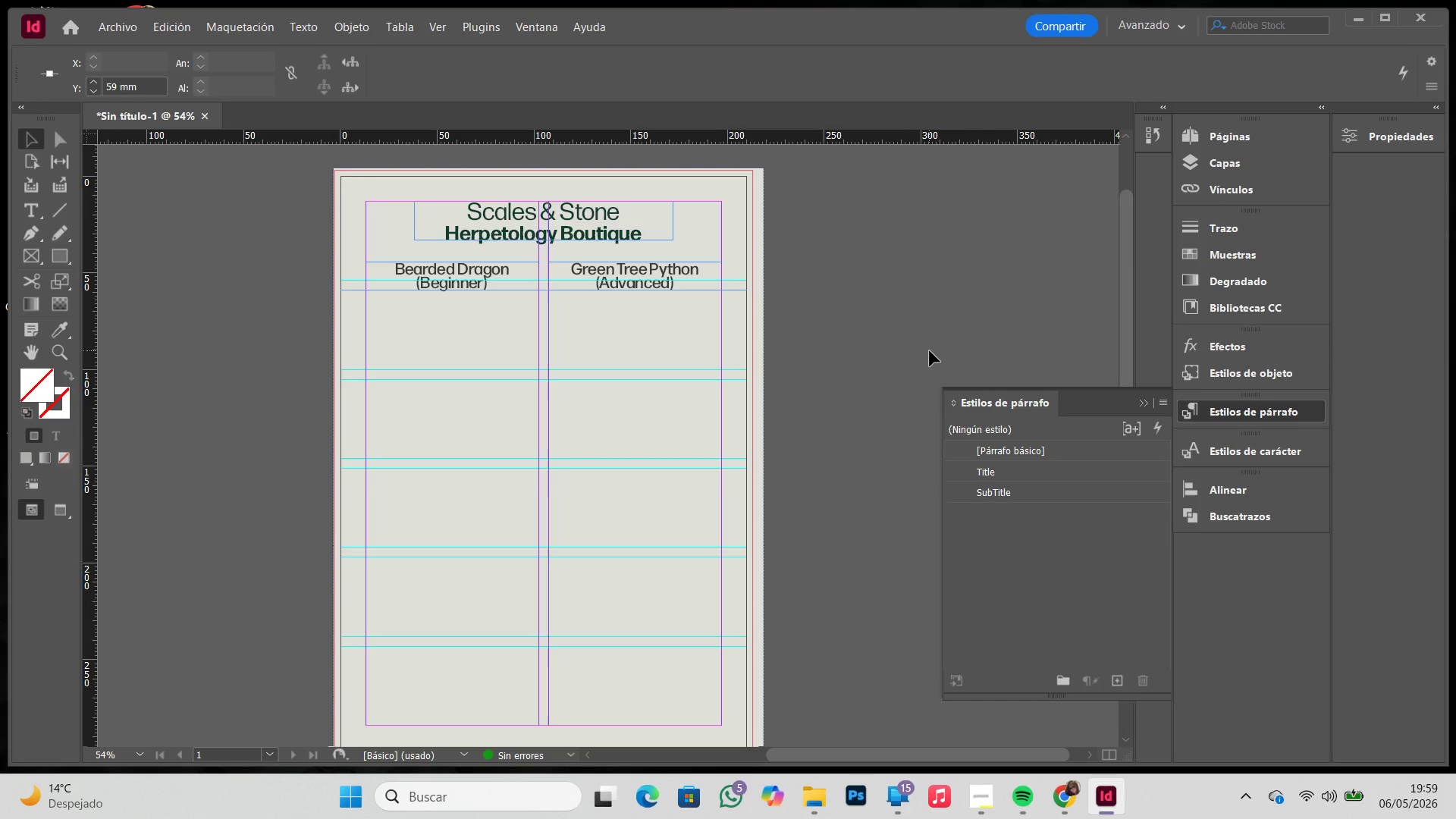 
left_click([929, 351])
 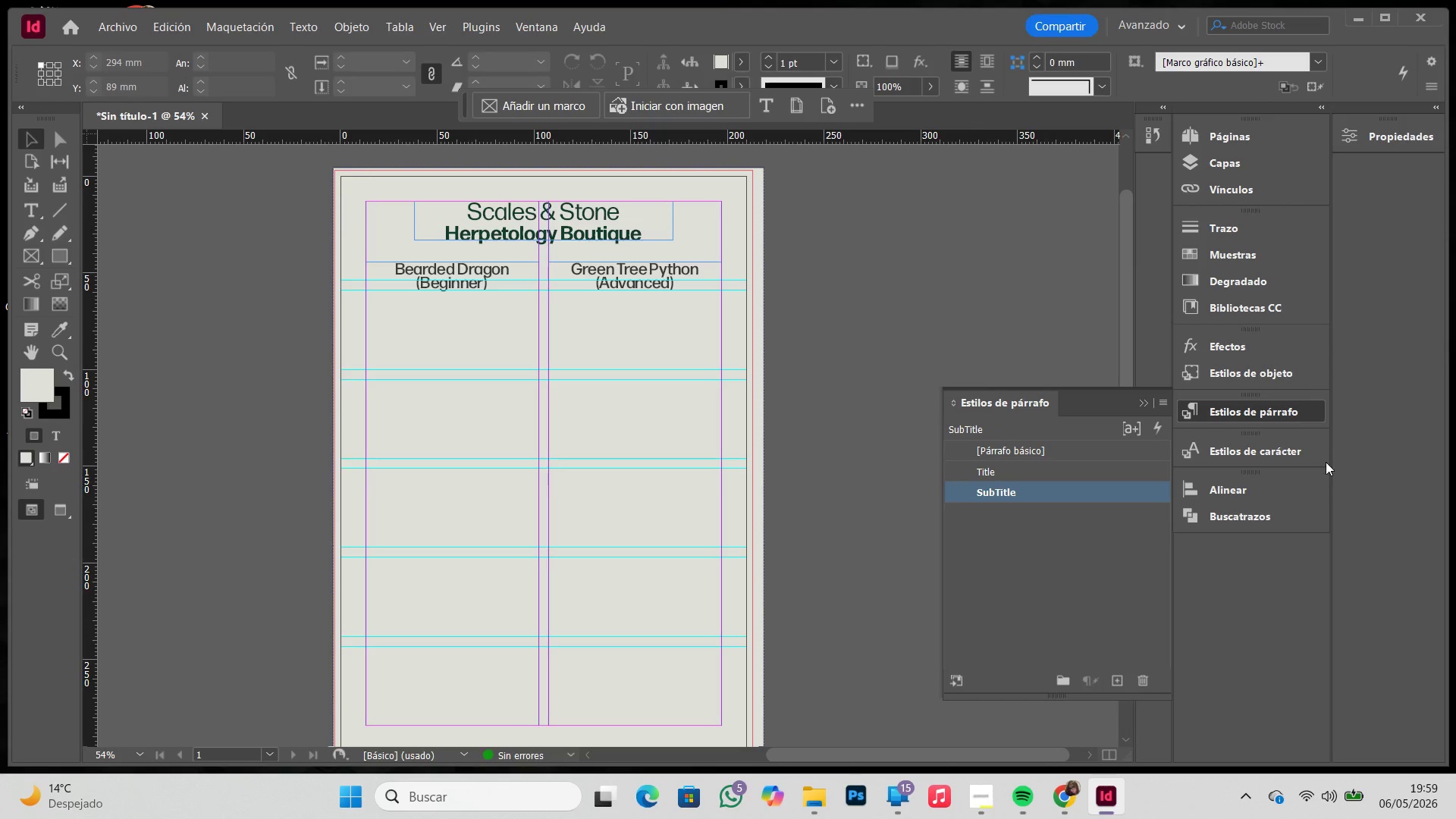 
left_click([1323, 455])
 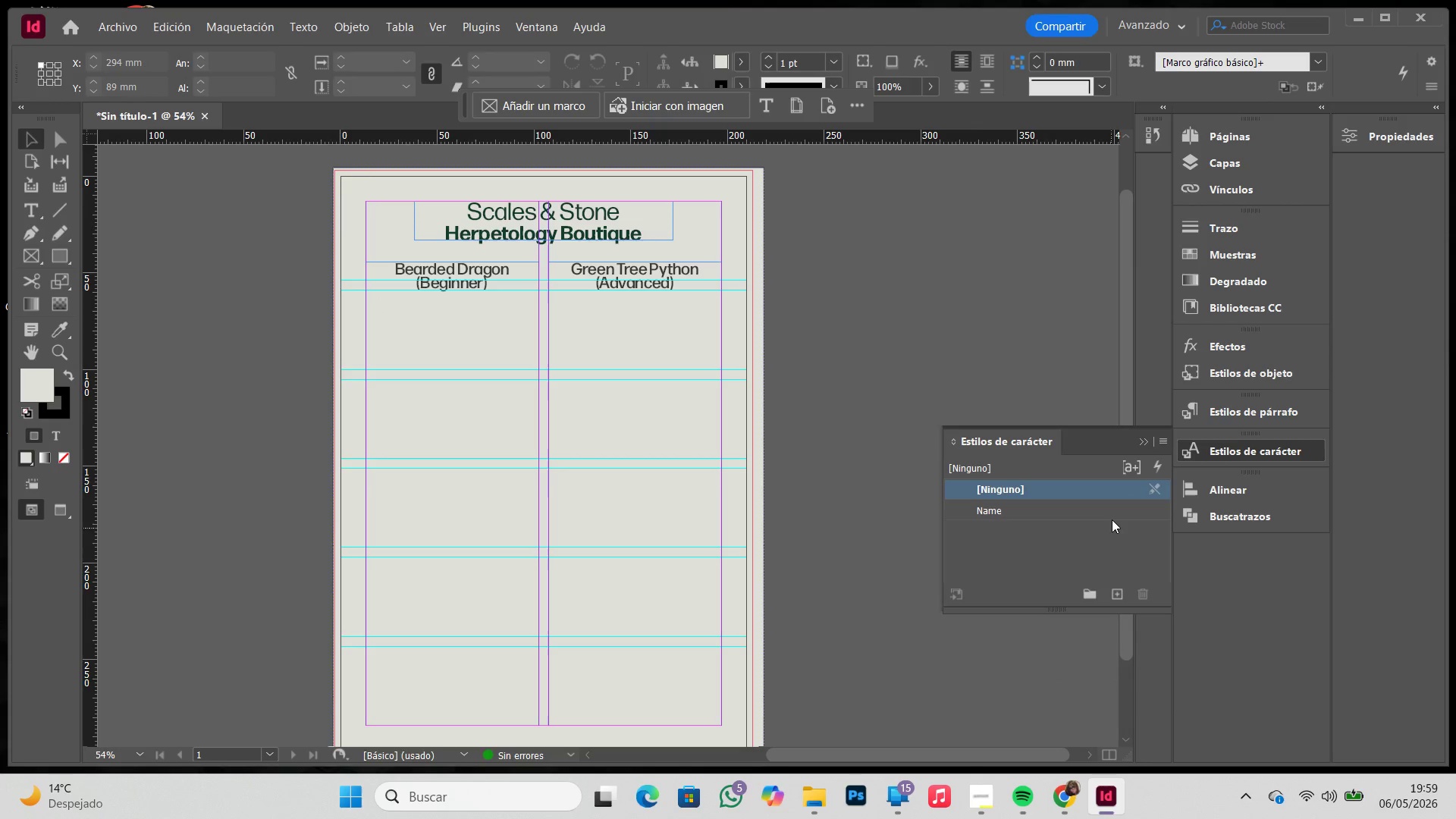 
left_click([1112, 518])
 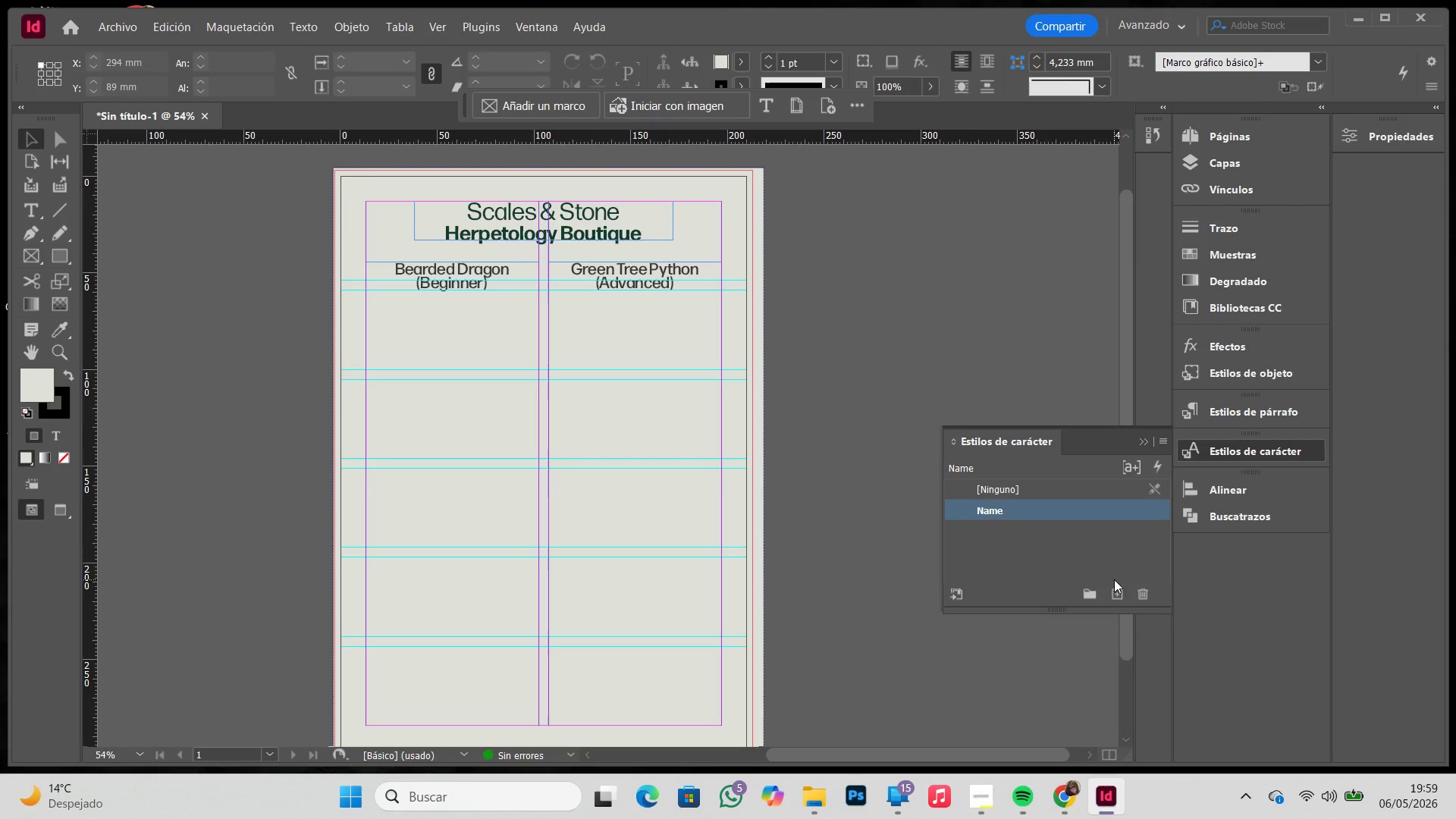 
left_click([1114, 585])
 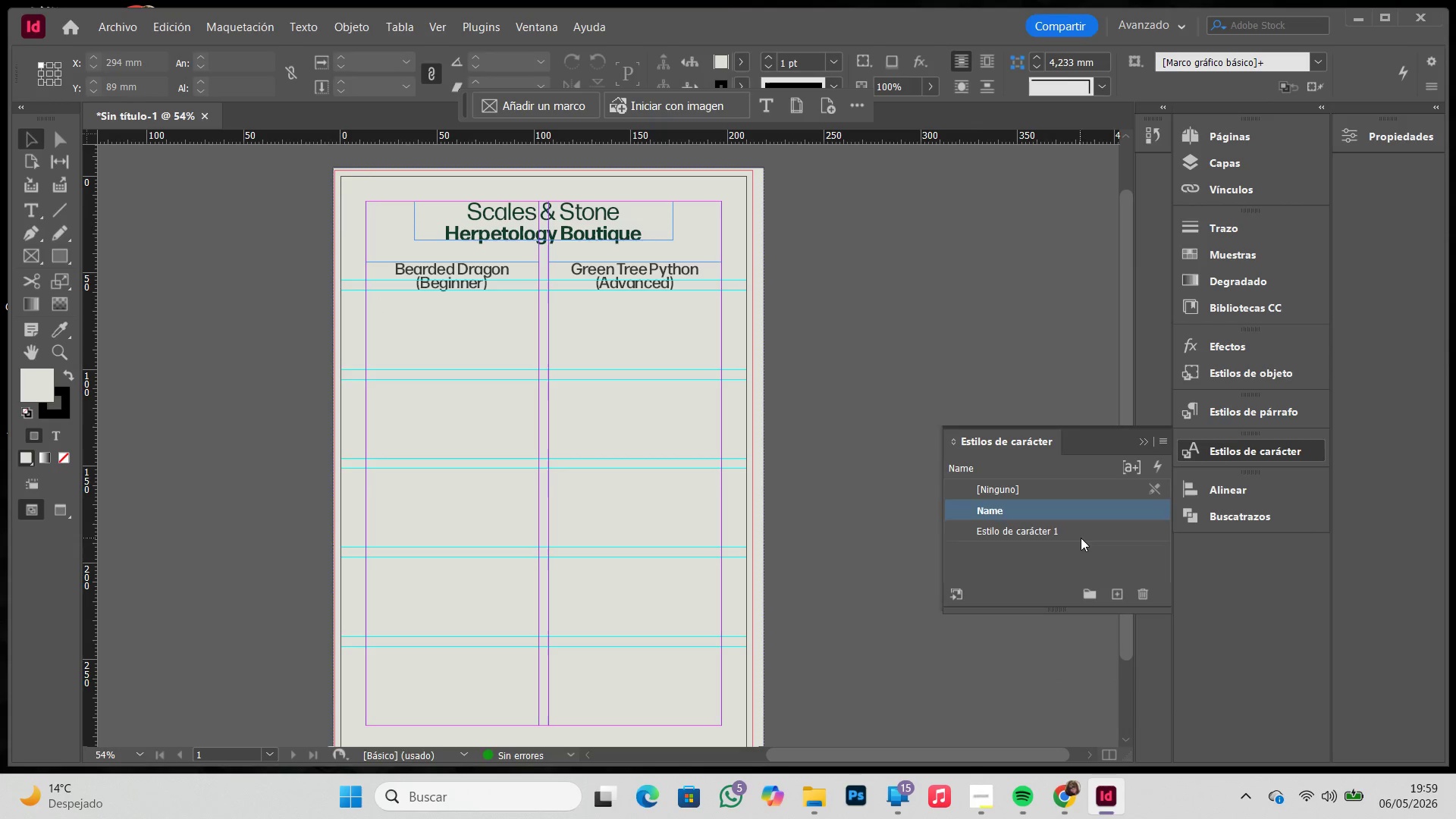 
double_click([1081, 538])
 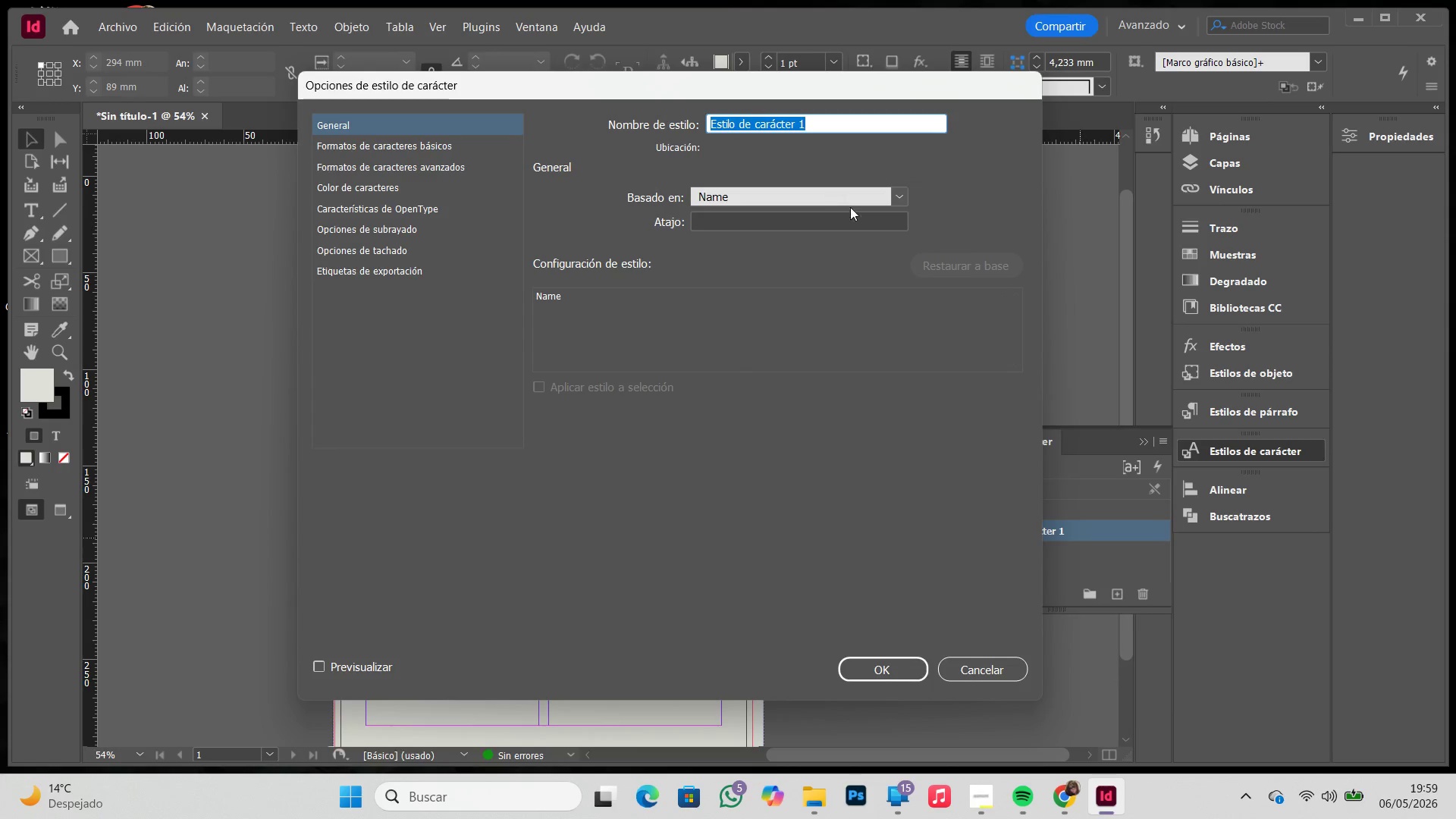 
left_click([874, 201])
 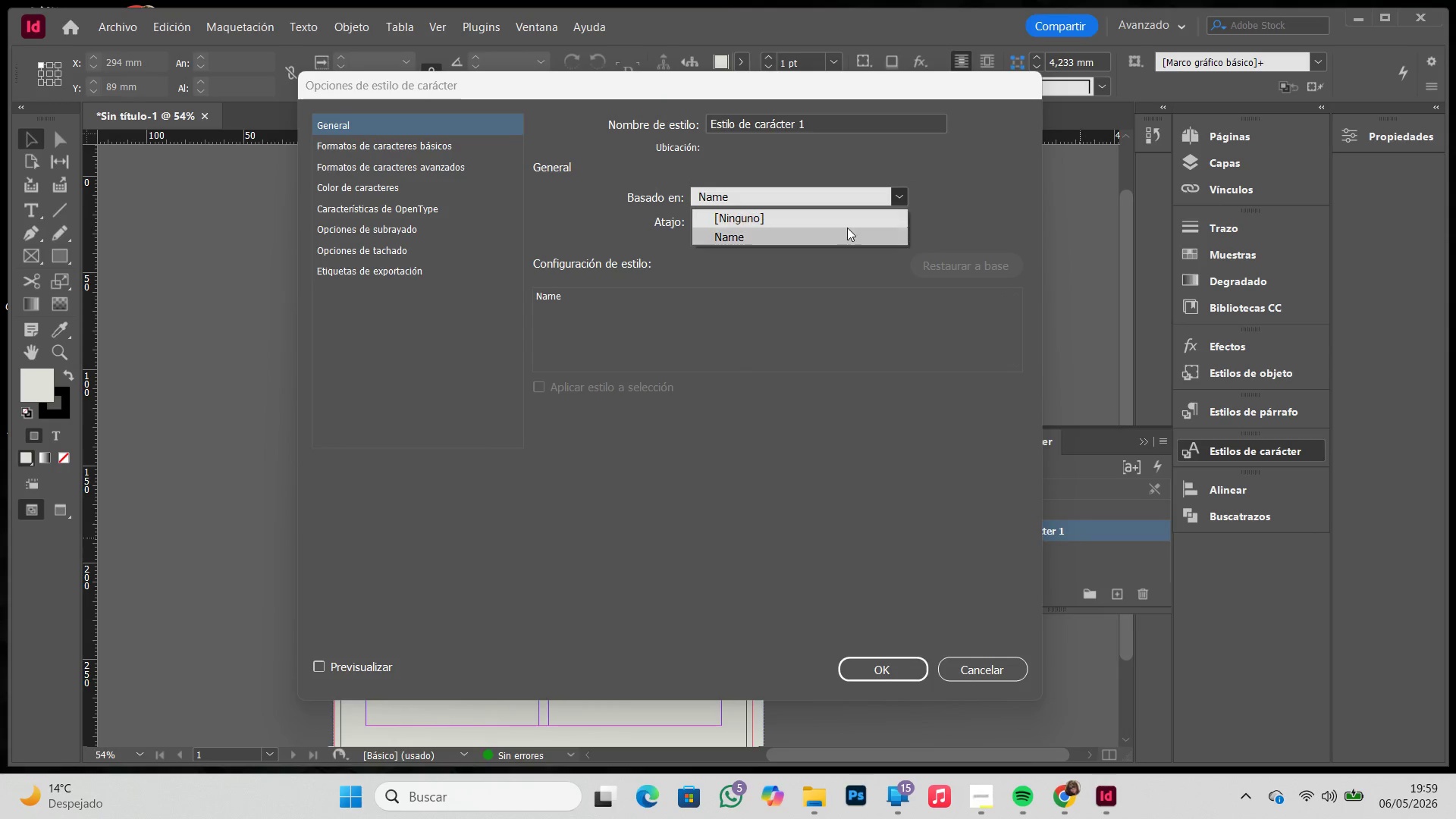 
left_click([847, 228])
 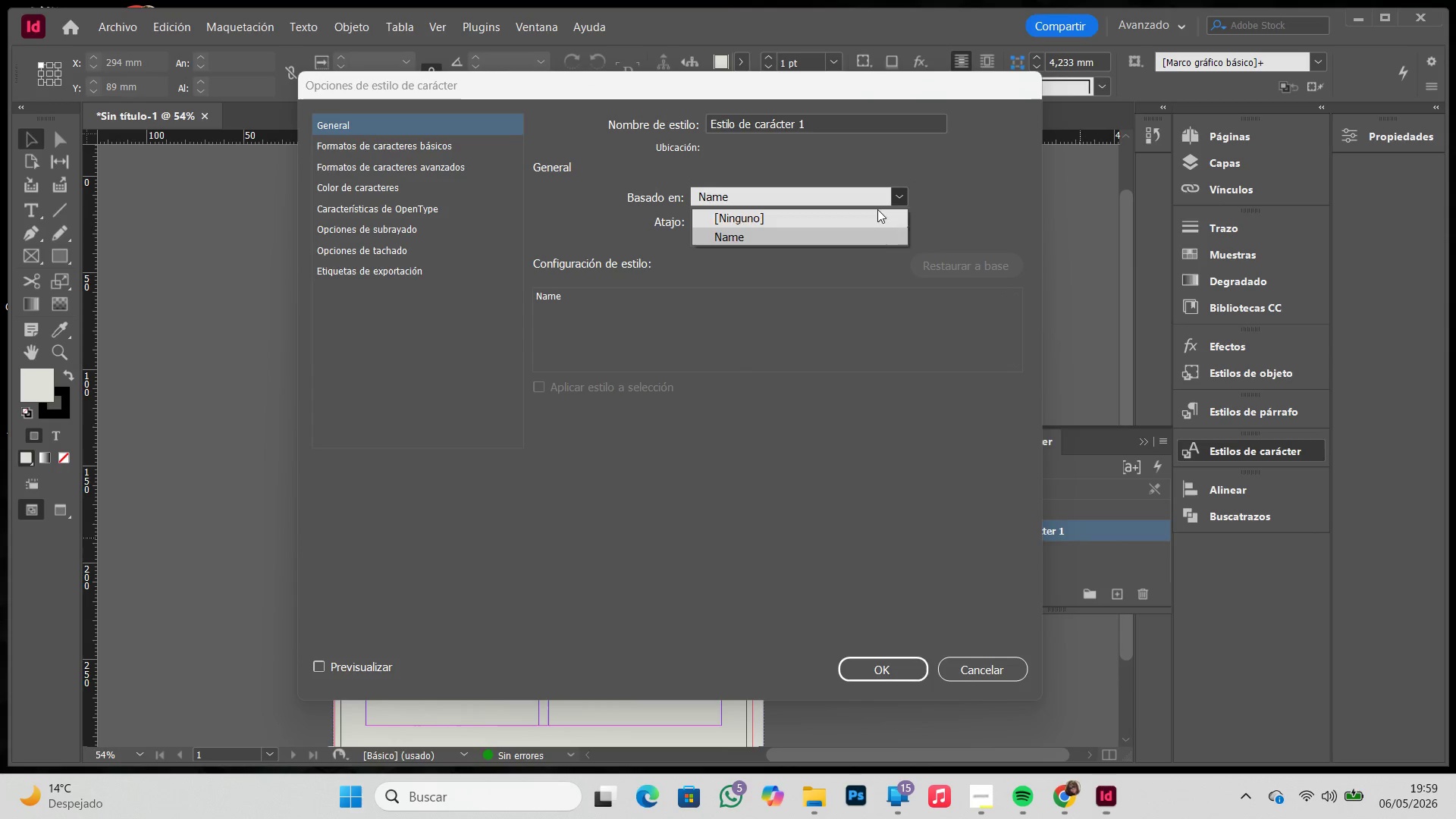 
double_click([863, 223])
 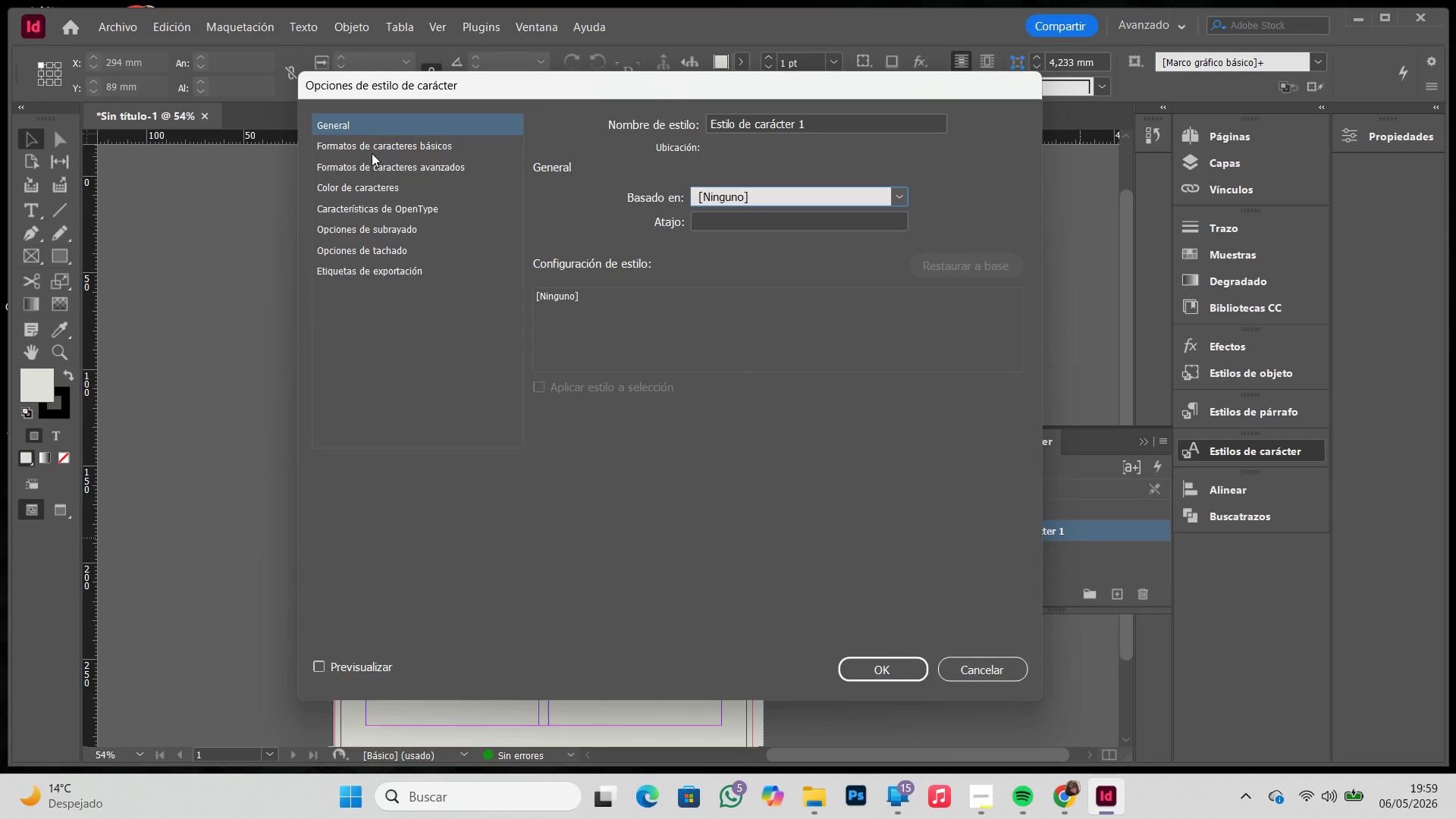 
left_click([384, 142])
 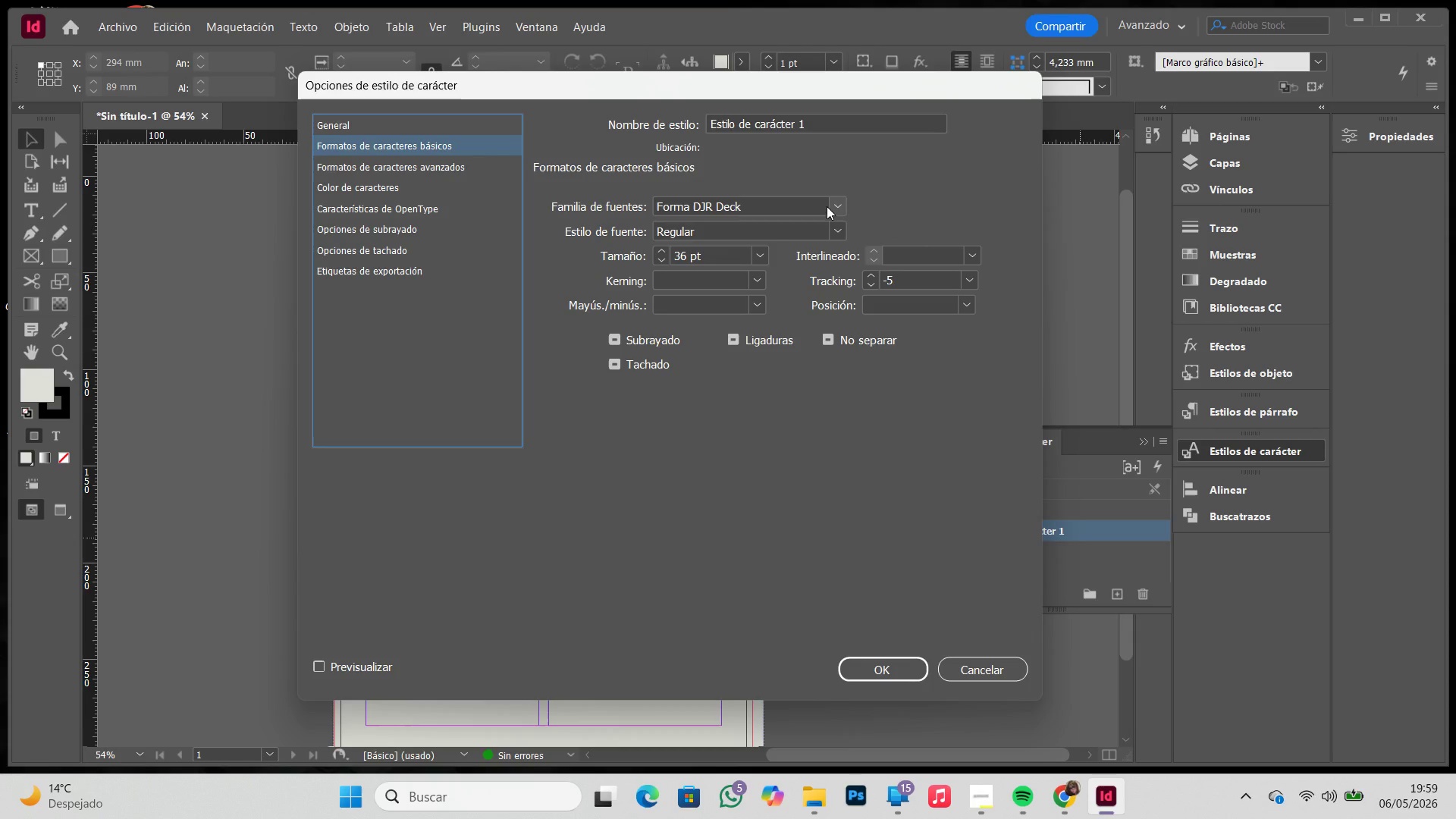 
left_click([759, 255])
 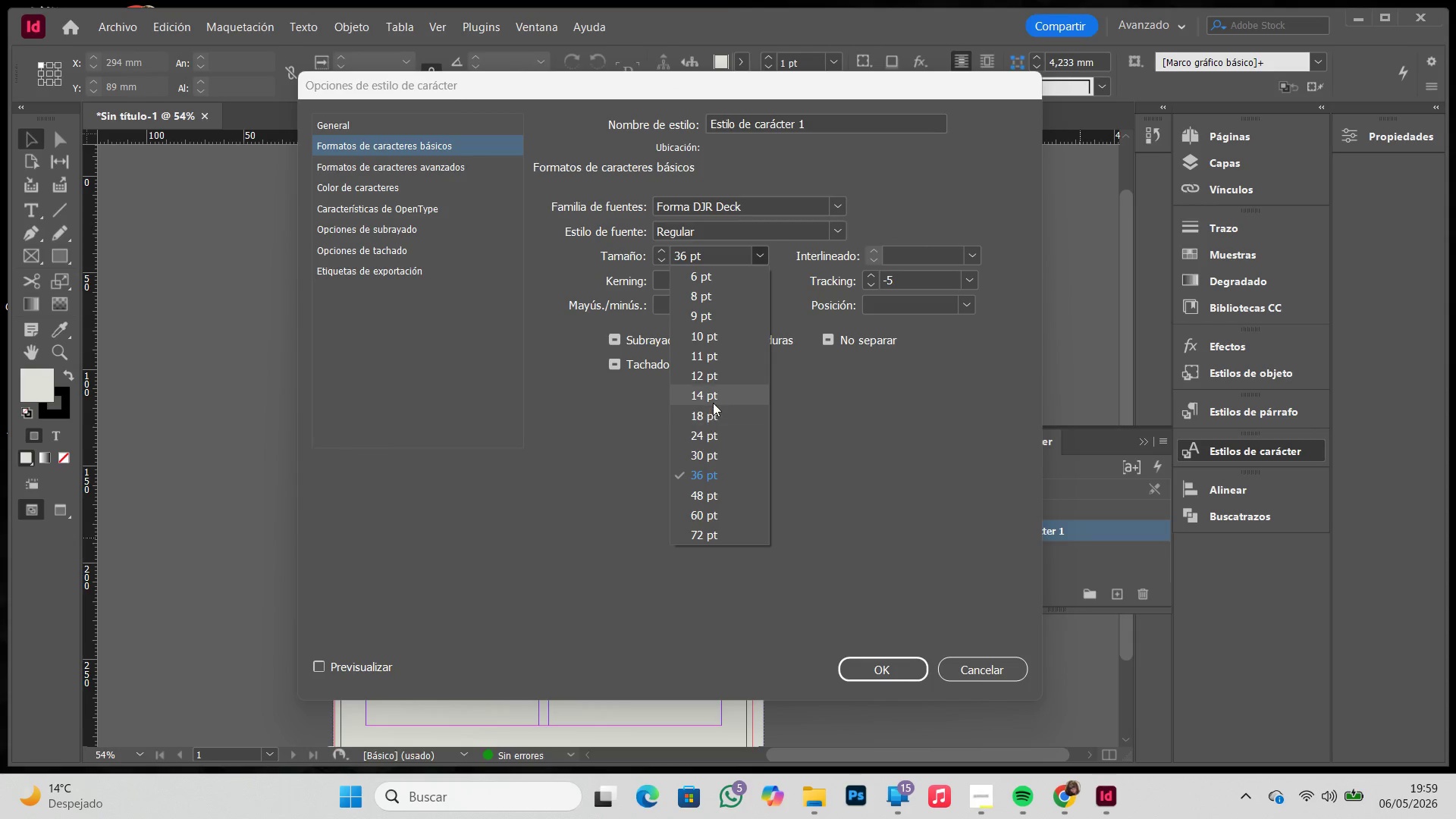 
left_click([713, 416])
 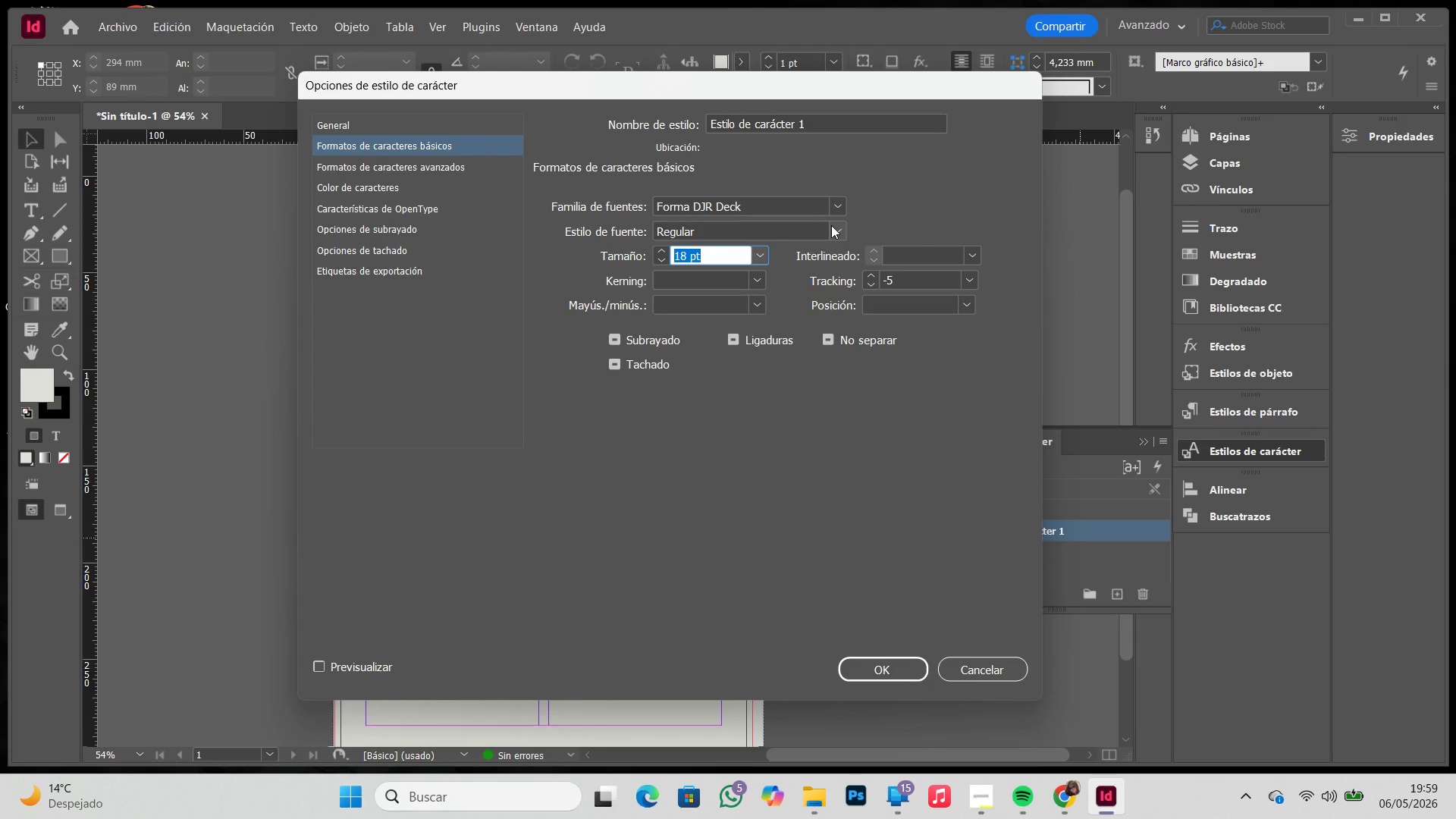 
left_click([833, 224])
 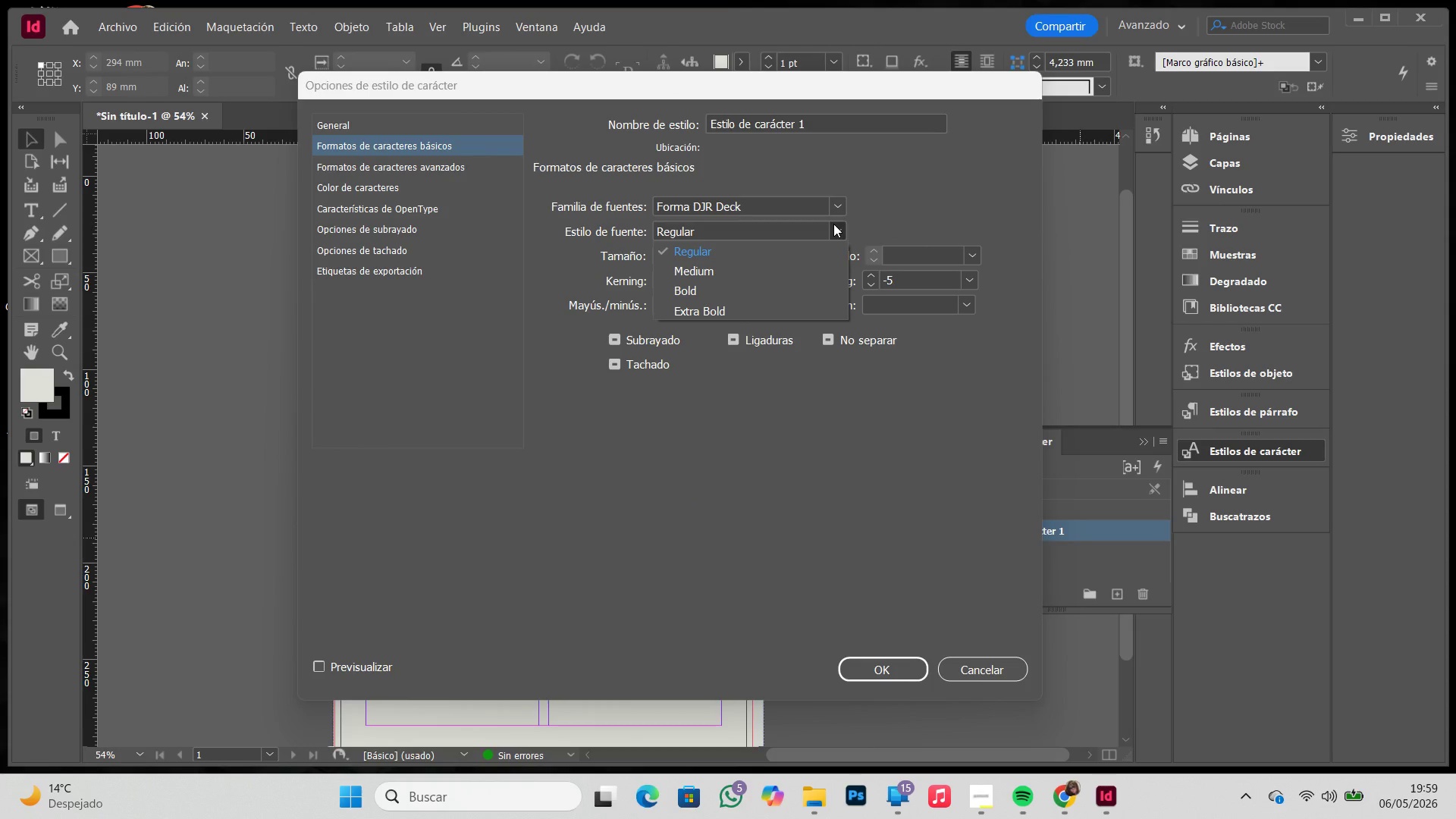 
left_click([833, 224])
 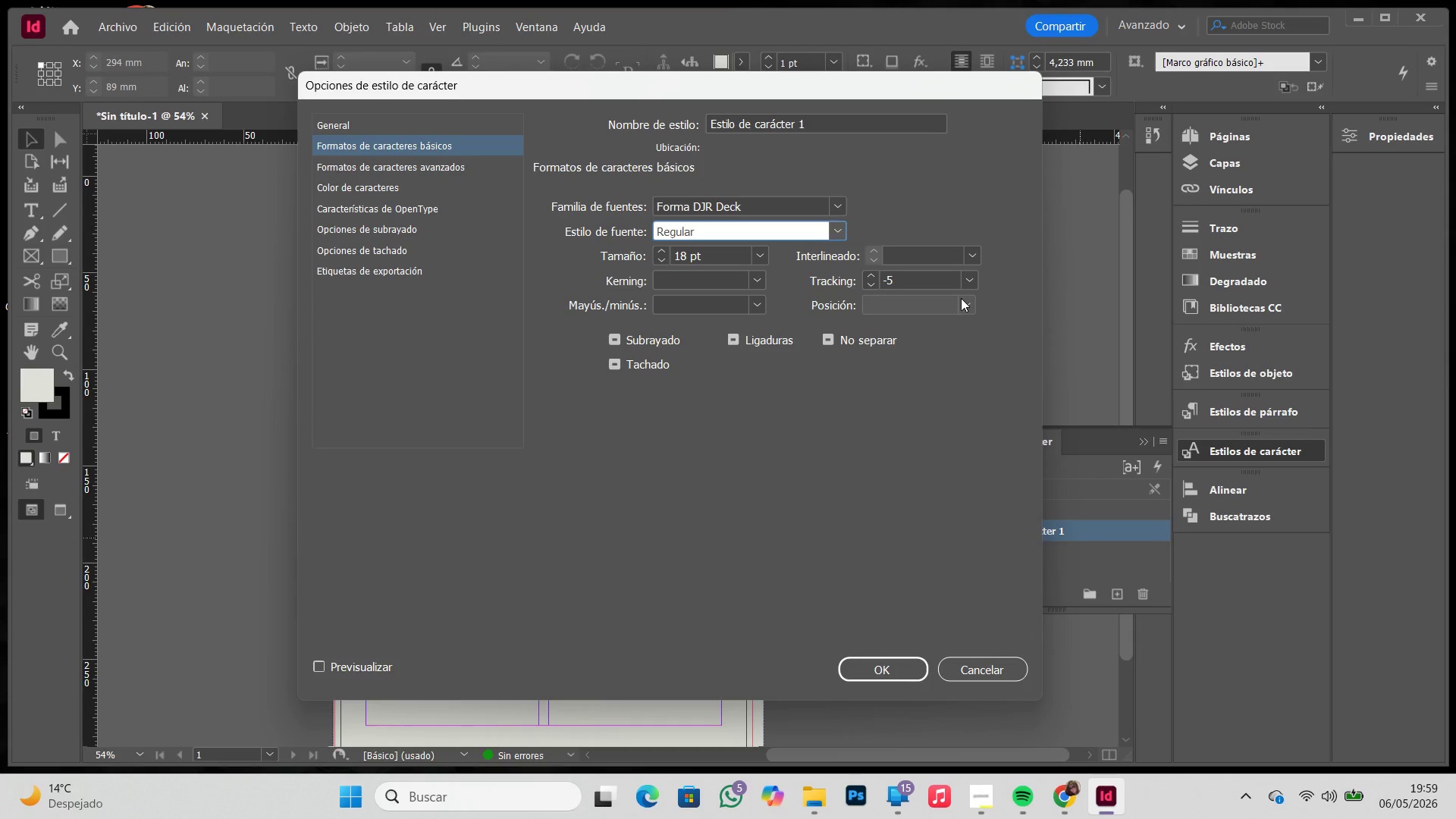 
left_click([969, 259])
 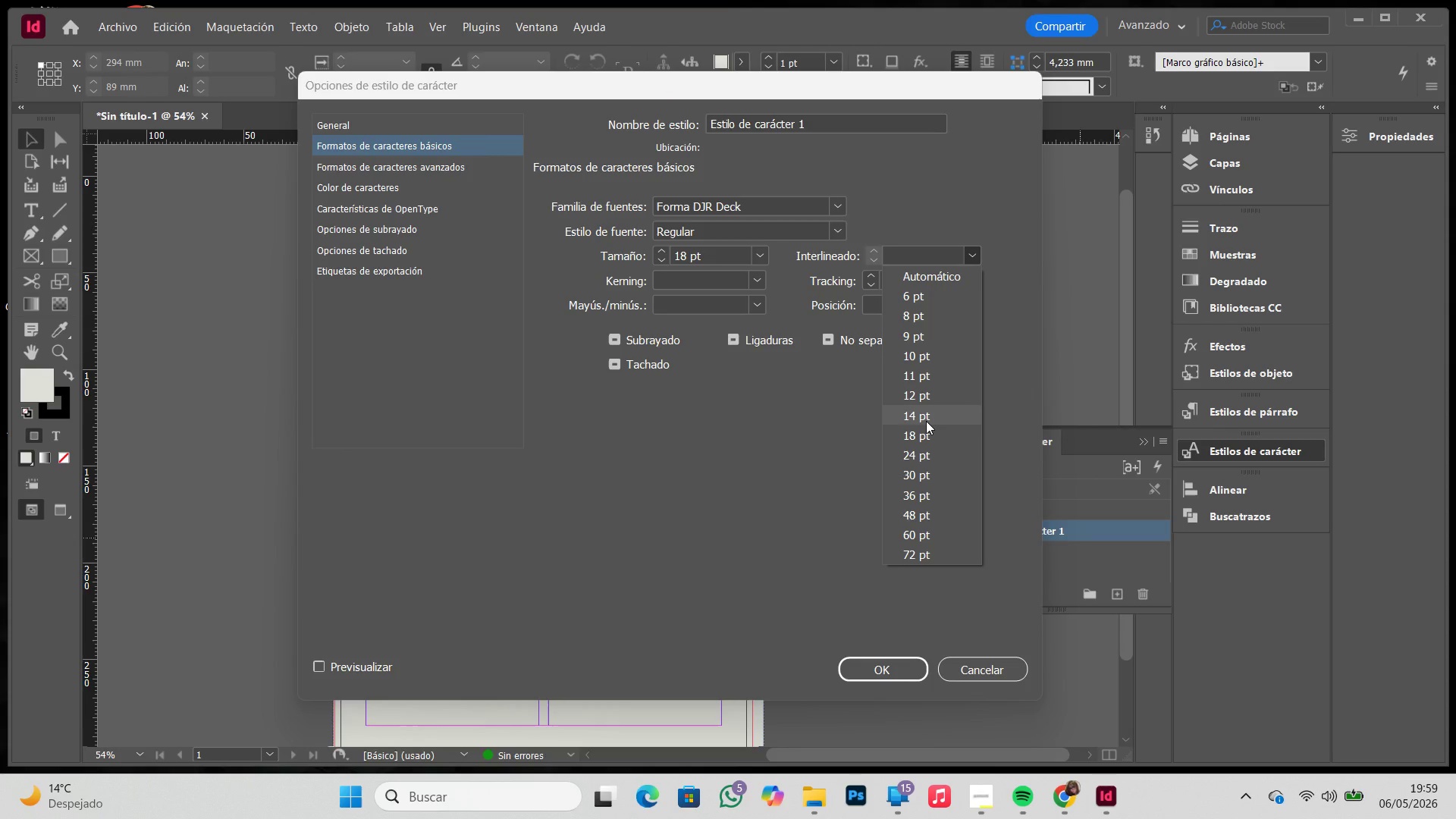 
wait(5.7)
 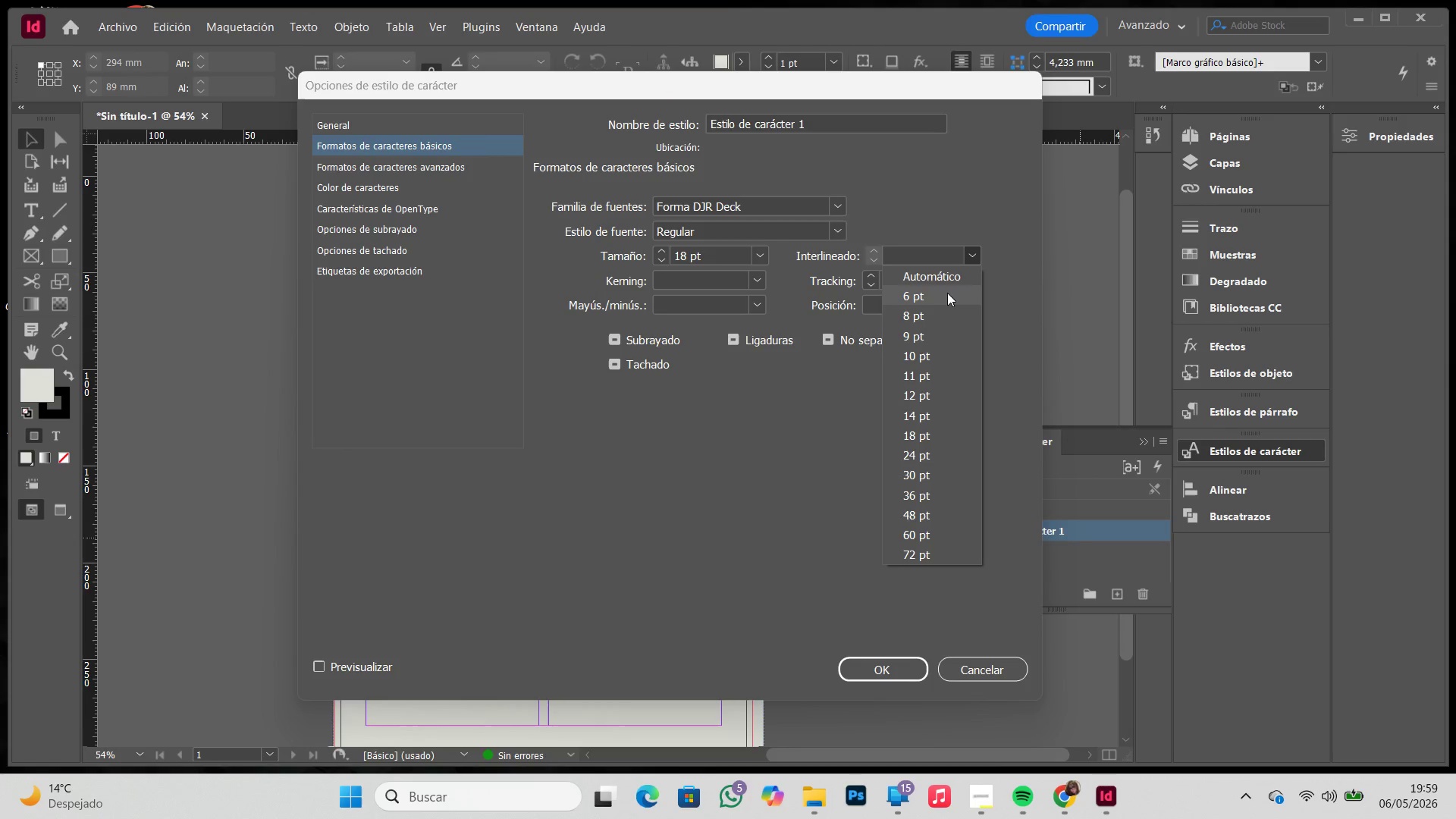 
left_click([916, 440])
 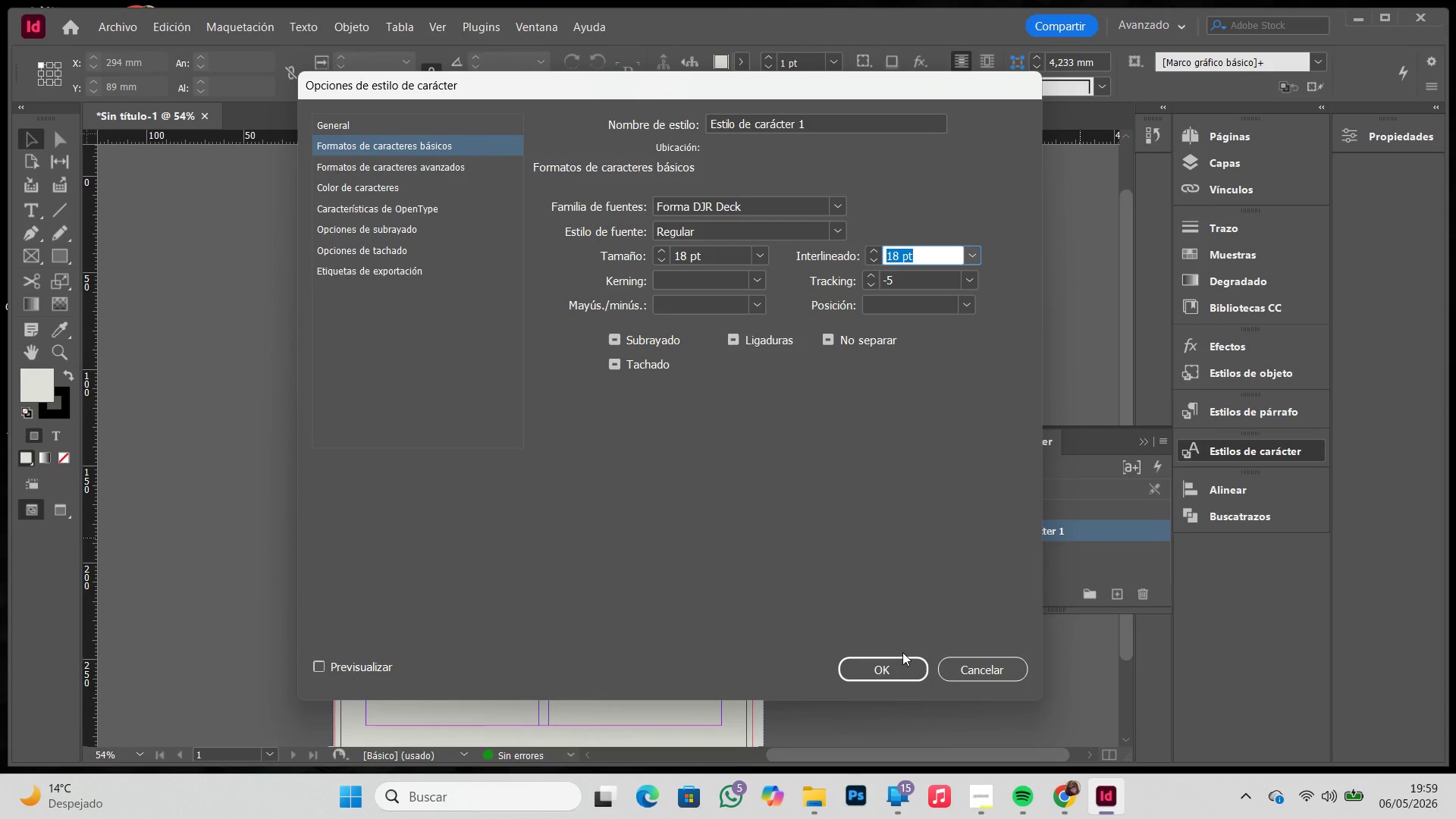 
left_click([901, 664])
 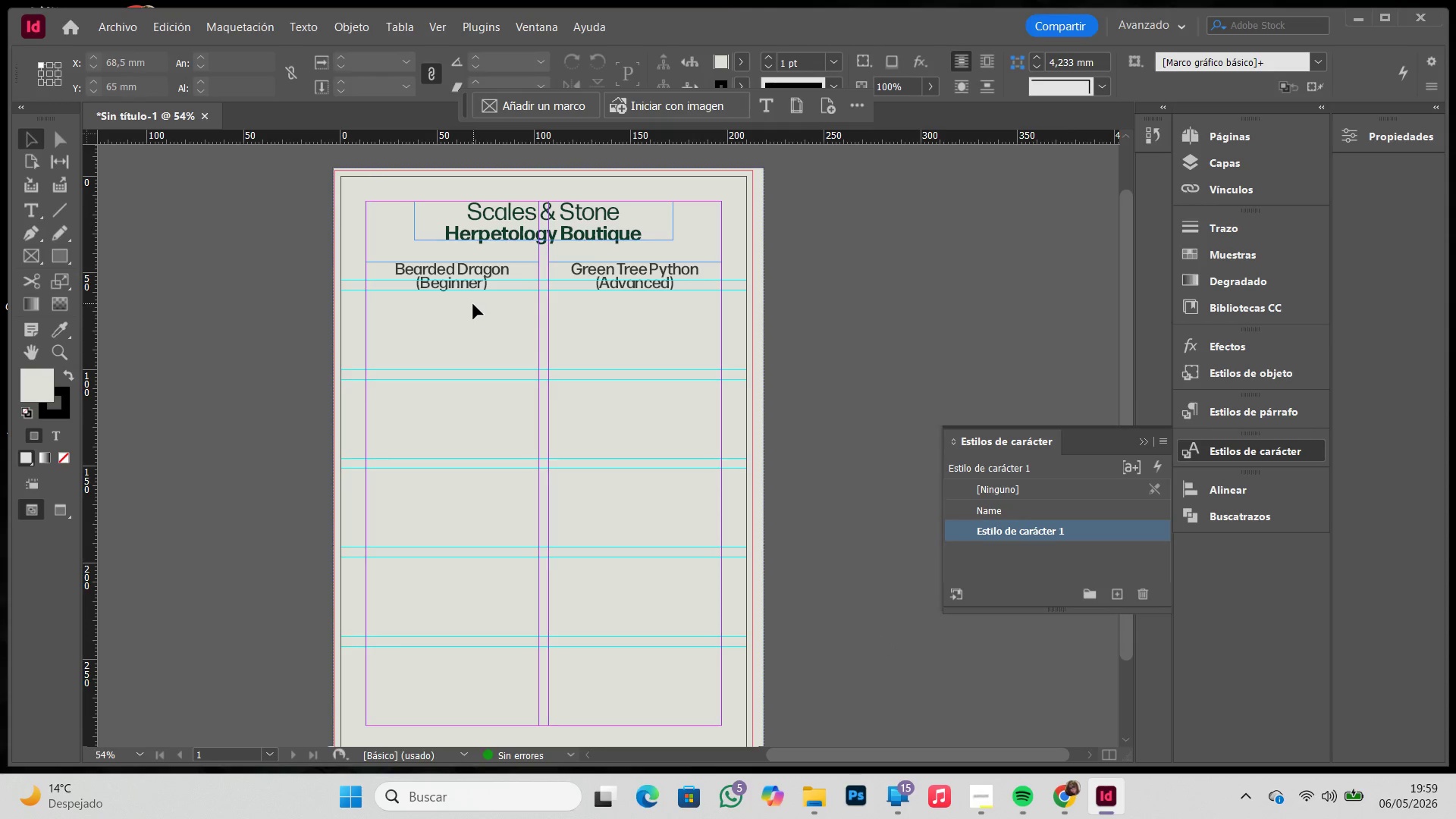 
double_click([472, 286])
 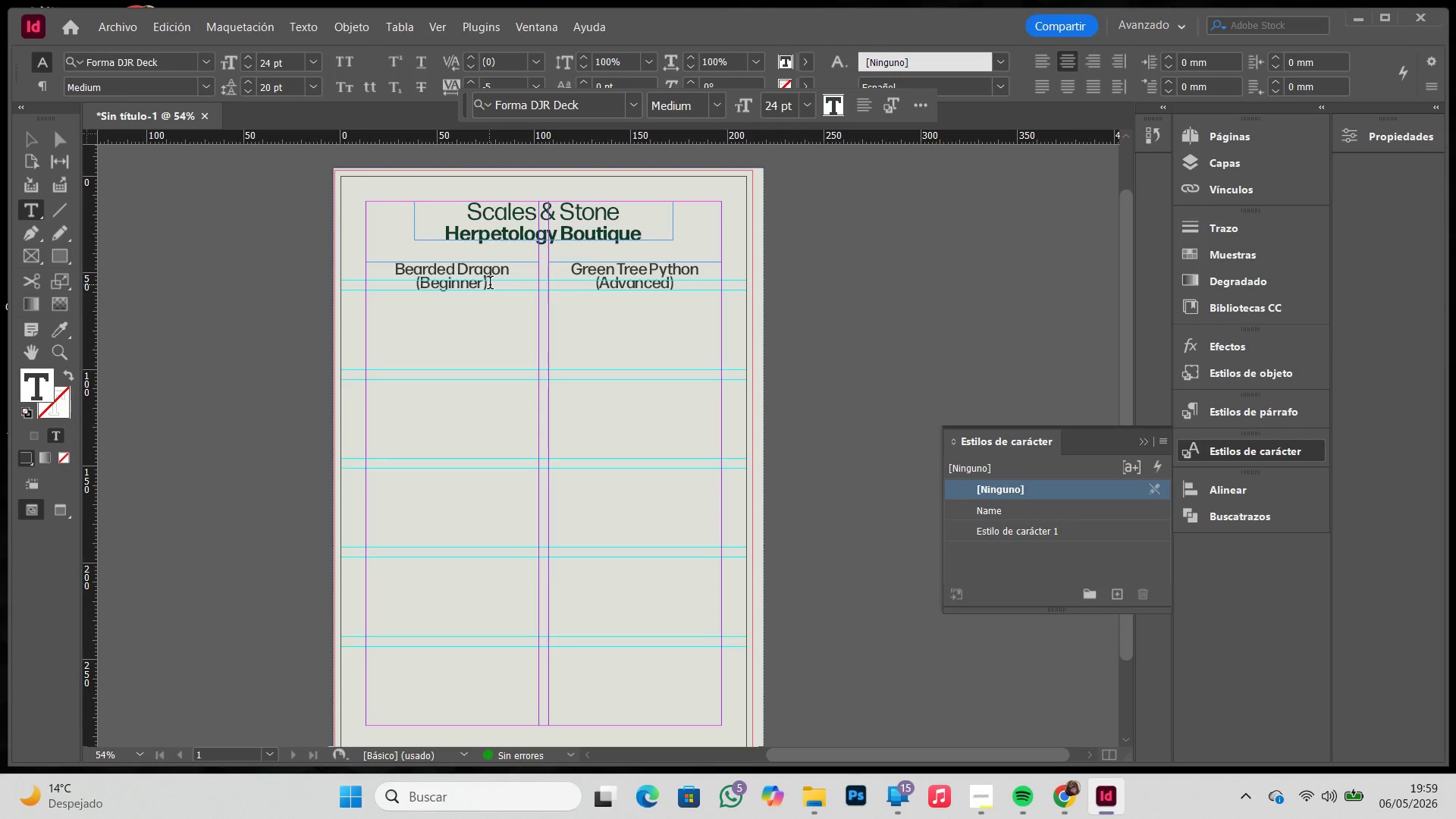 
left_click_drag(start_coordinate=[490, 284], to_coordinate=[391, 290])
 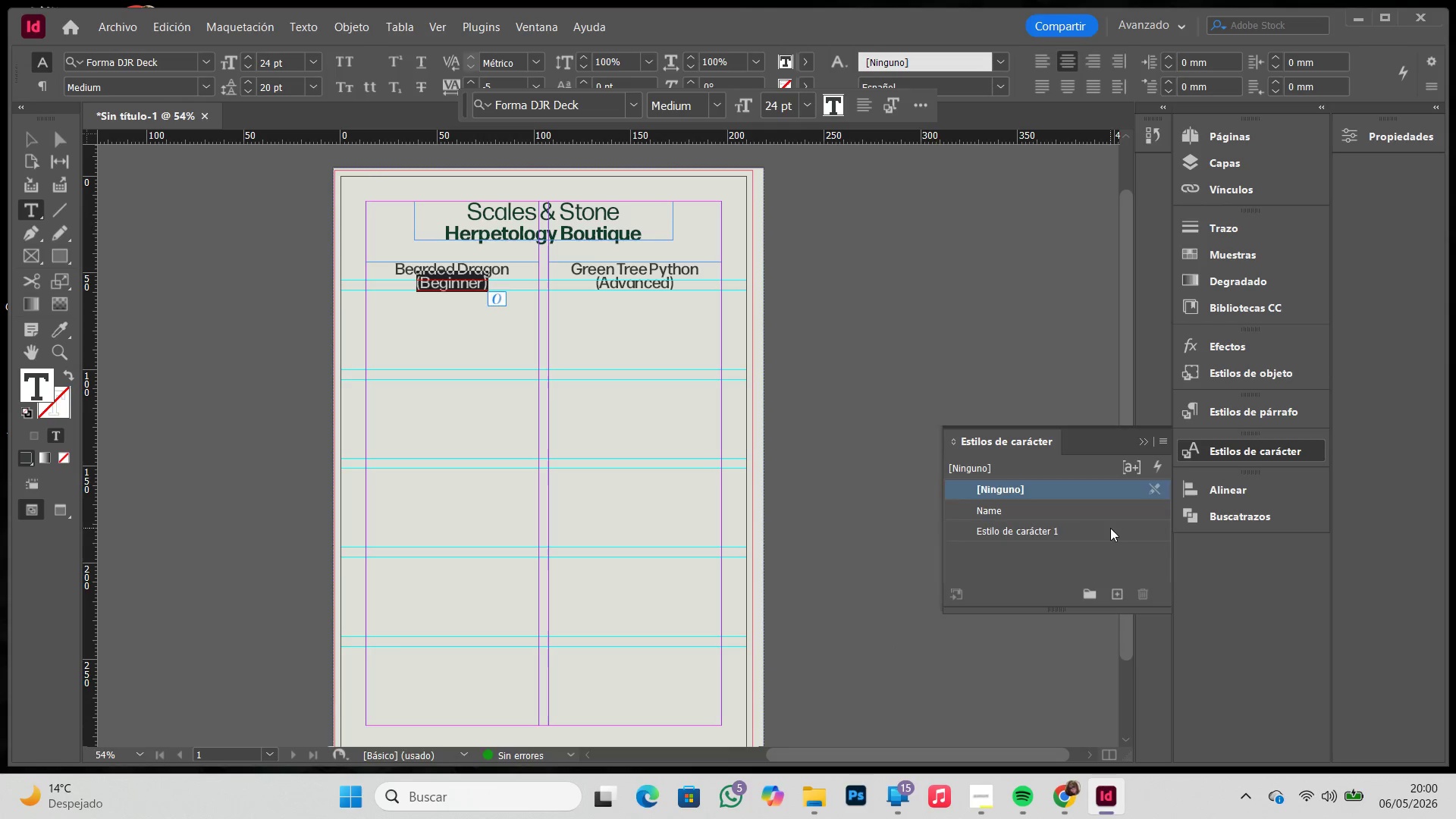 
double_click([1110, 528])
 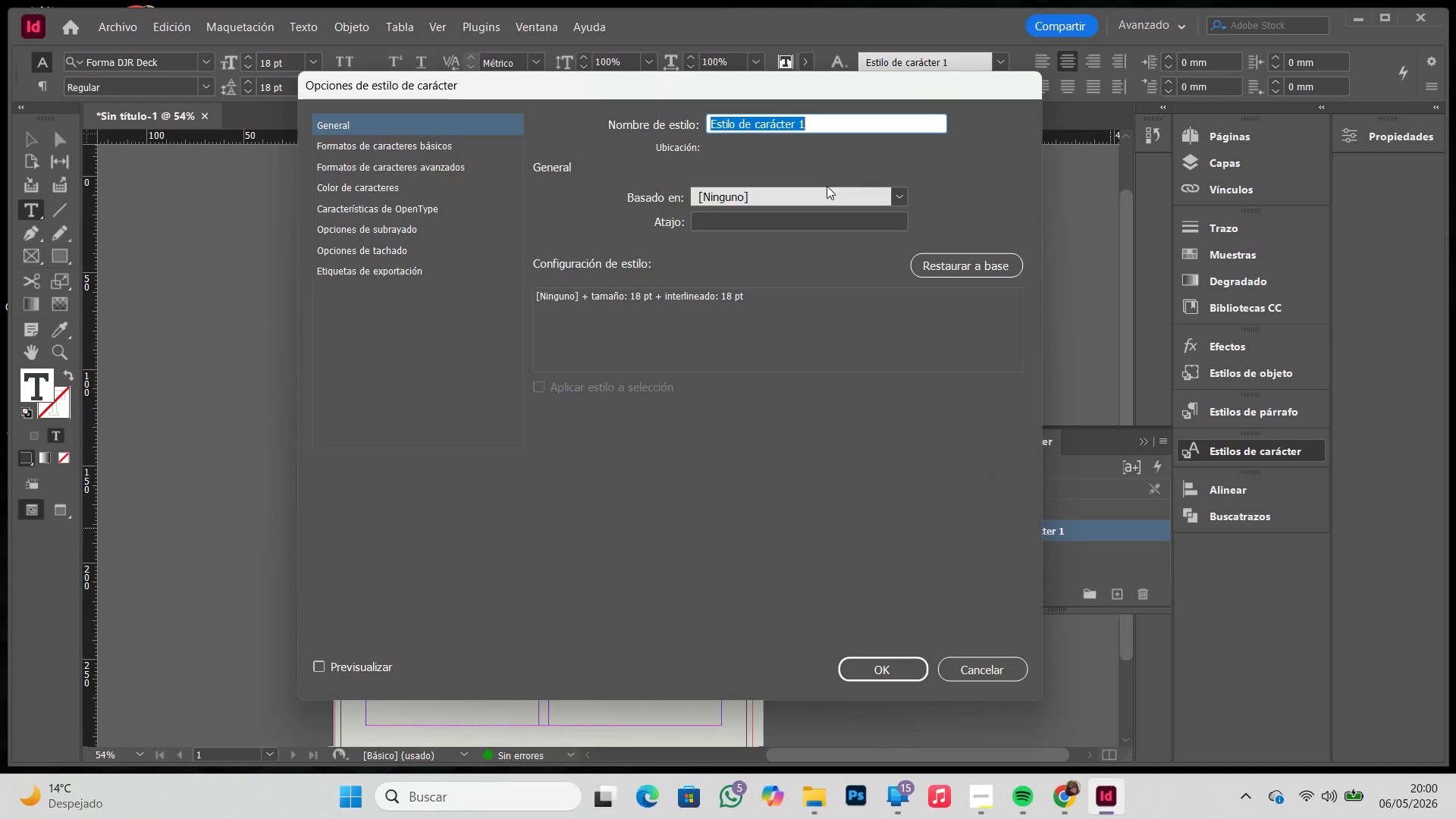 
key(CapsLock)
 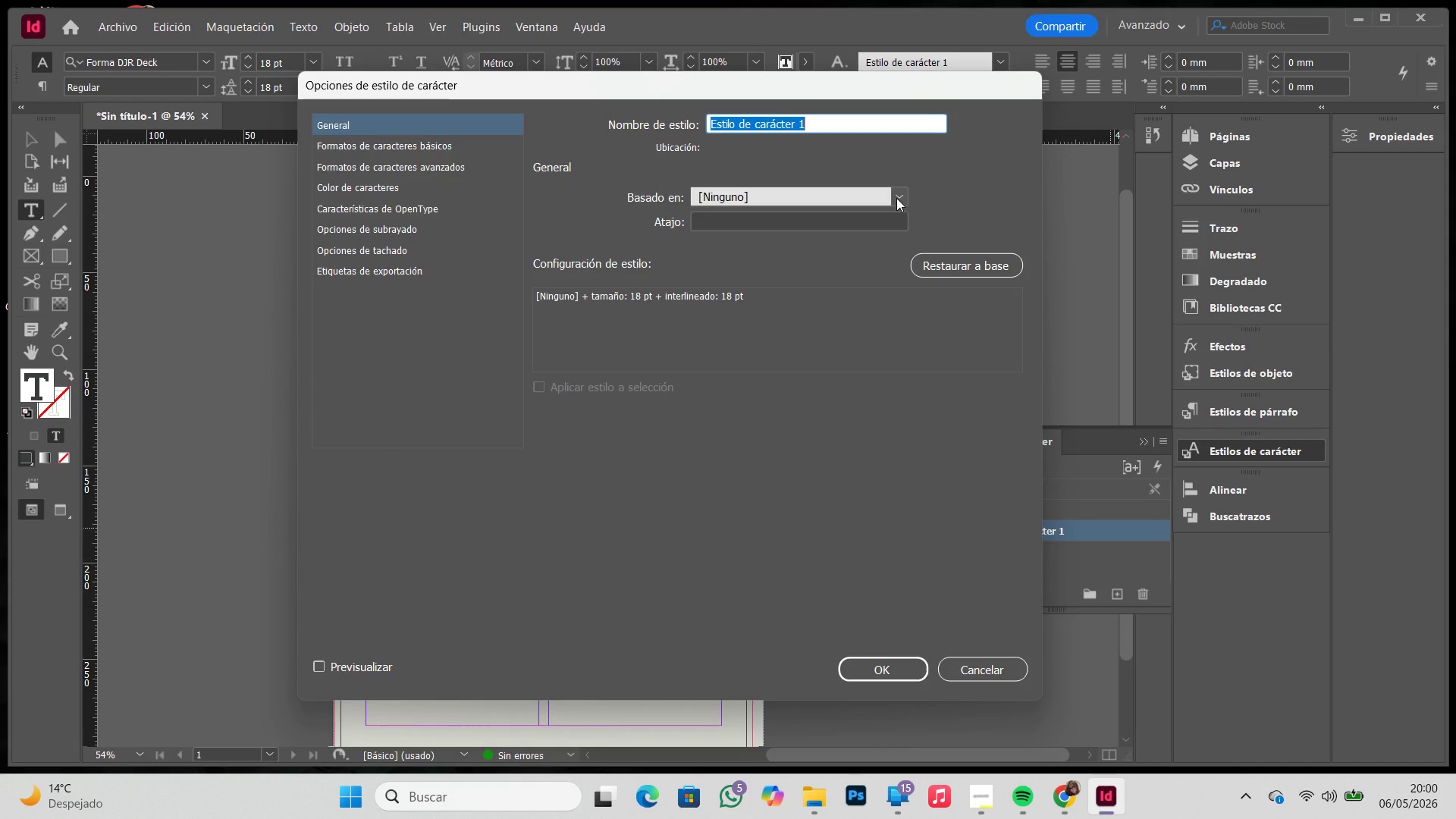 
type(Nota)
 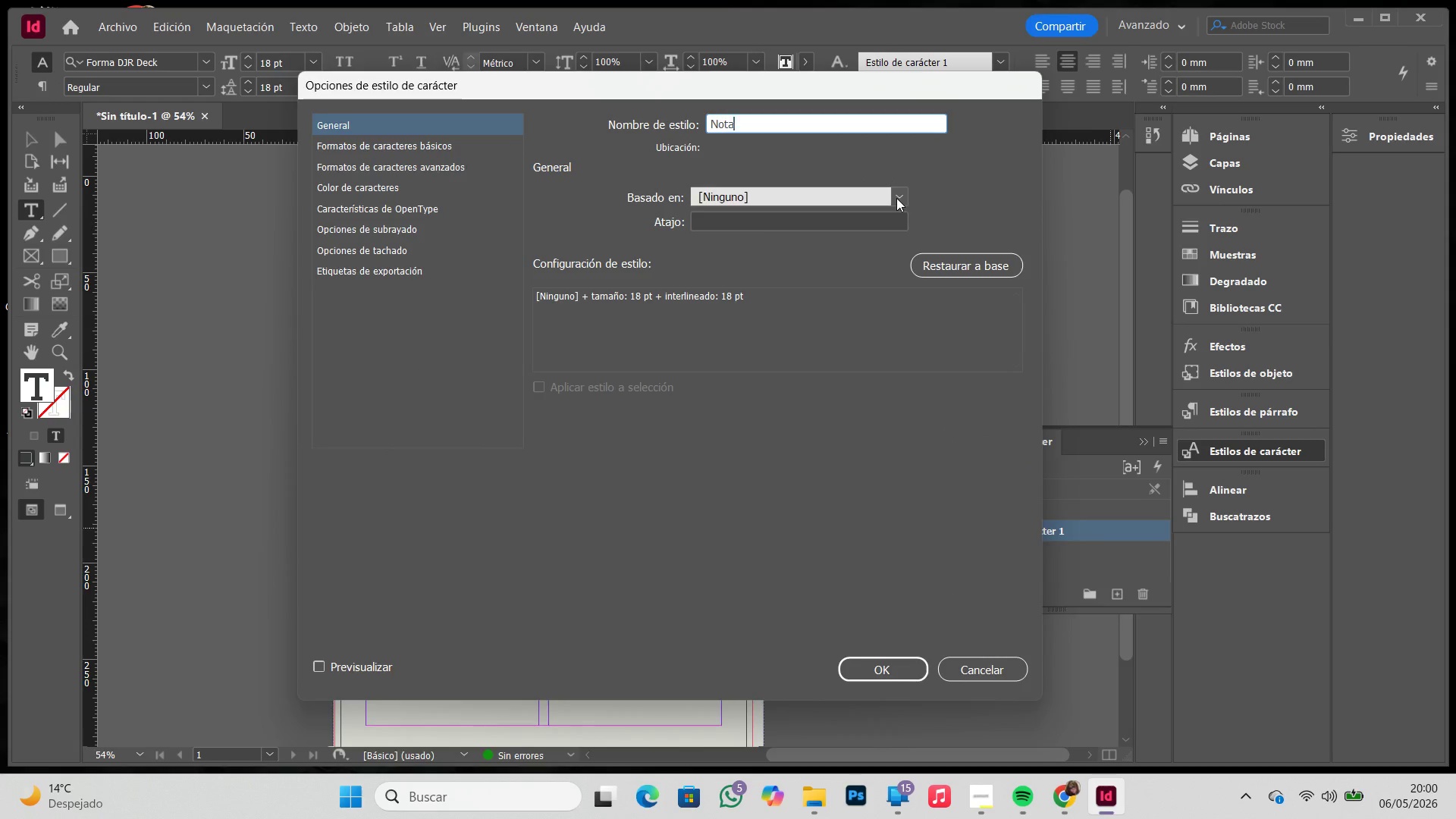 
key(Enter)
 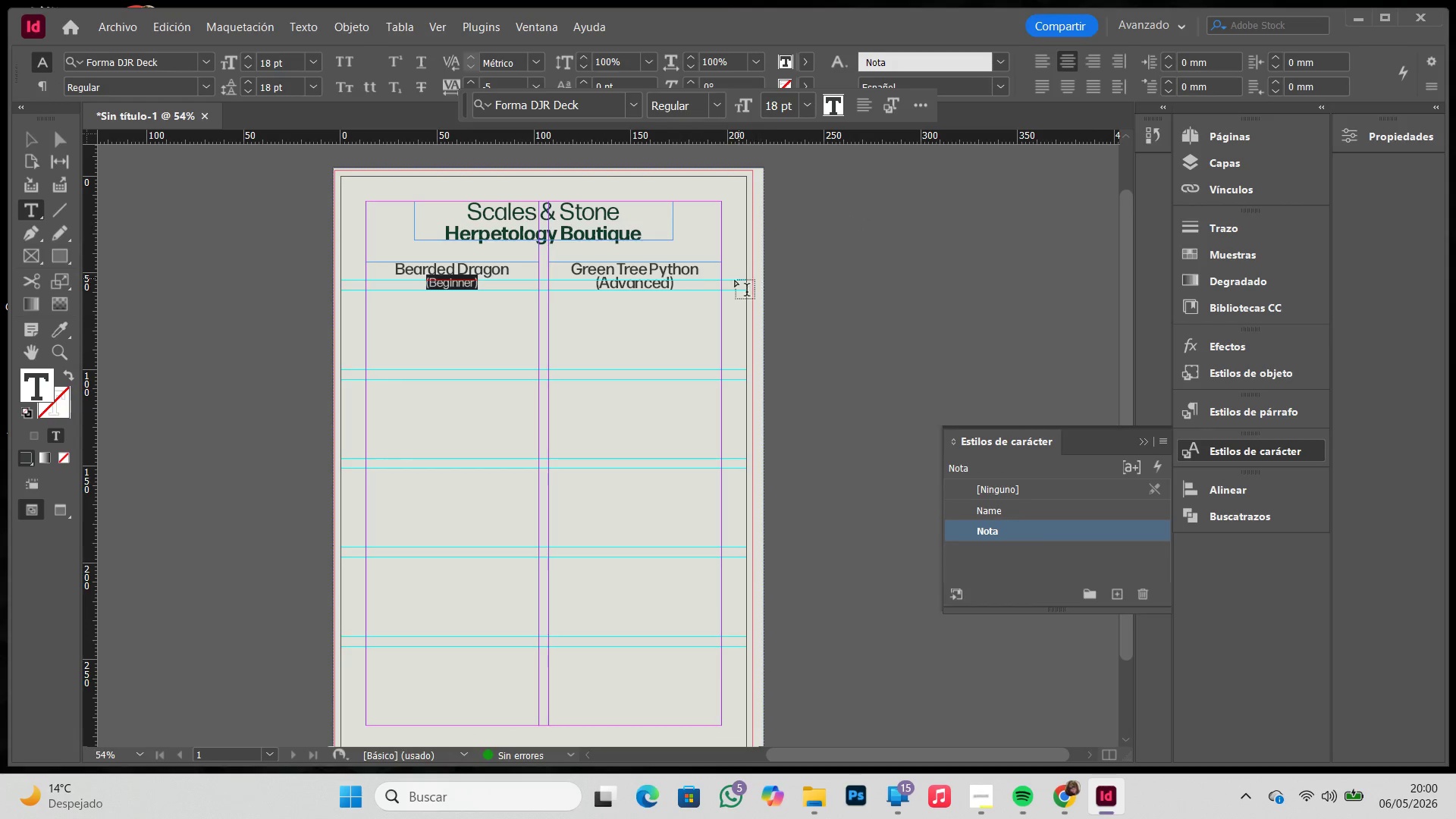 
left_click_drag(start_coordinate=[679, 284], to_coordinate=[576, 289])
 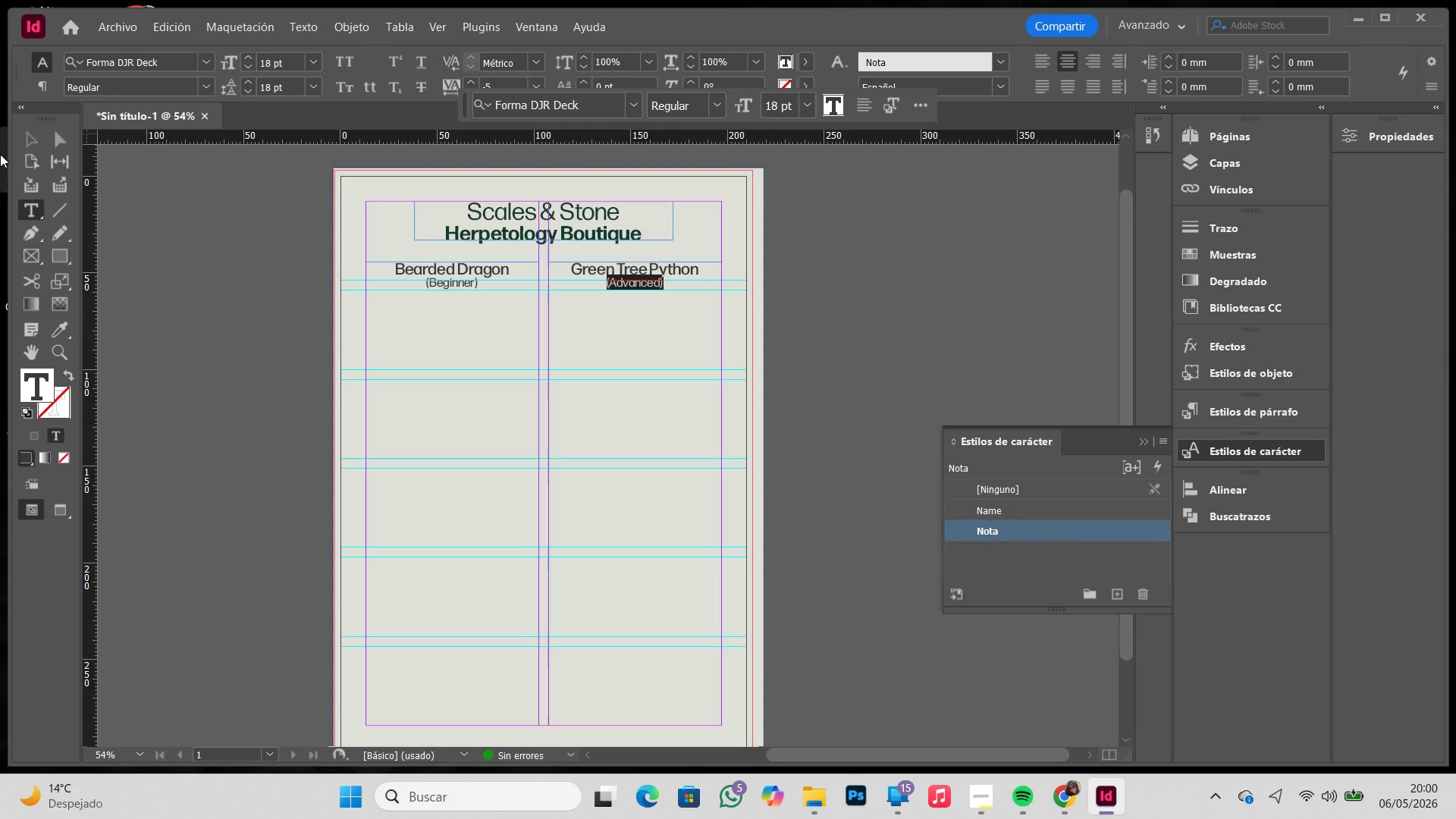 
double_click([287, 250])
 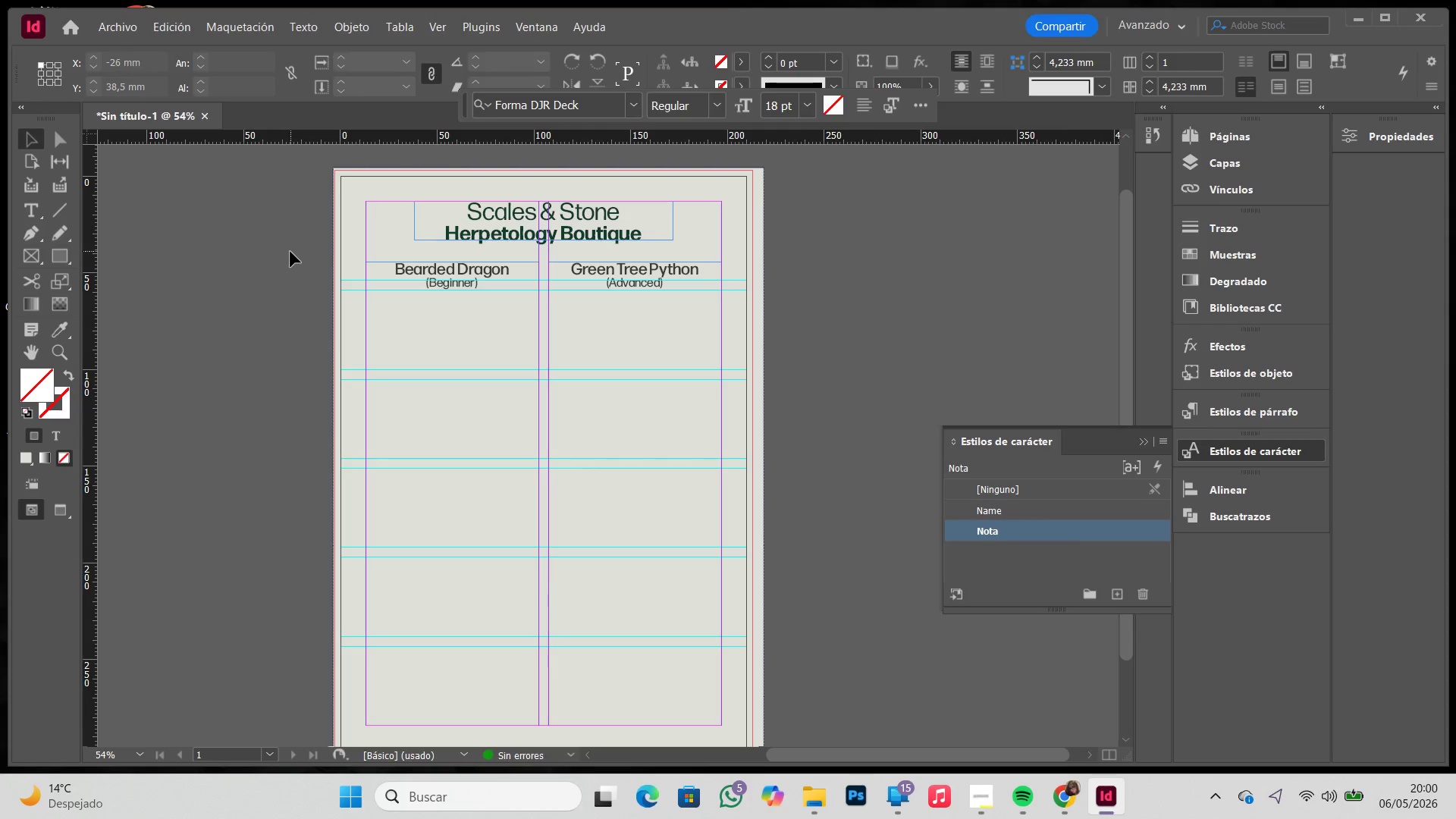 
type(ww)
 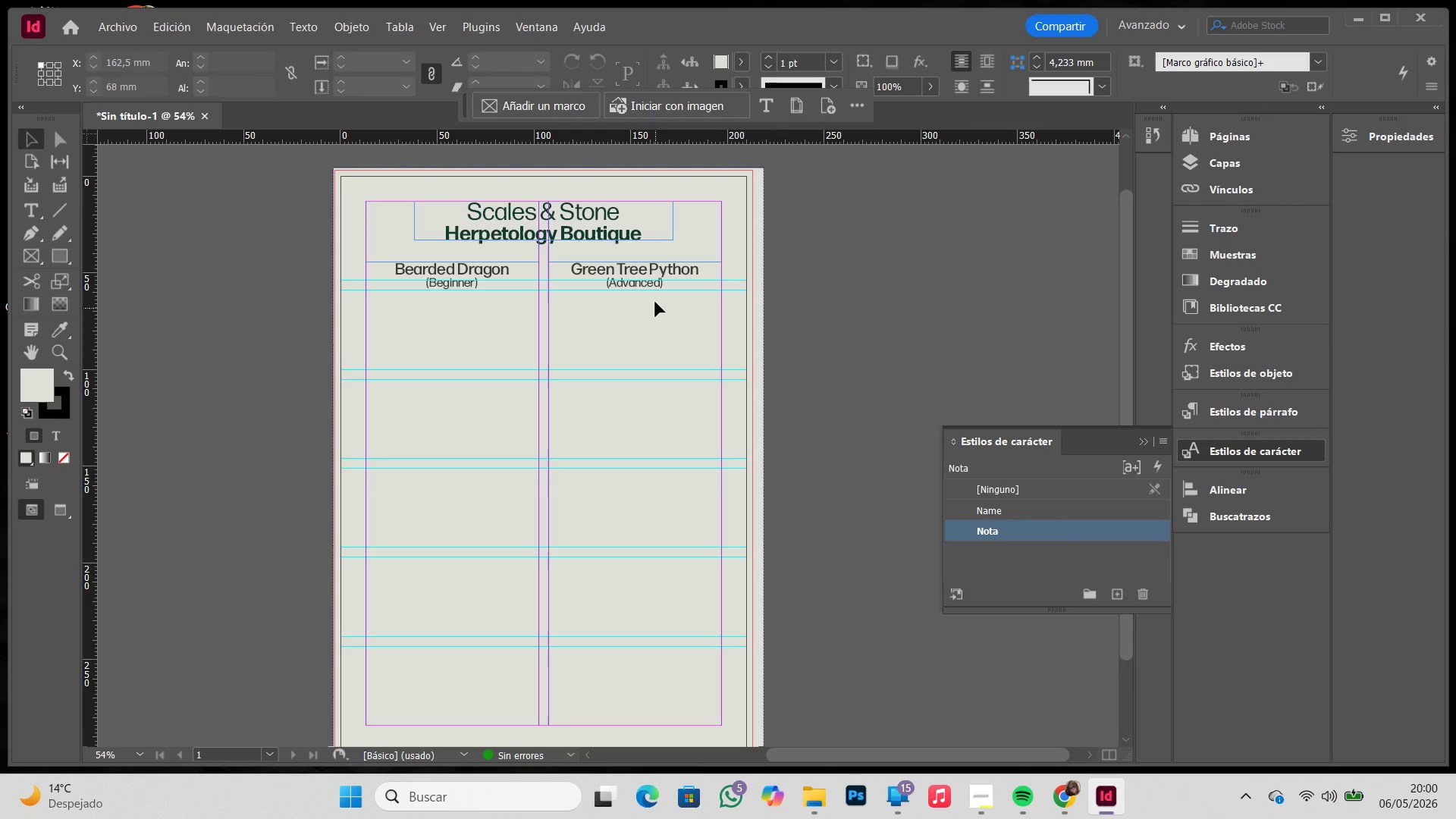 
left_click([654, 284])
 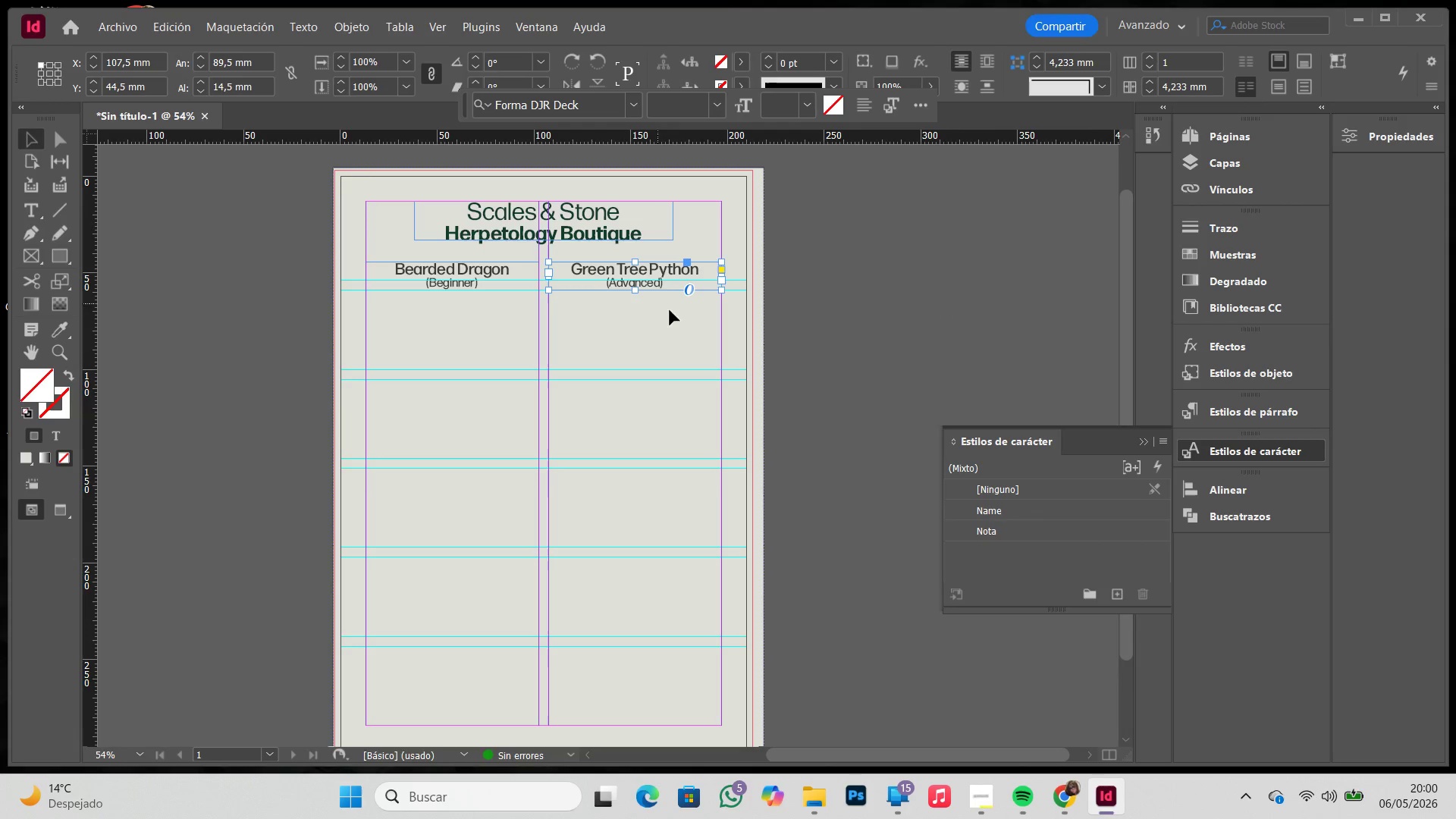 
left_click([965, 387])
 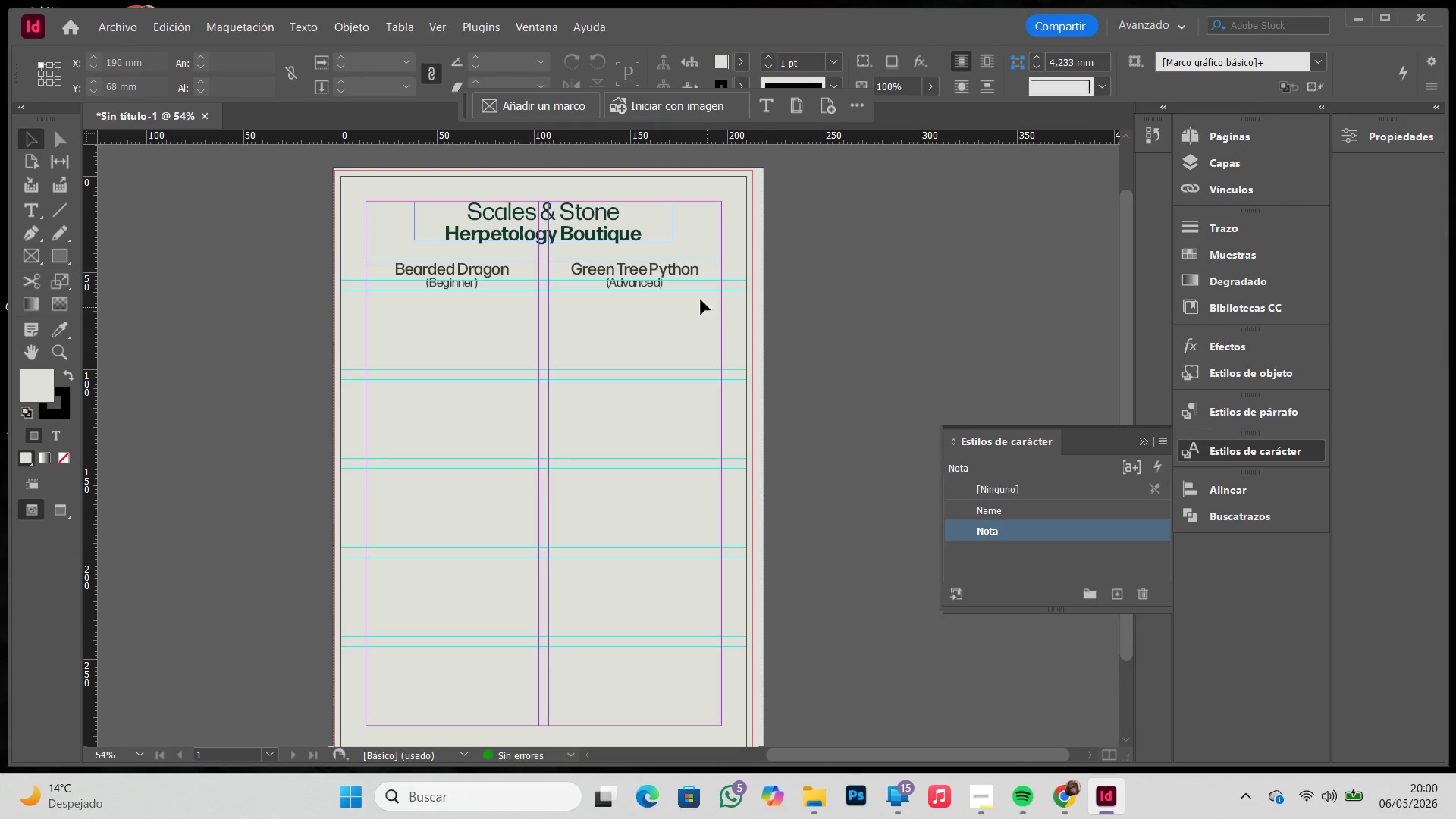 
left_click_drag(start_coordinate=[648, 276], to_coordinate=[645, 295])
 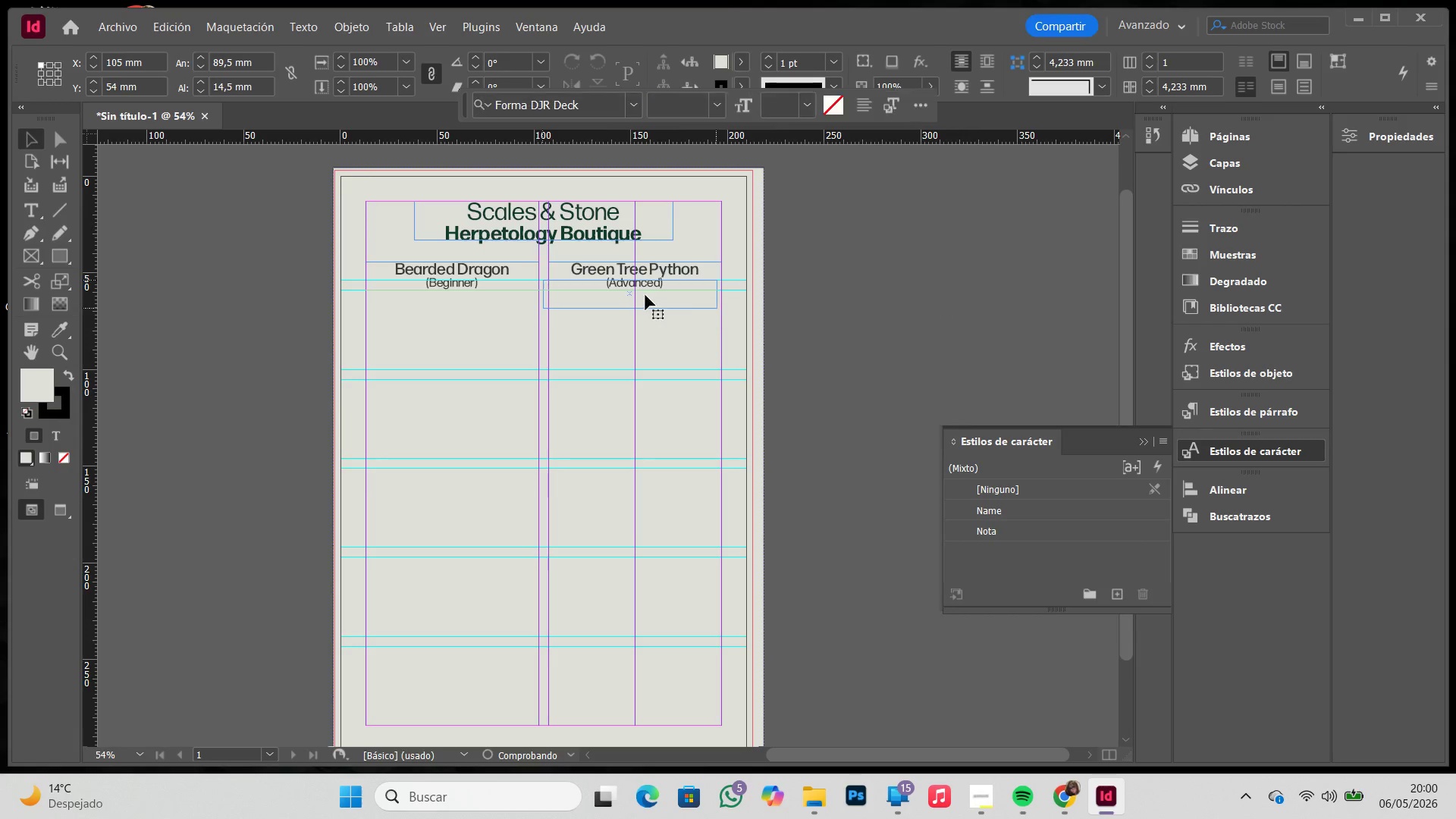 
key(Control+ControlLeft)
 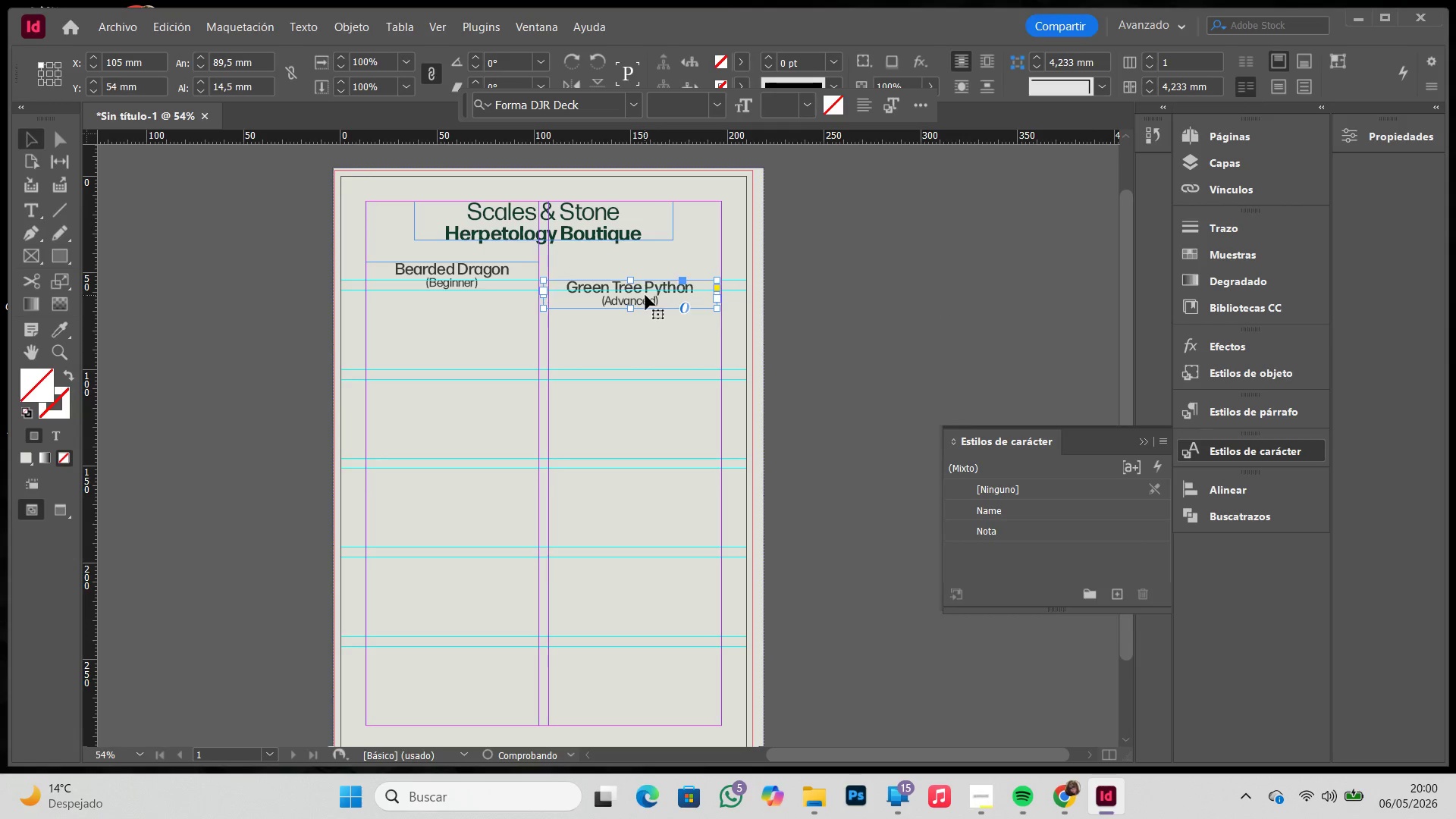 
key(Control+Z)
 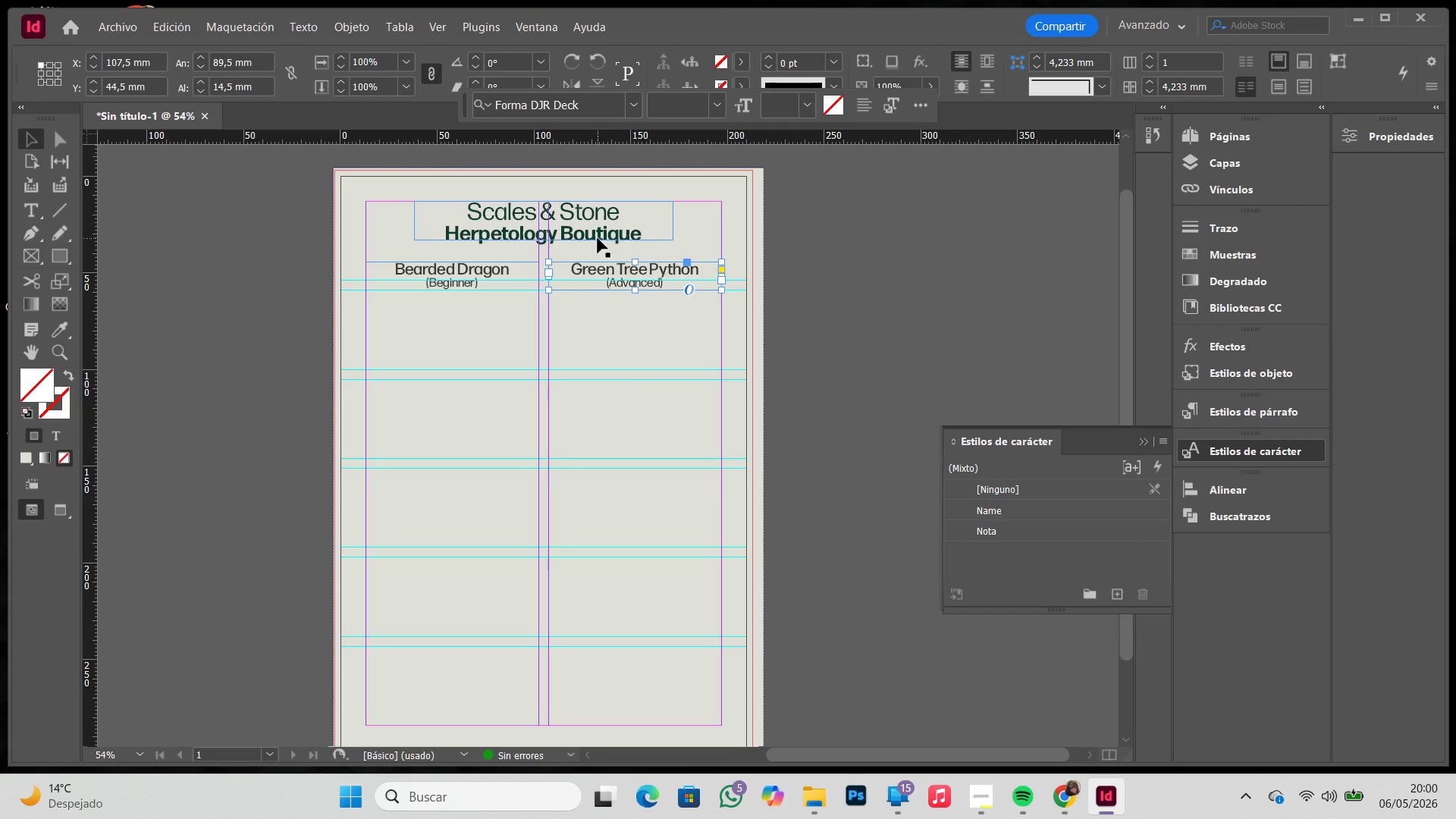 
left_click([847, 340])
 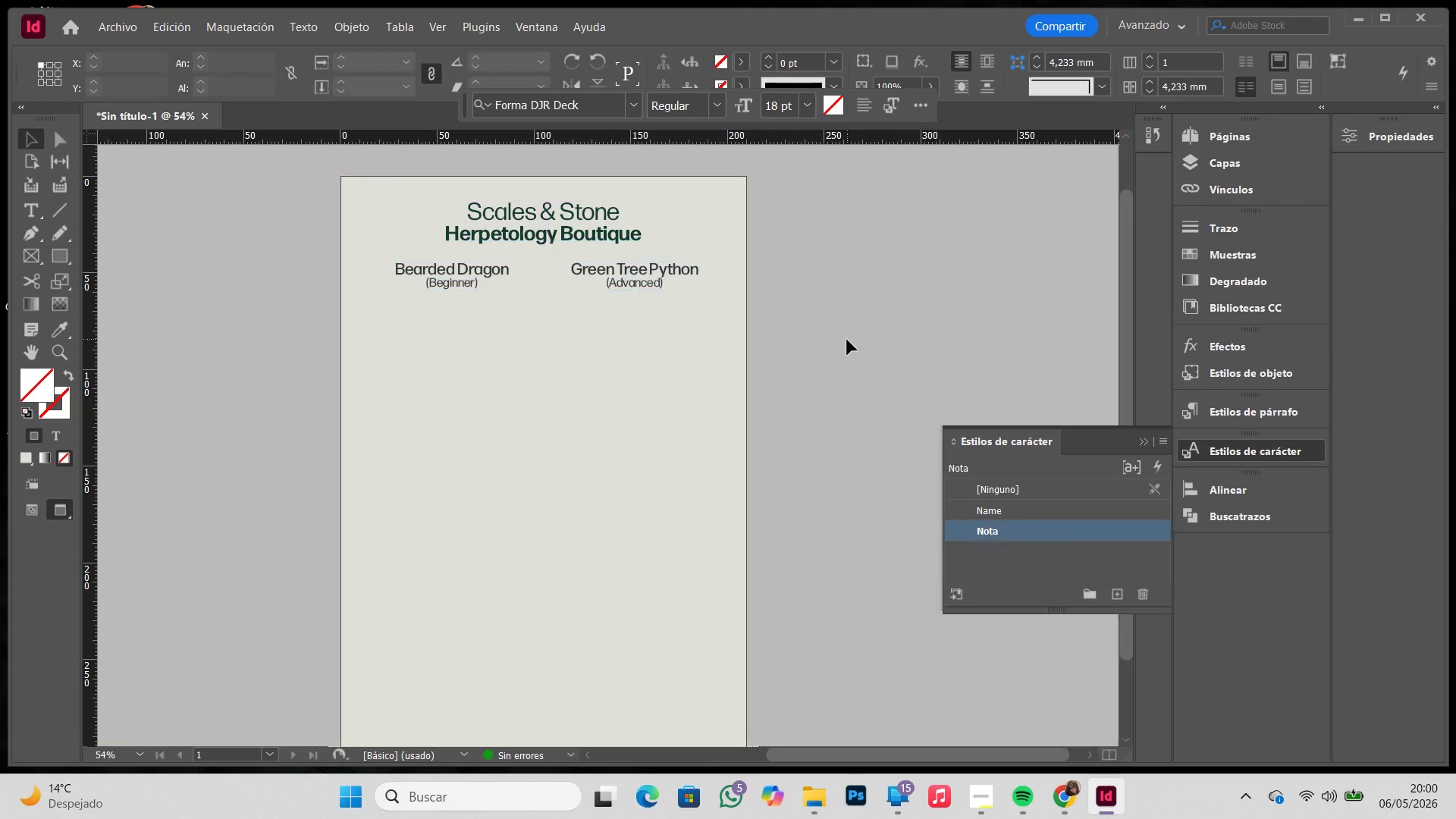 
type(ww)
 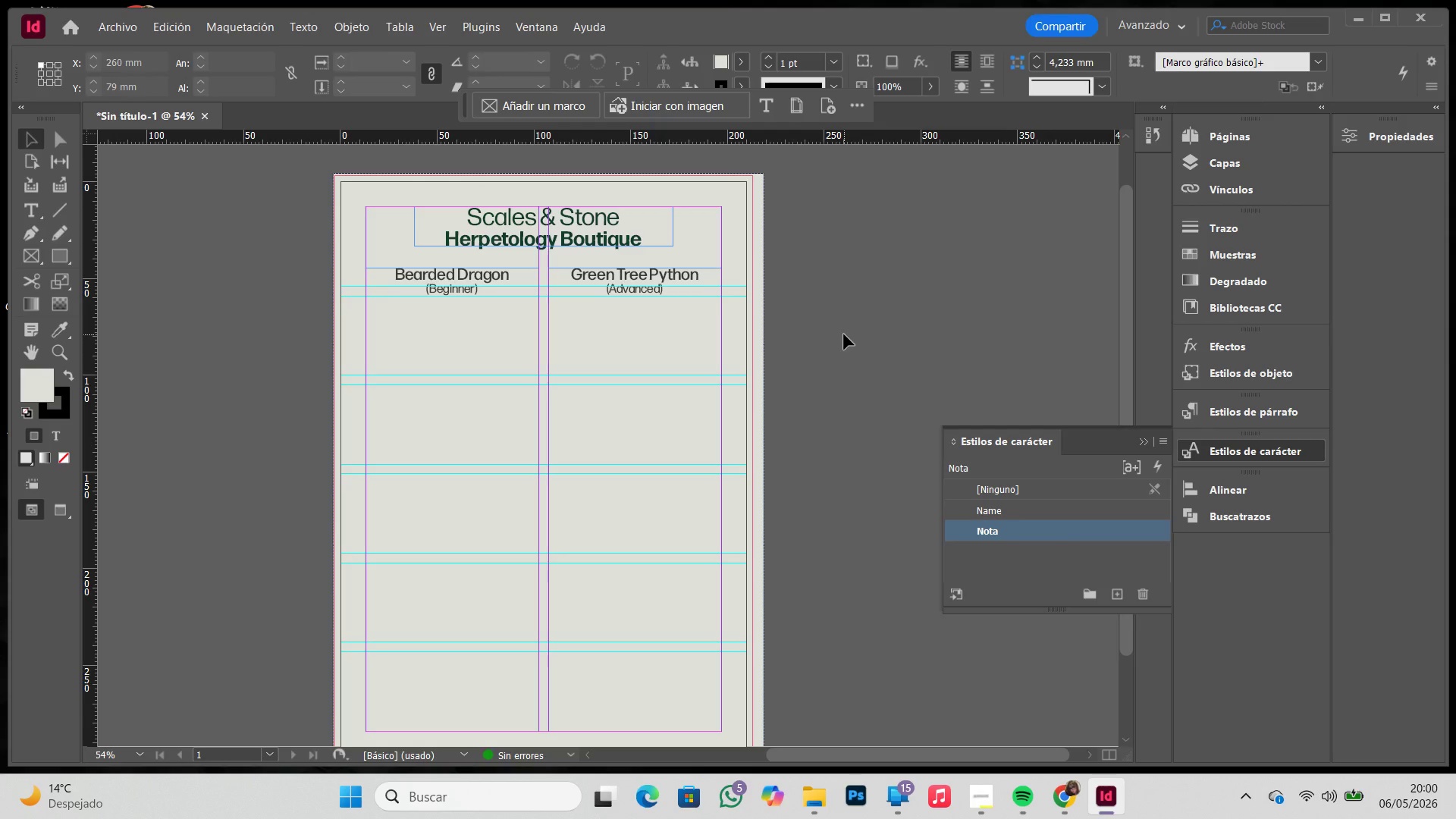 
scroll: coordinate [845, 335], scroll_direction: down, amount: 1.0
 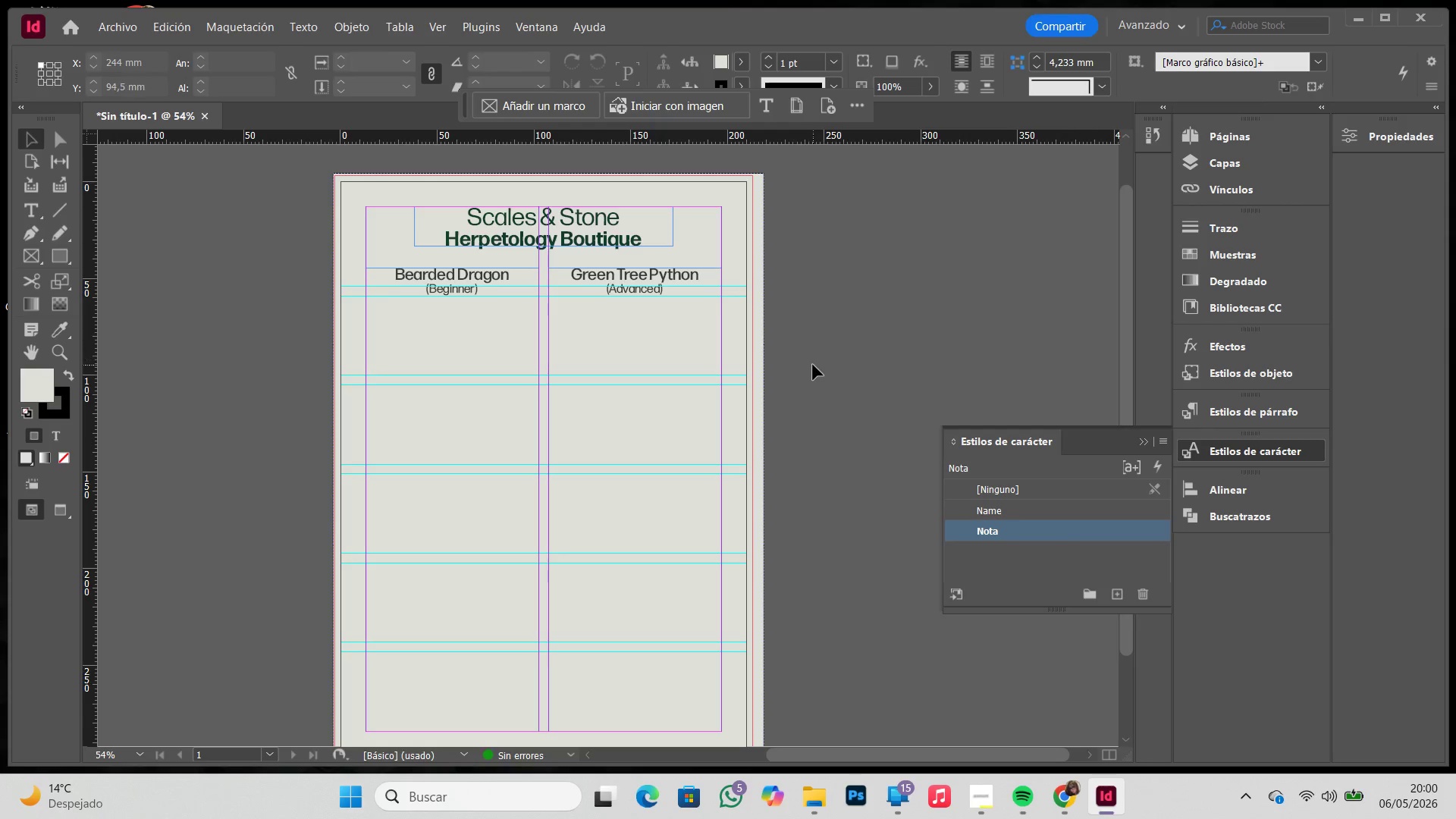 
left_click([36, 262])
 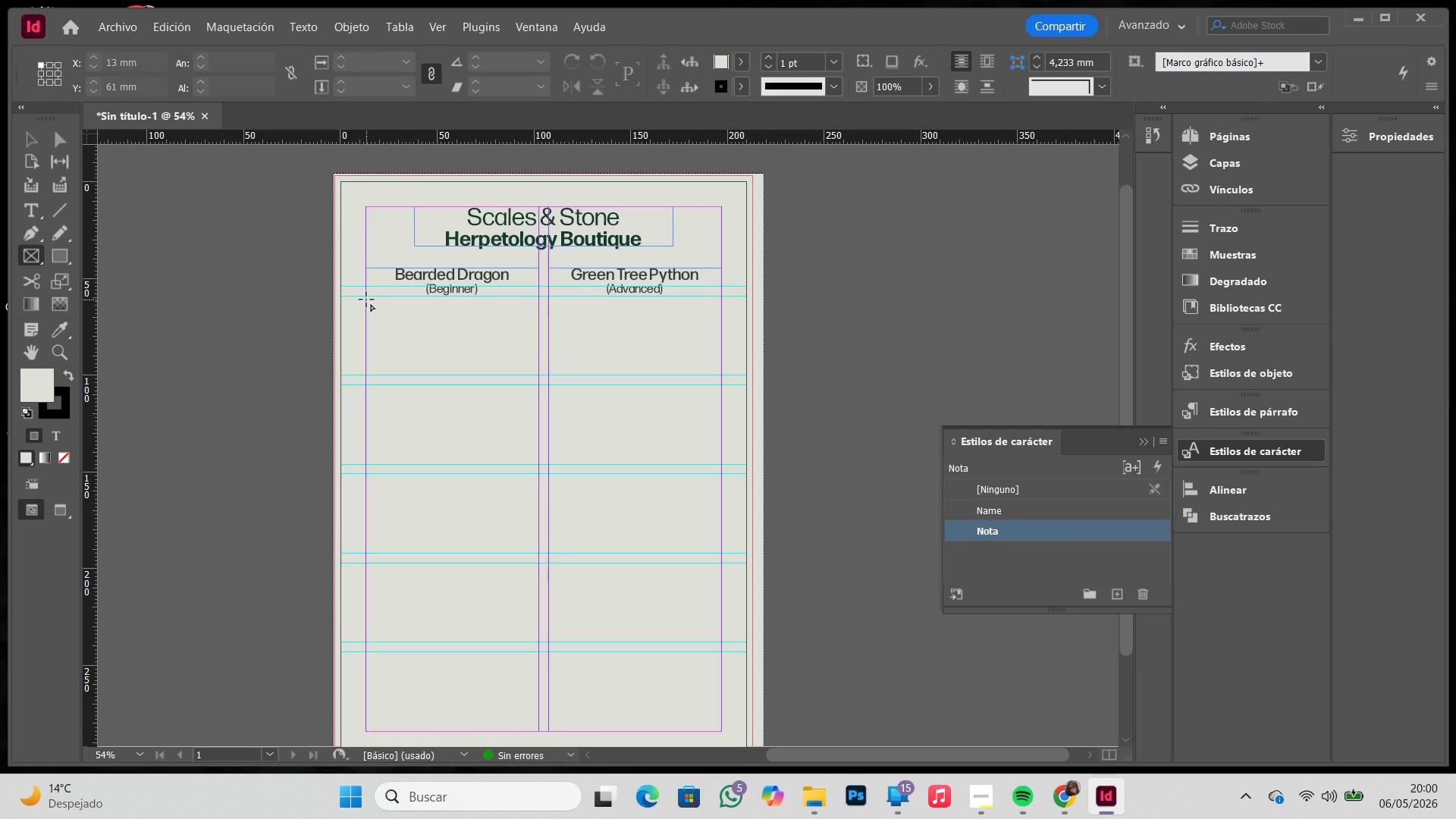 
key(V)
 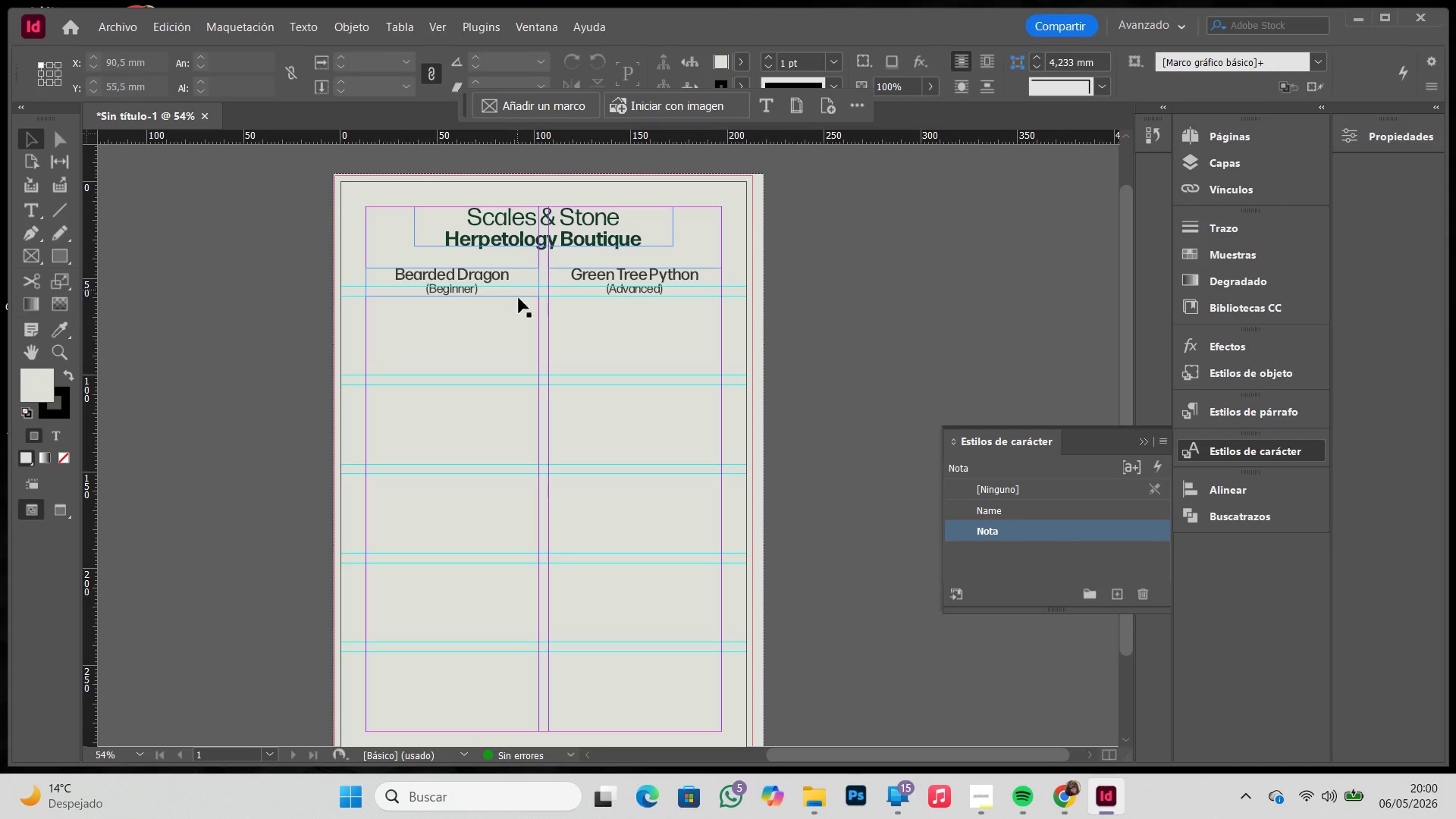 
left_click([528, 331])
 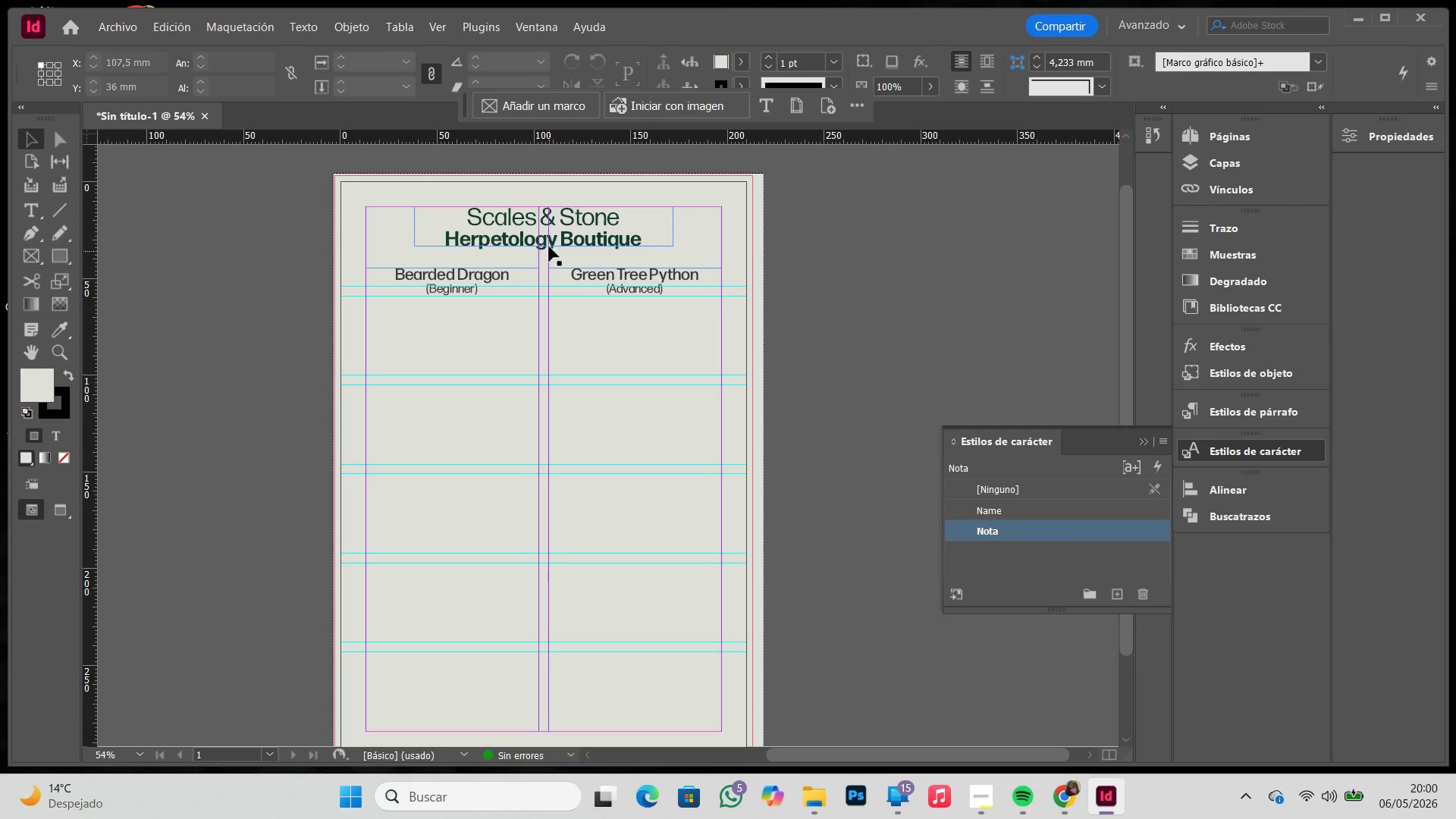 
left_click([549, 243])
 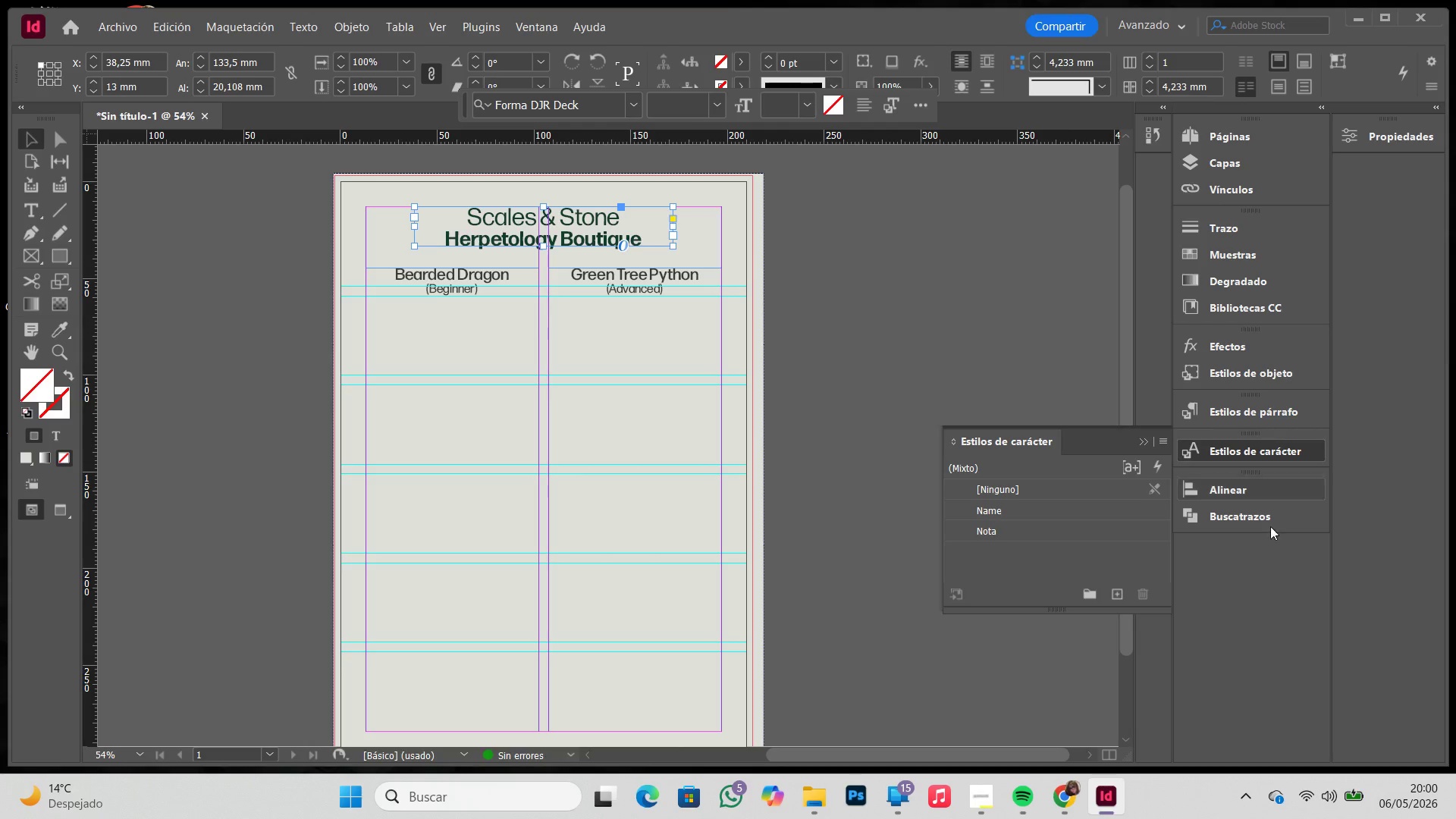 
left_click([1255, 422])
 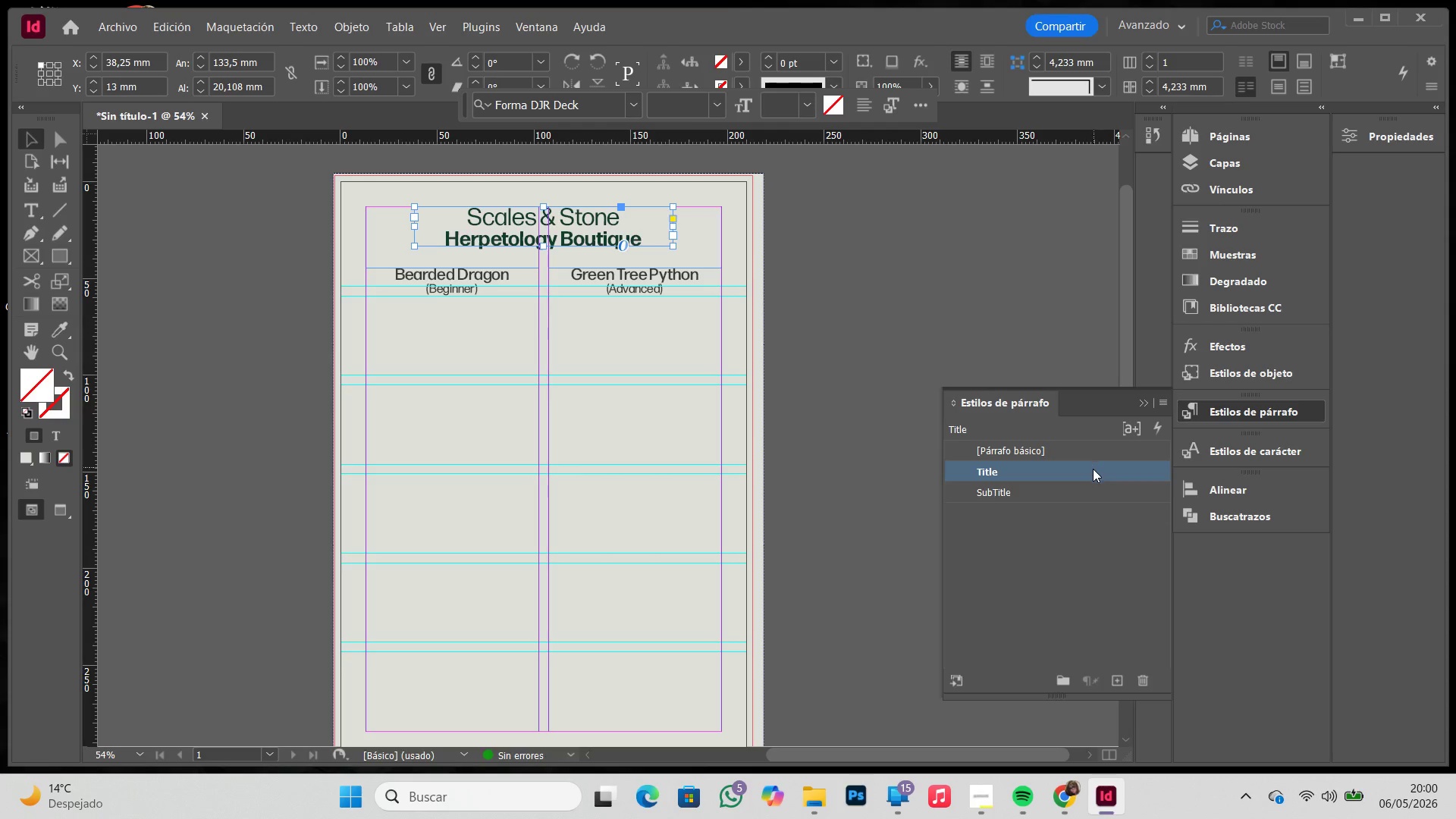 
double_click([1092, 470])
 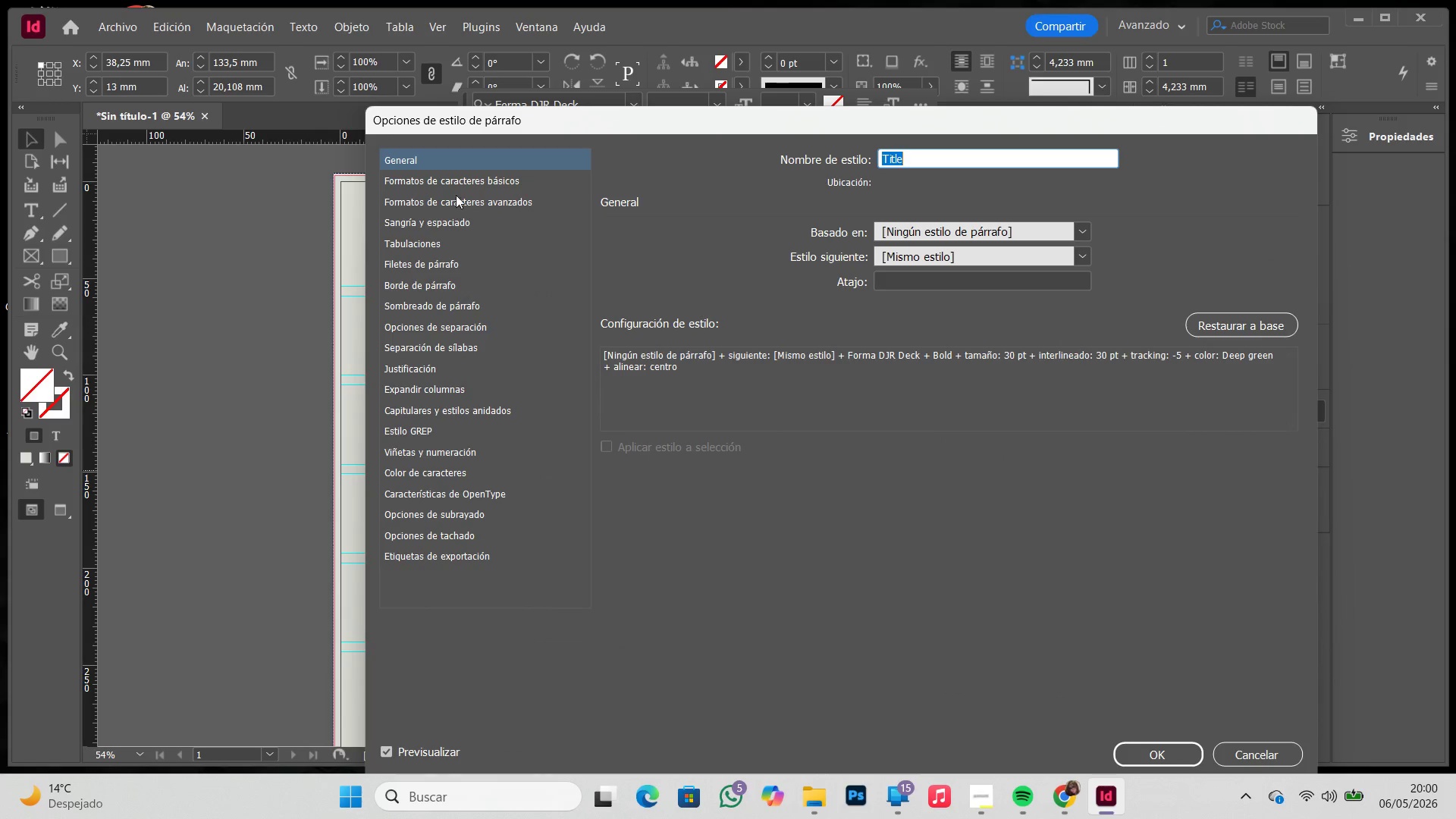 
left_click([455, 189])
 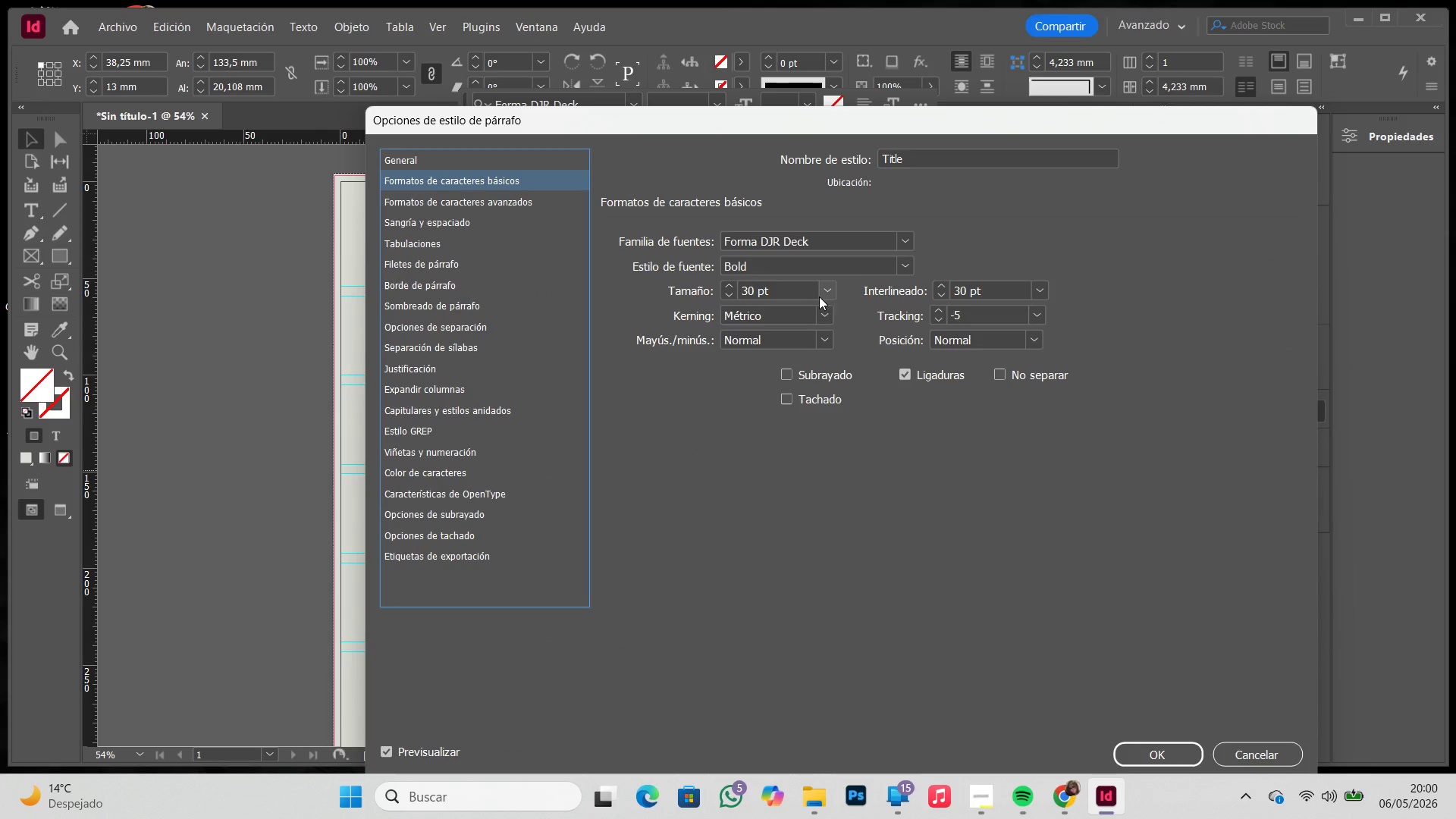 
left_click([822, 291])
 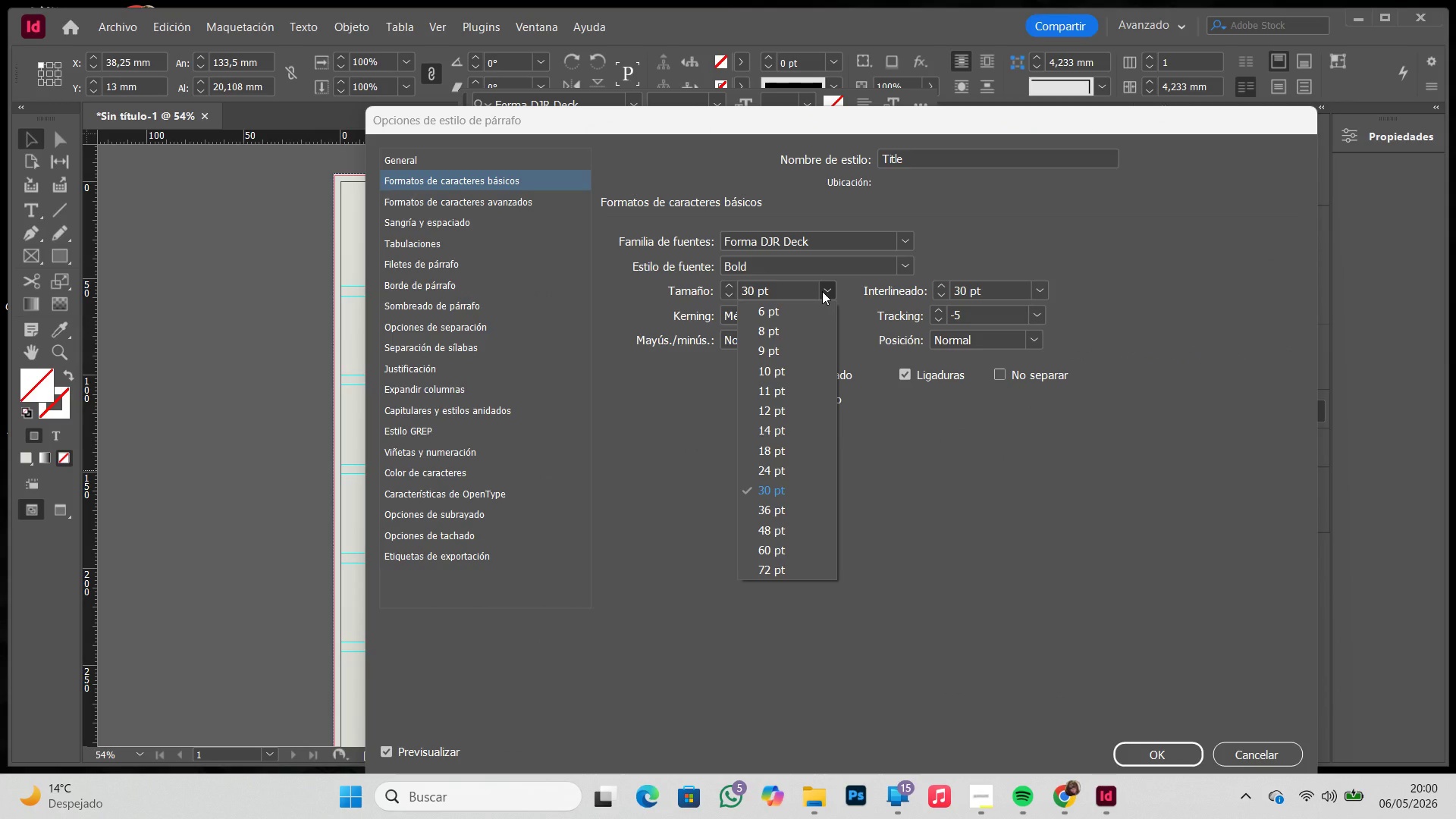 
left_click([823, 291])
 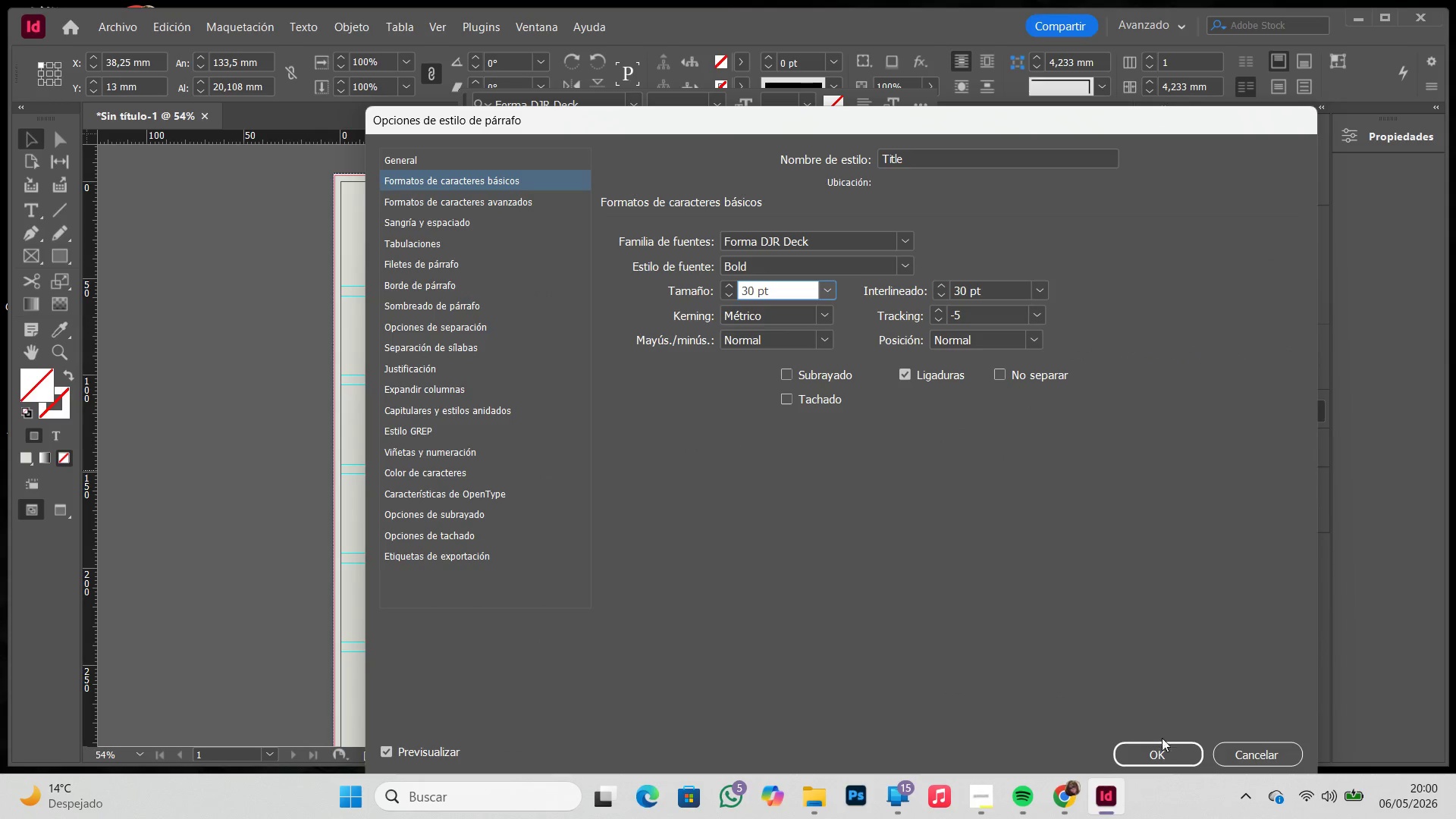 
left_click([1163, 747])
 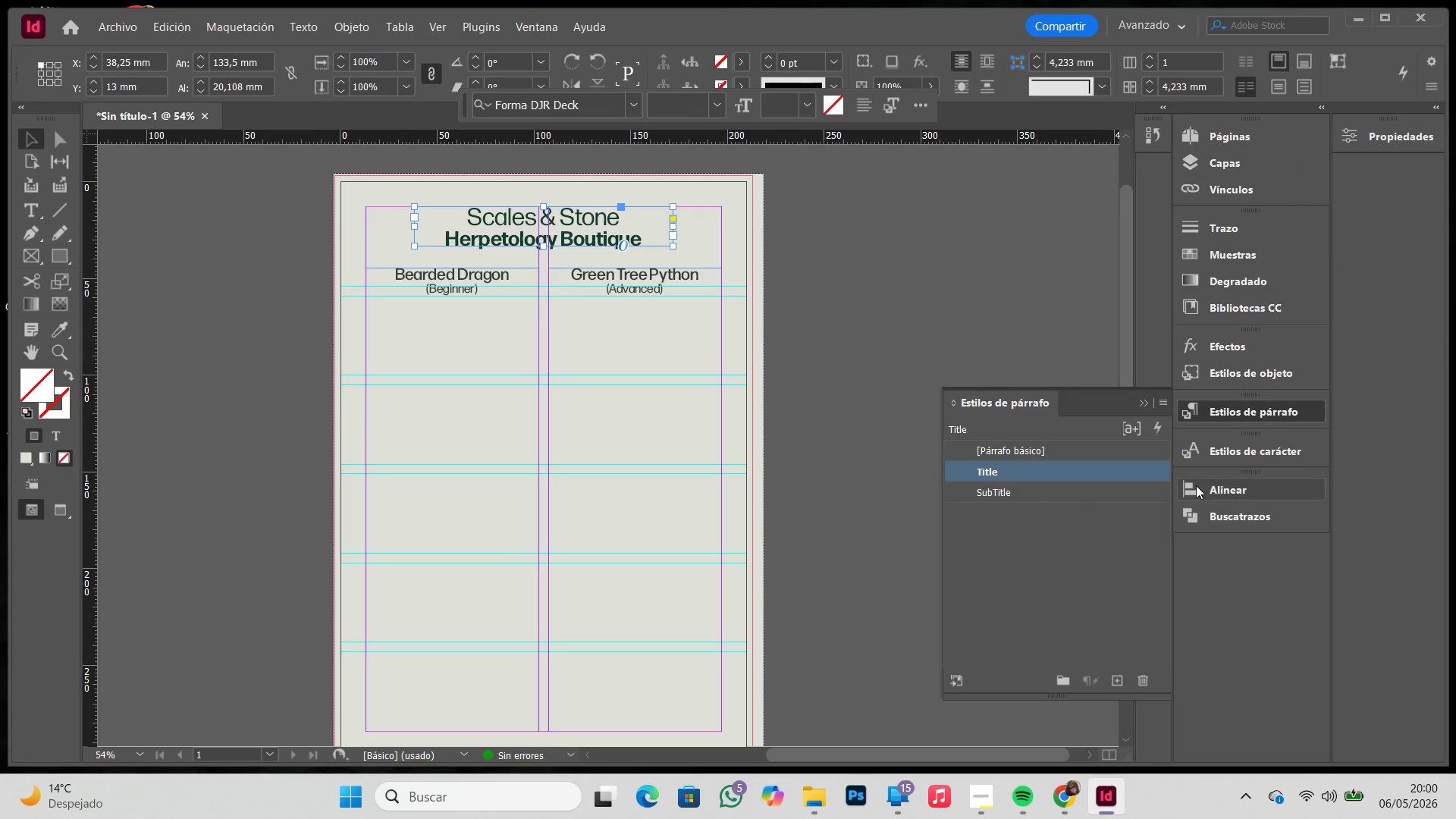 
left_click([1213, 451])
 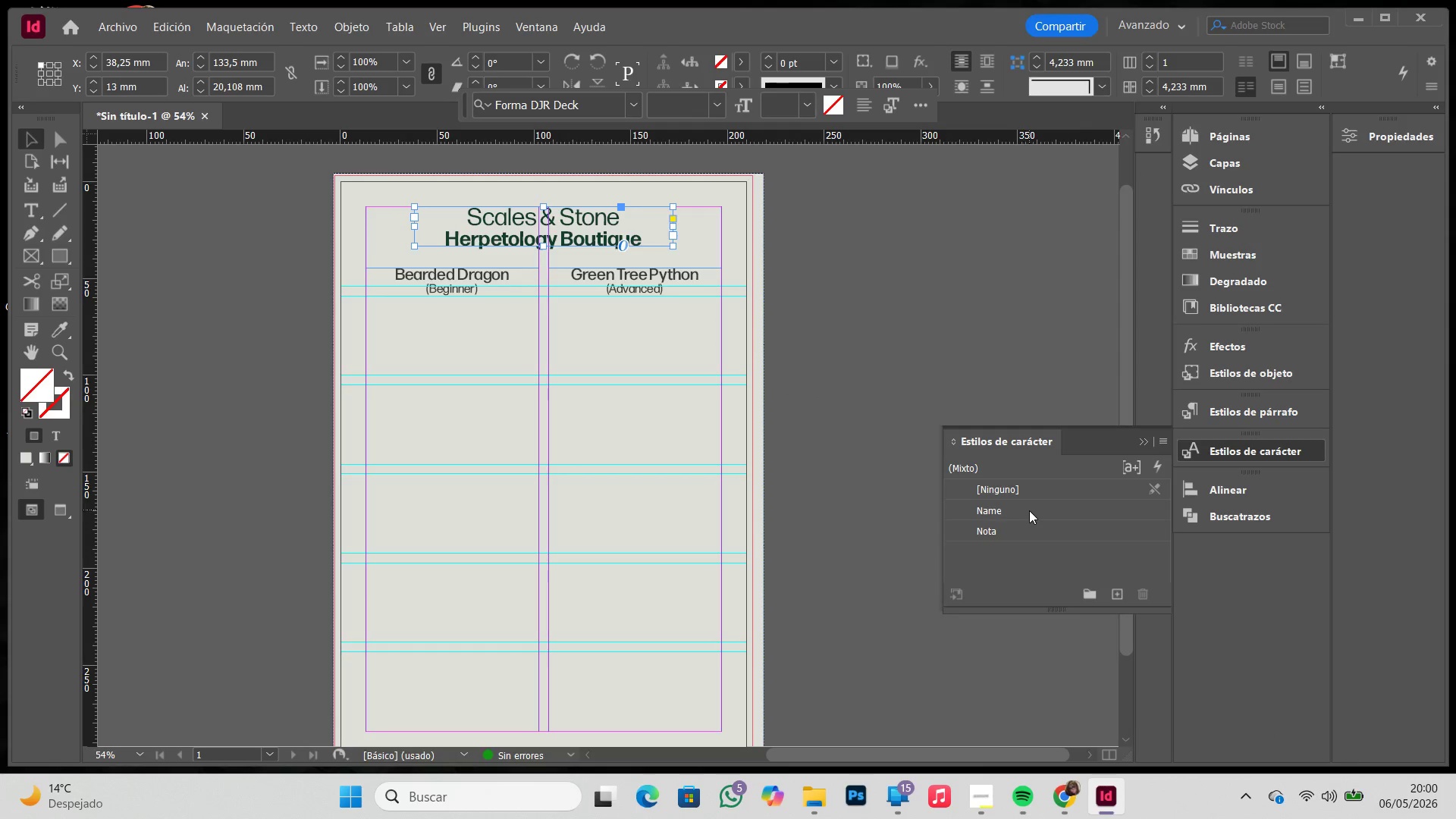 
double_click([1029, 510])
 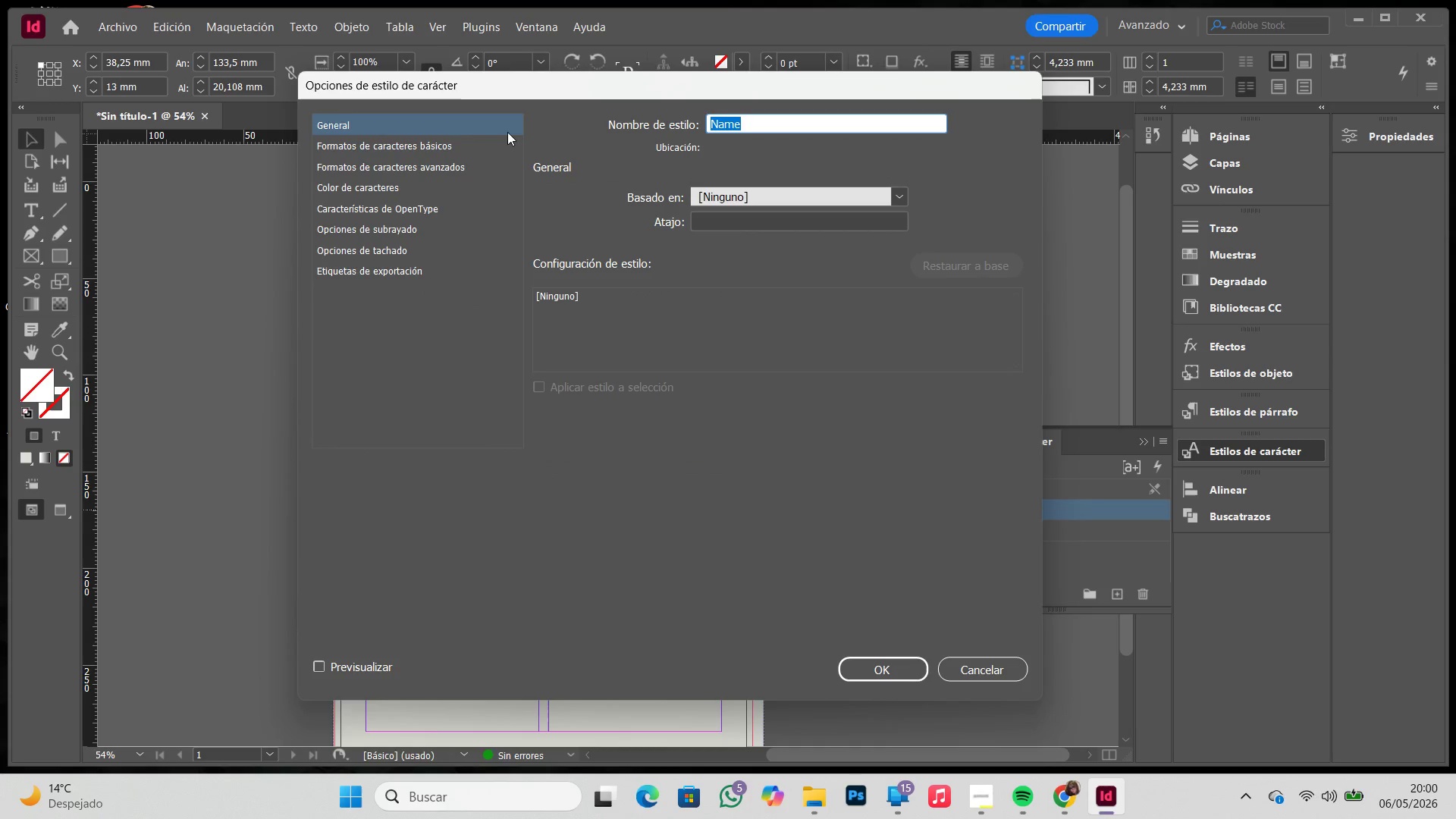 
left_click([429, 141])
 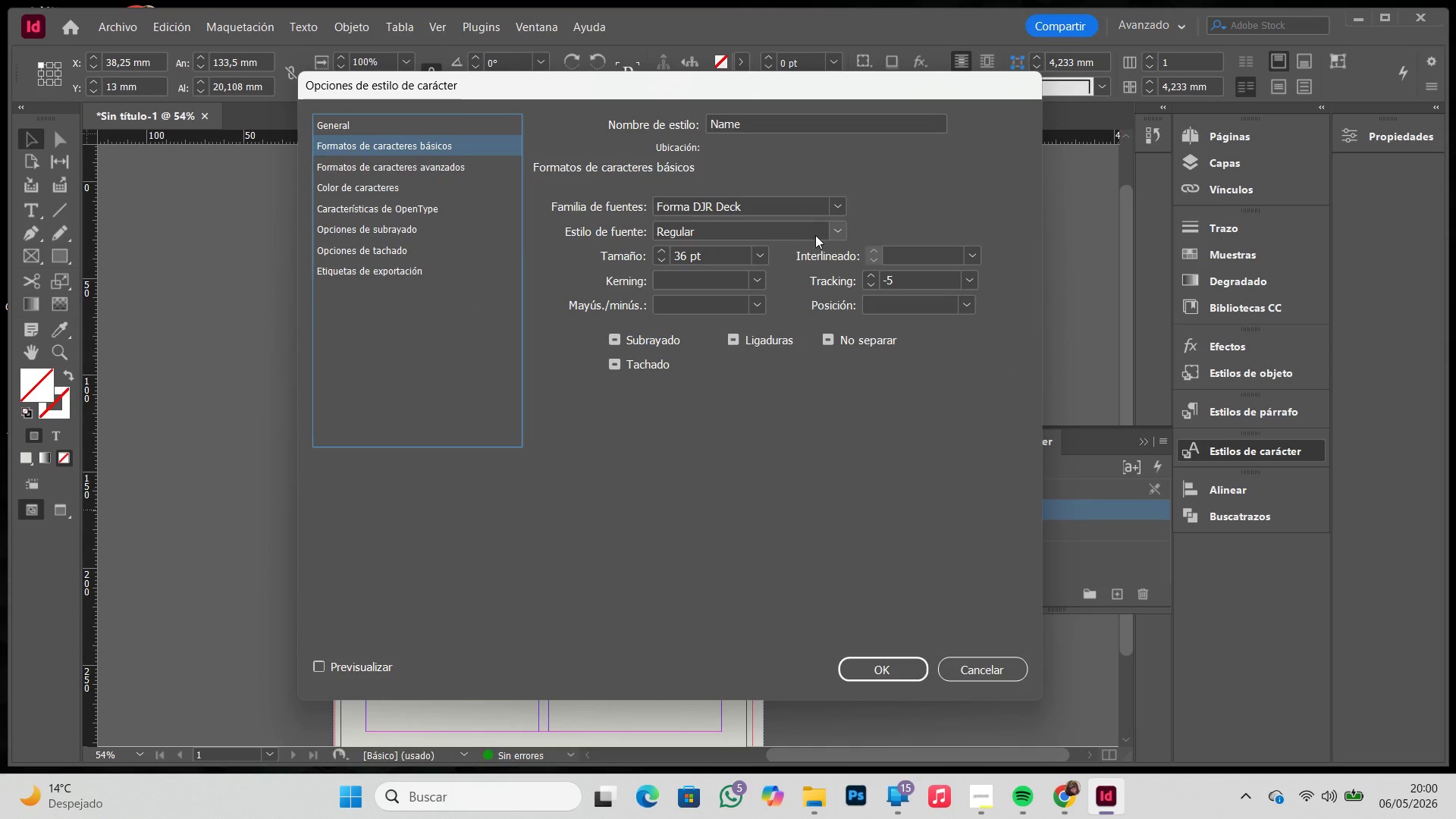 
left_click([768, 254])
 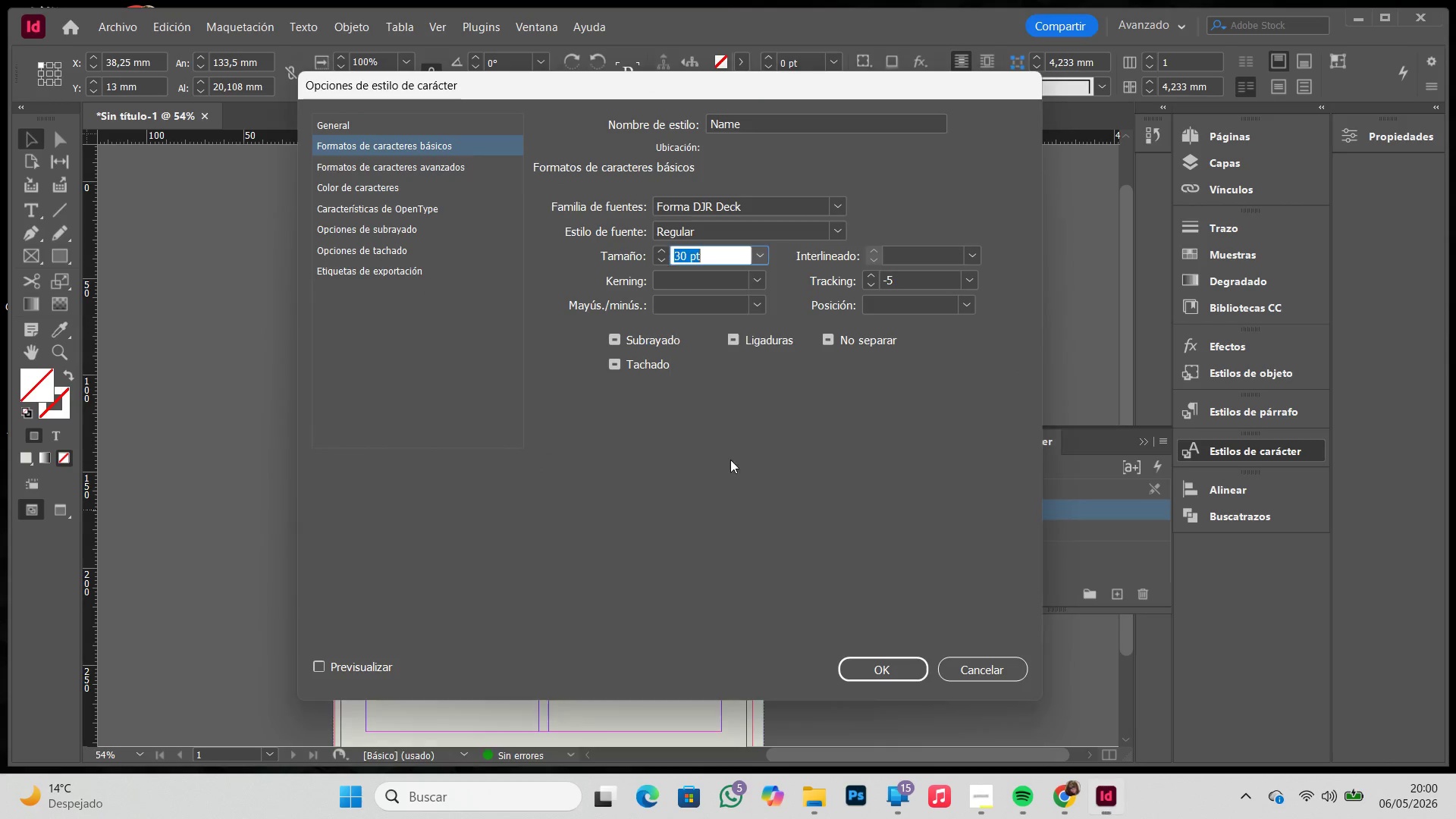 
left_click([905, 673])
 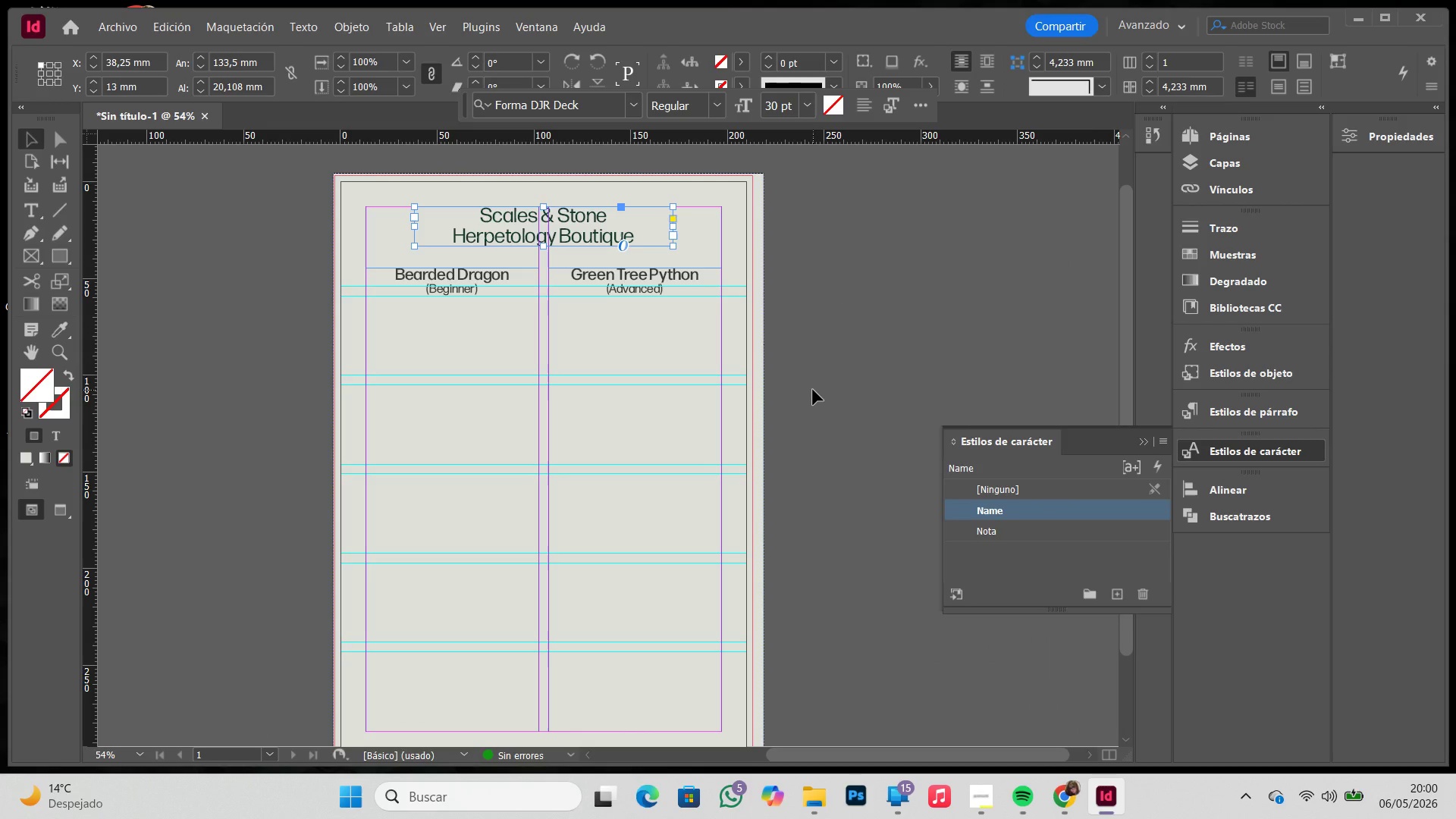 
left_click([813, 390])
 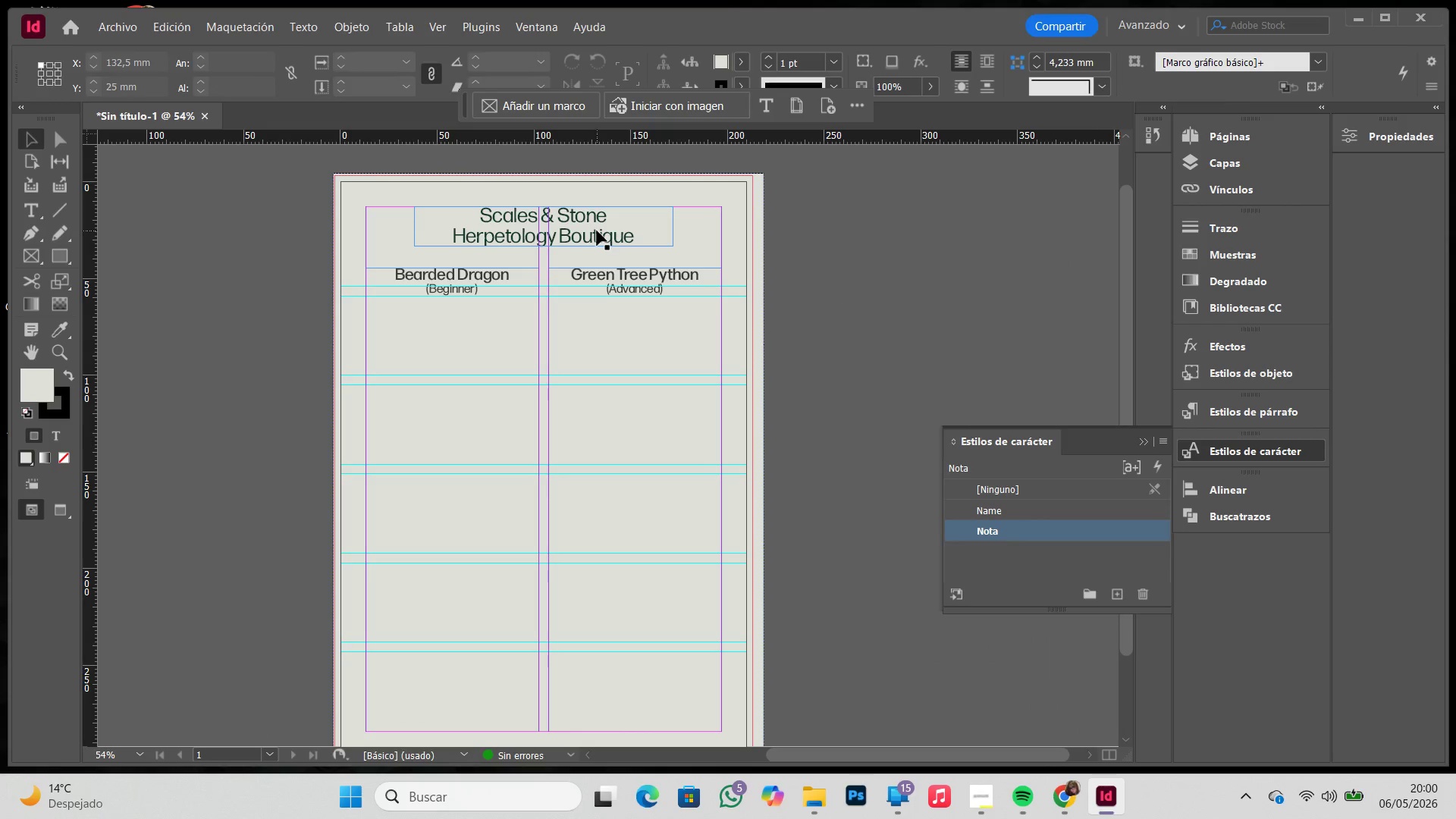 
double_click([597, 231])
 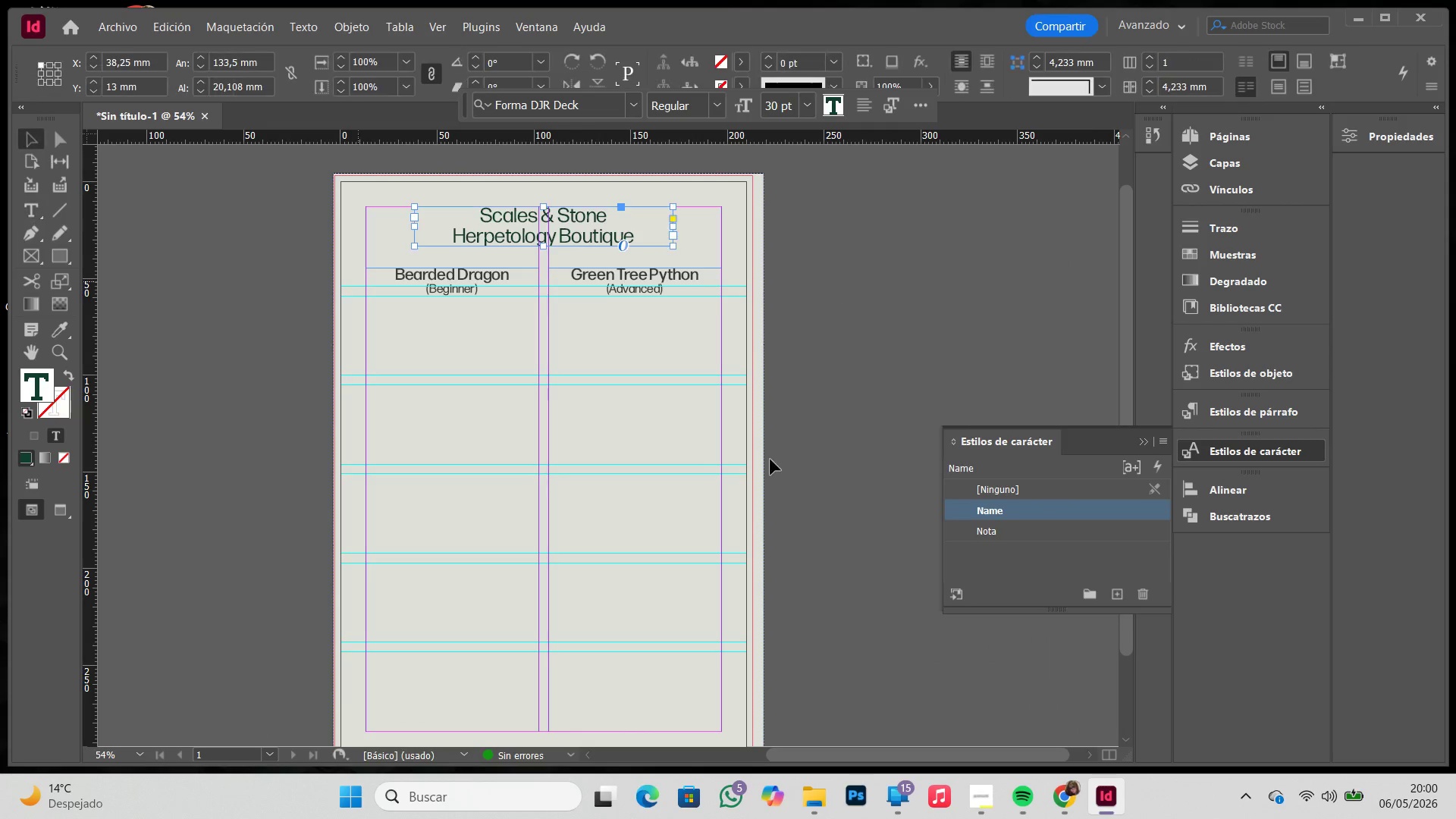 
left_click([1073, 493])
 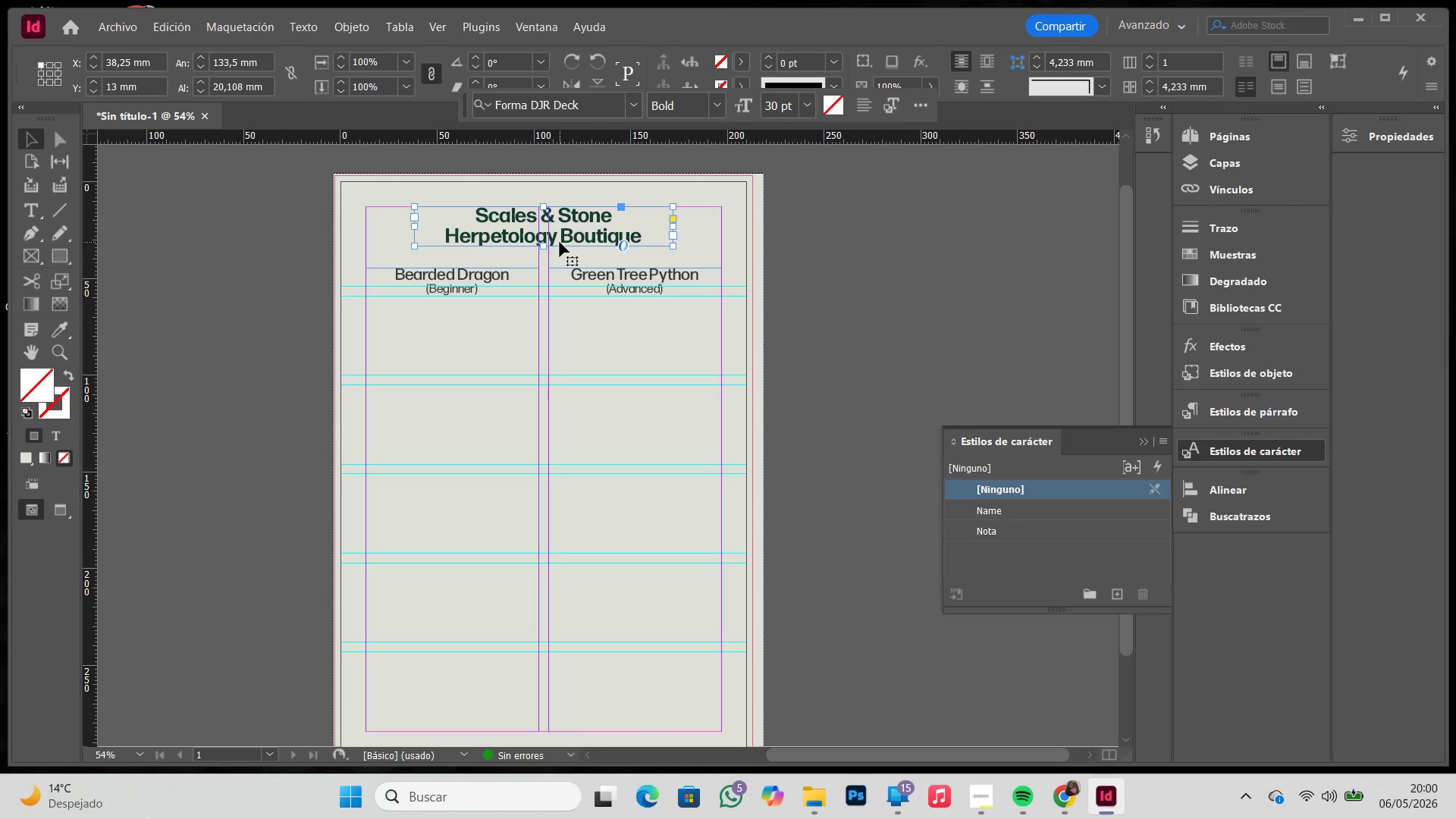 
double_click([560, 242])
 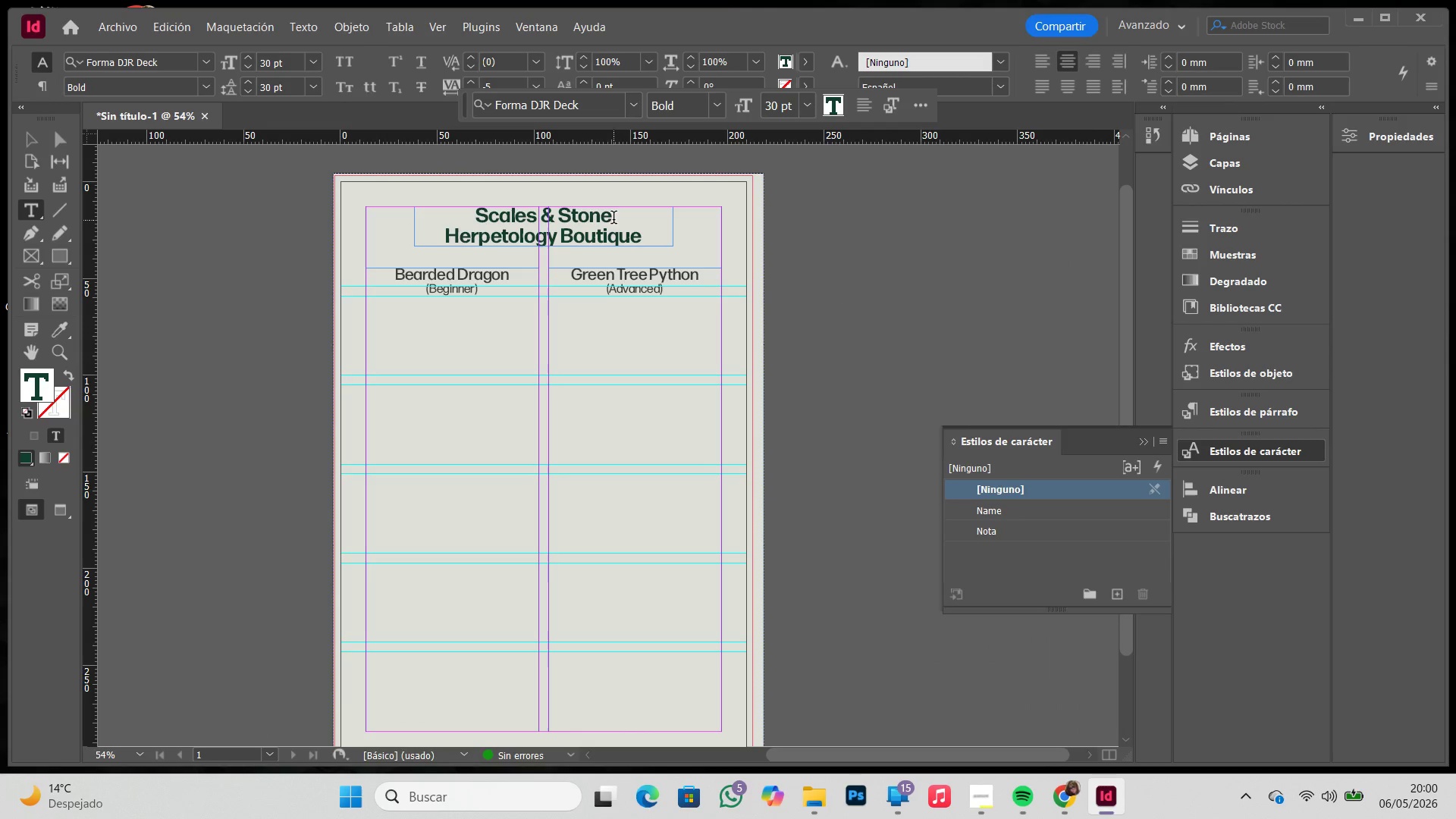 
left_click_drag(start_coordinate=[613, 219], to_coordinate=[318, 199])
 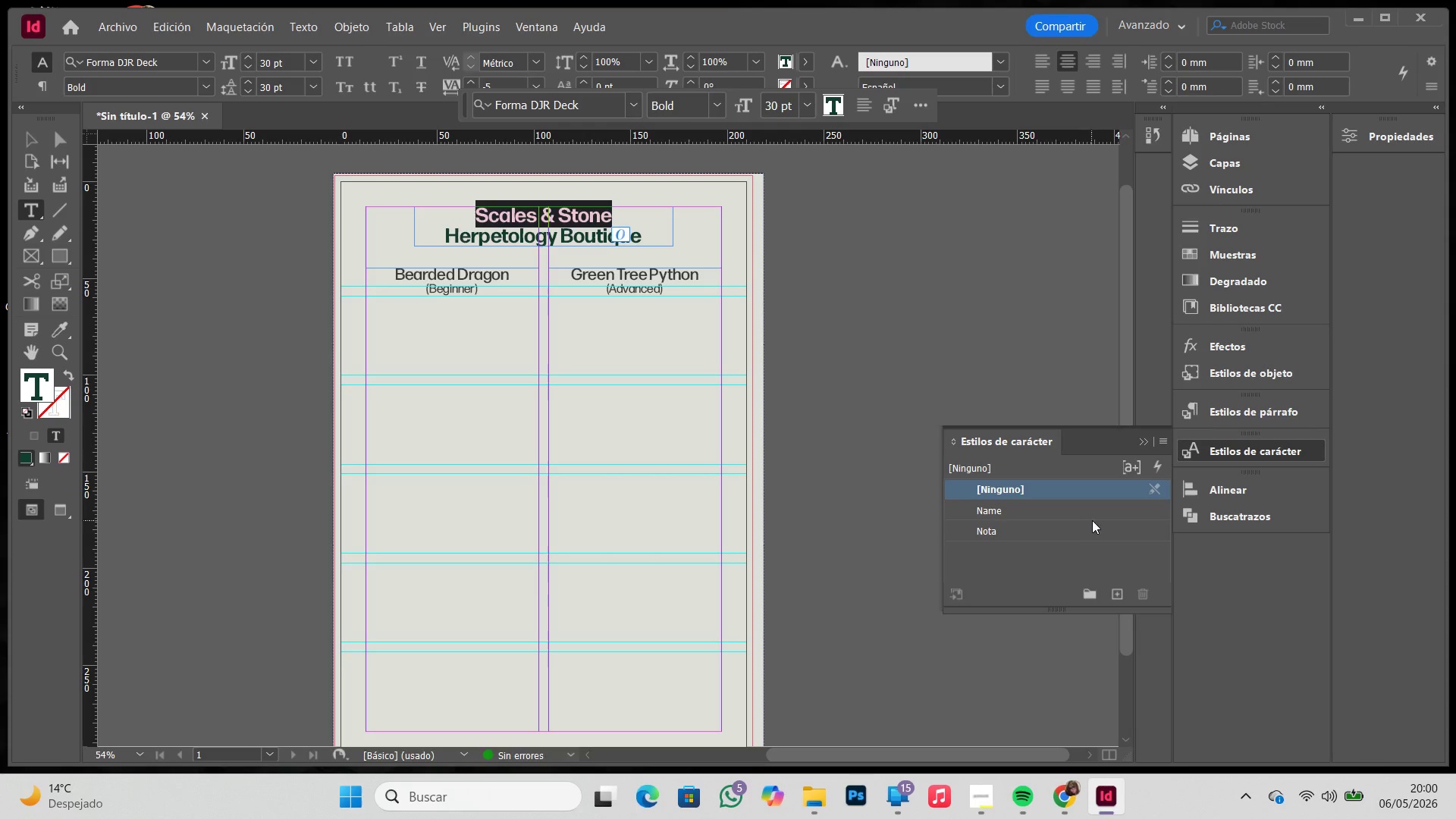 
left_click([1079, 505])
 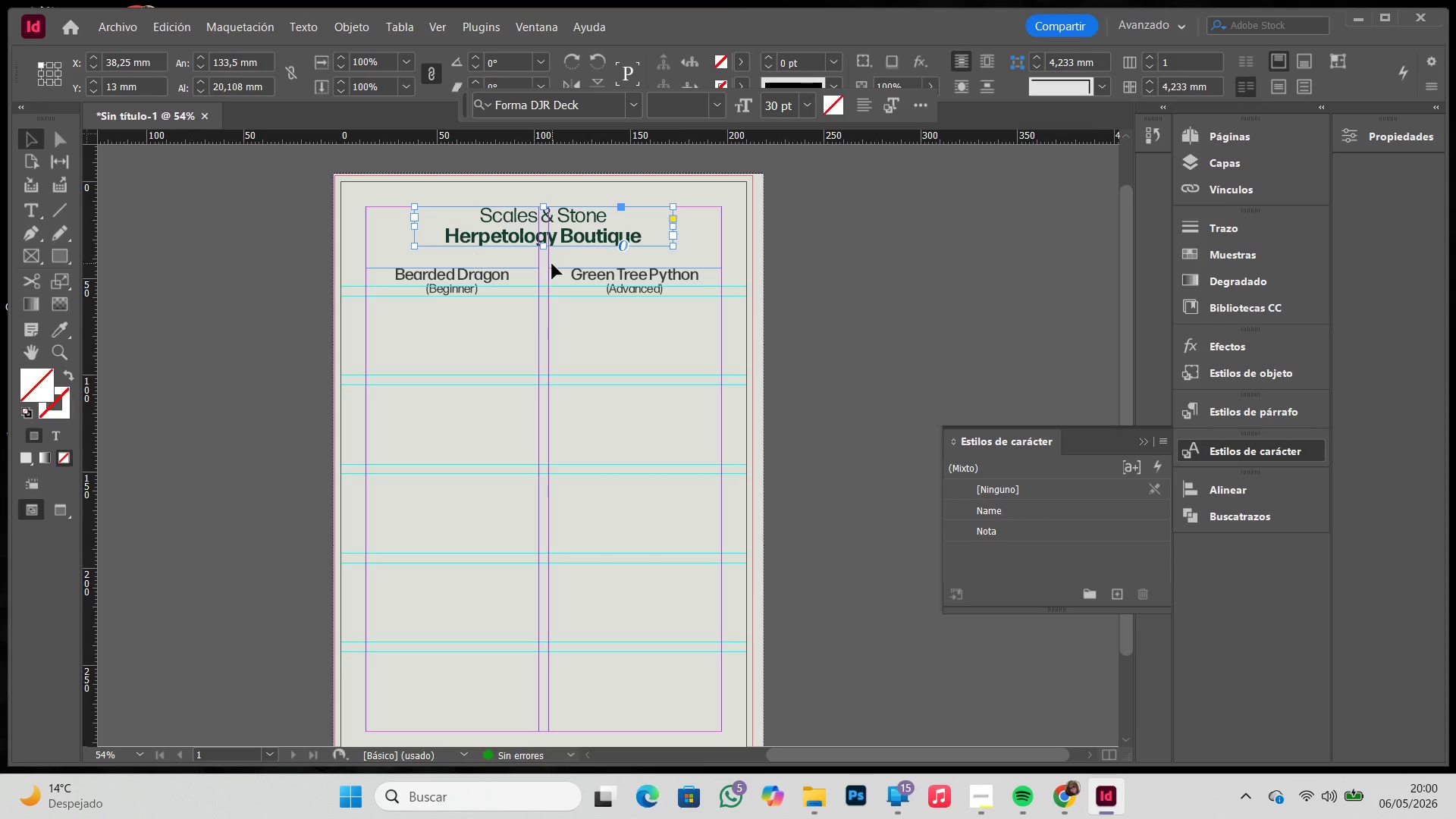 
left_click([546, 245])
 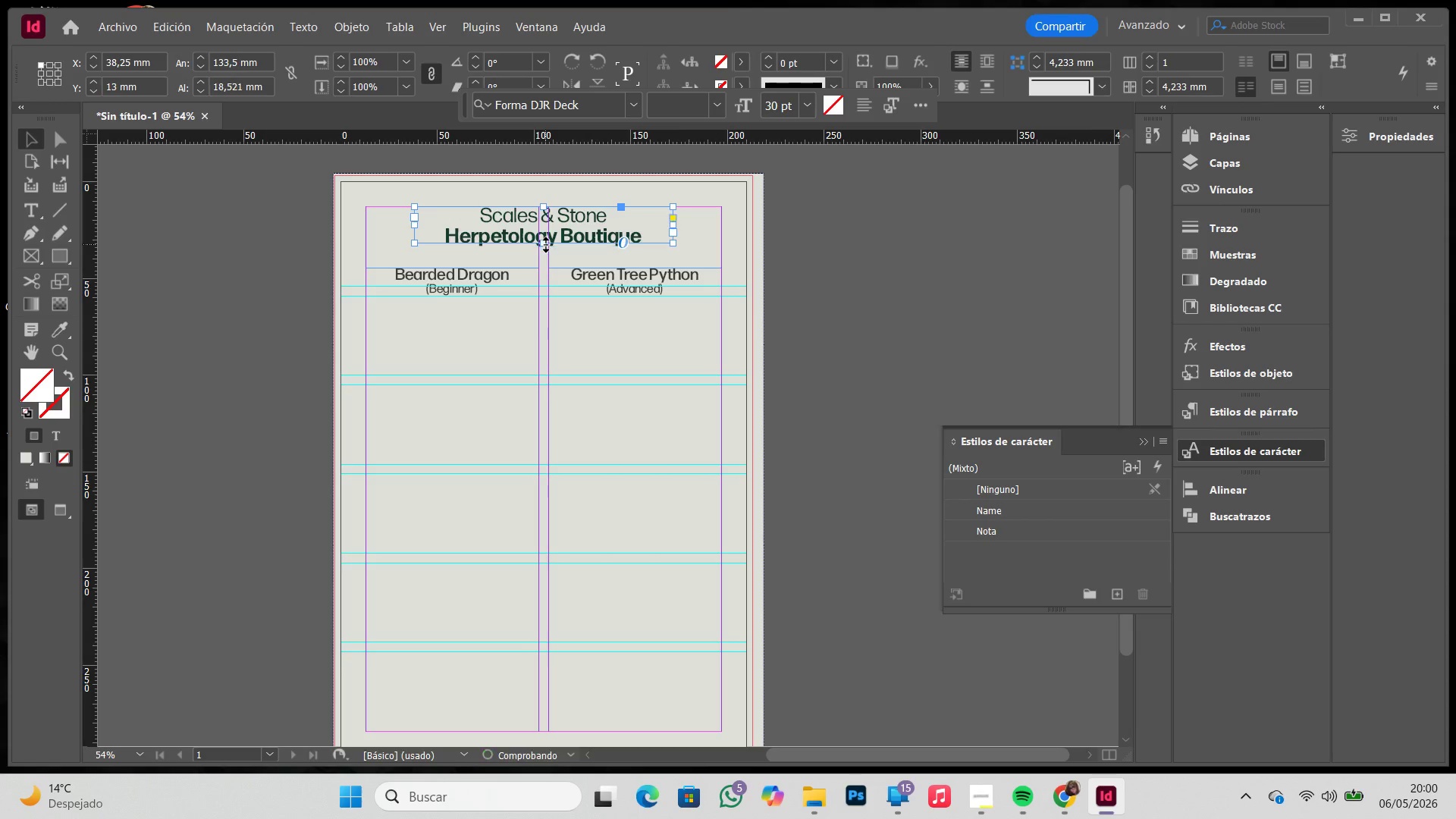 
left_click_drag(start_coordinate=[546, 245], to_coordinate=[546, 240])
 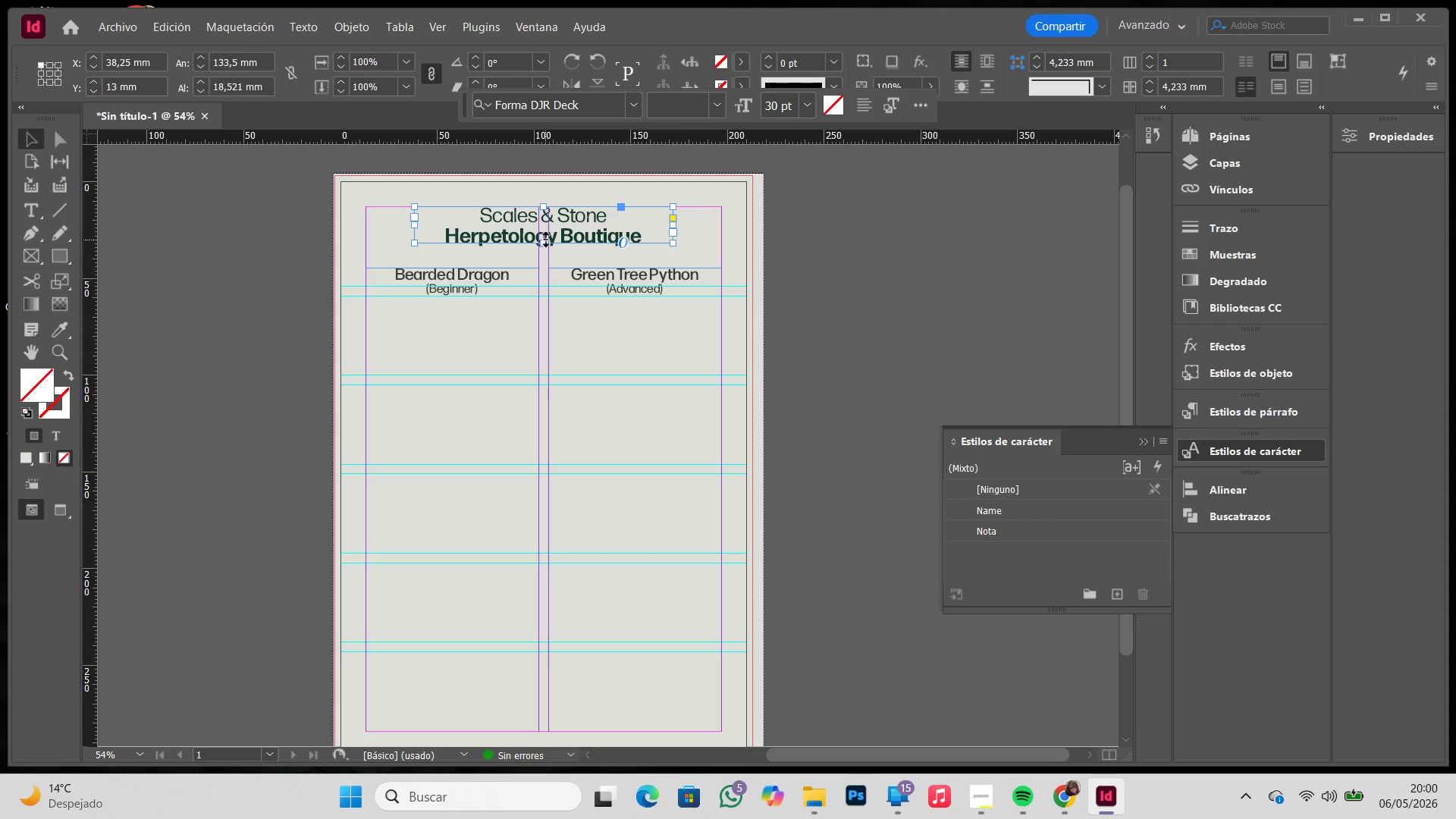 
double_click([546, 240])
 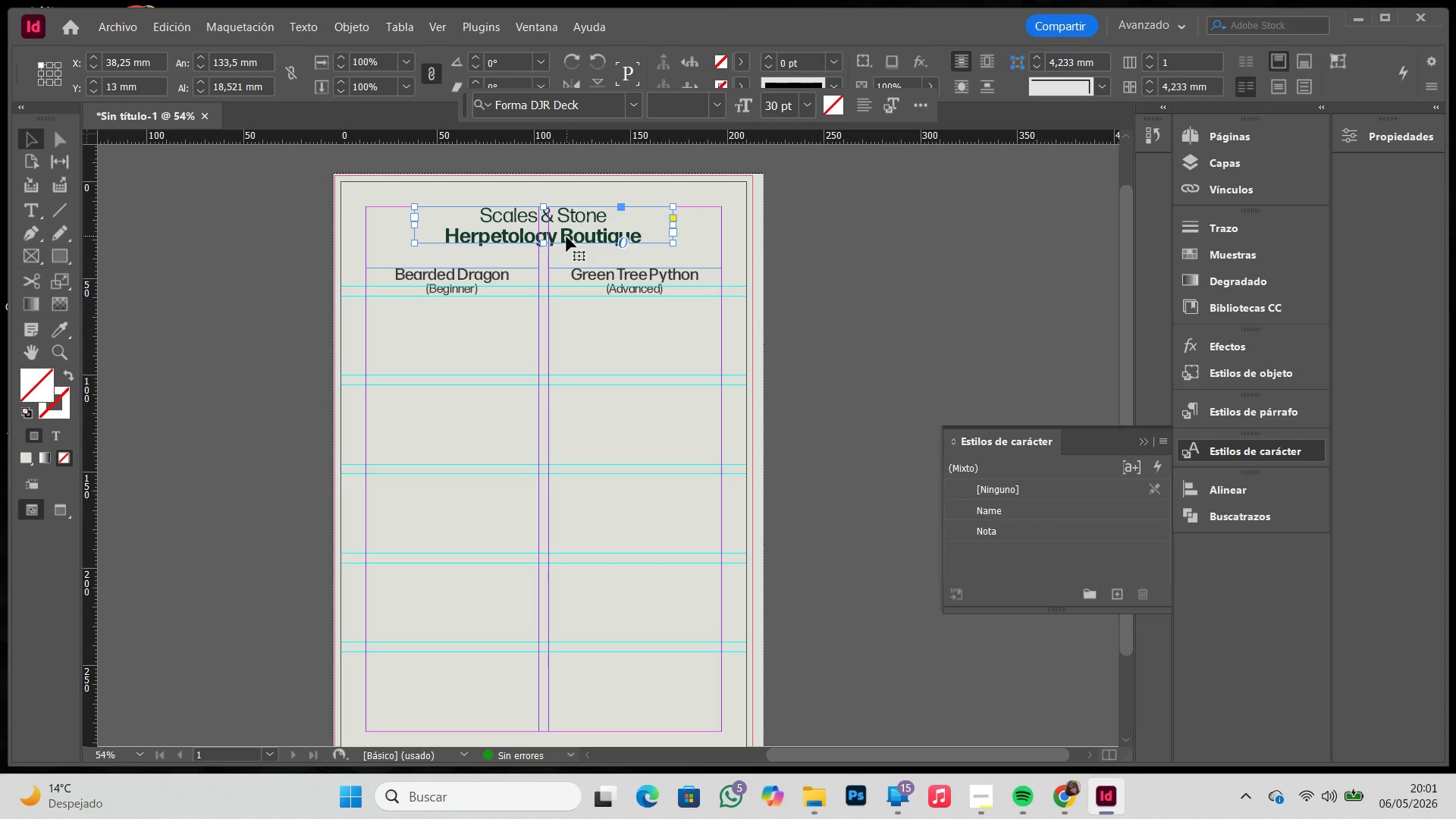 
left_click([566, 237])
 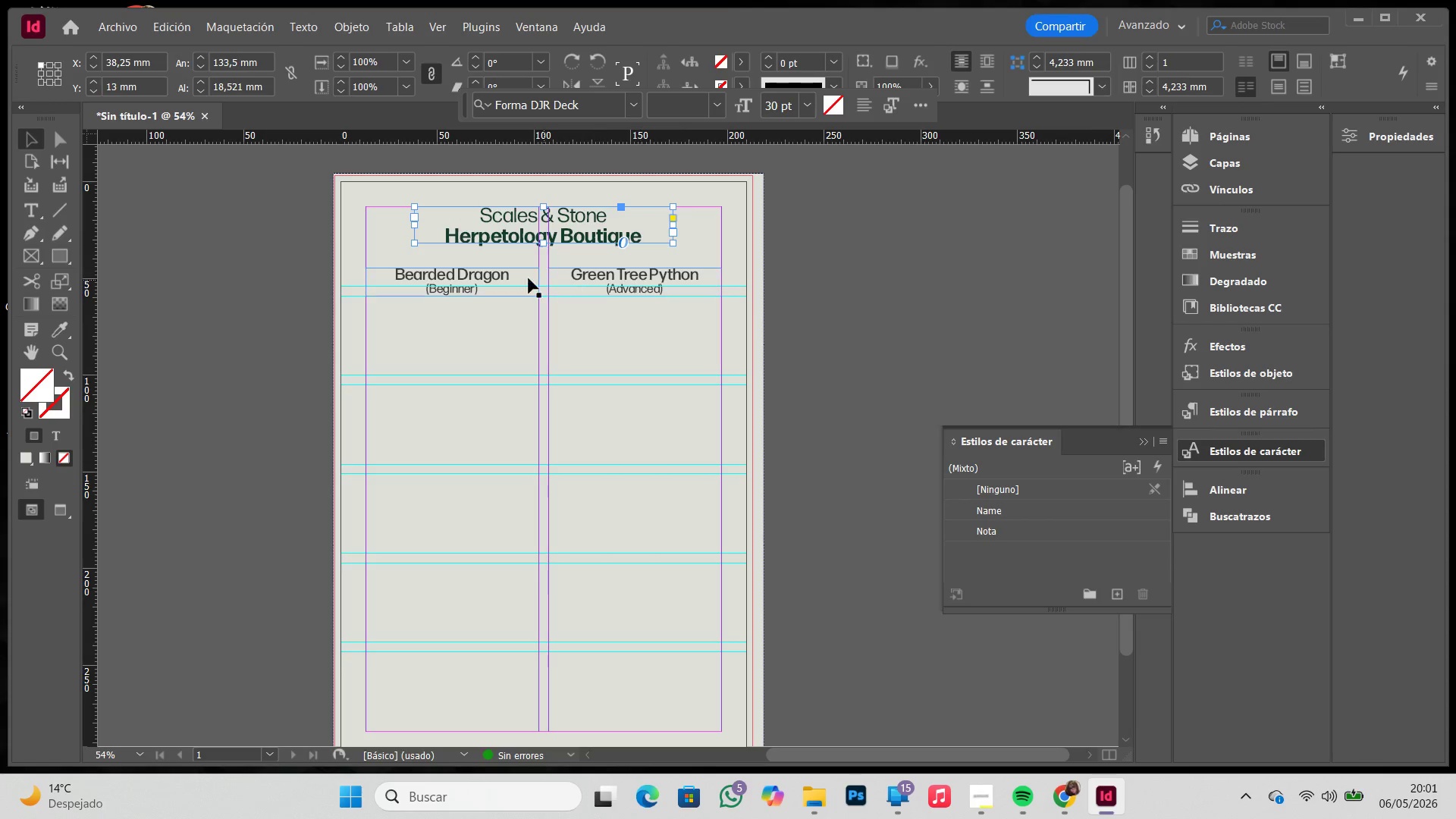 
left_click_drag(start_coordinate=[500, 279], to_coordinate=[500, 272])
 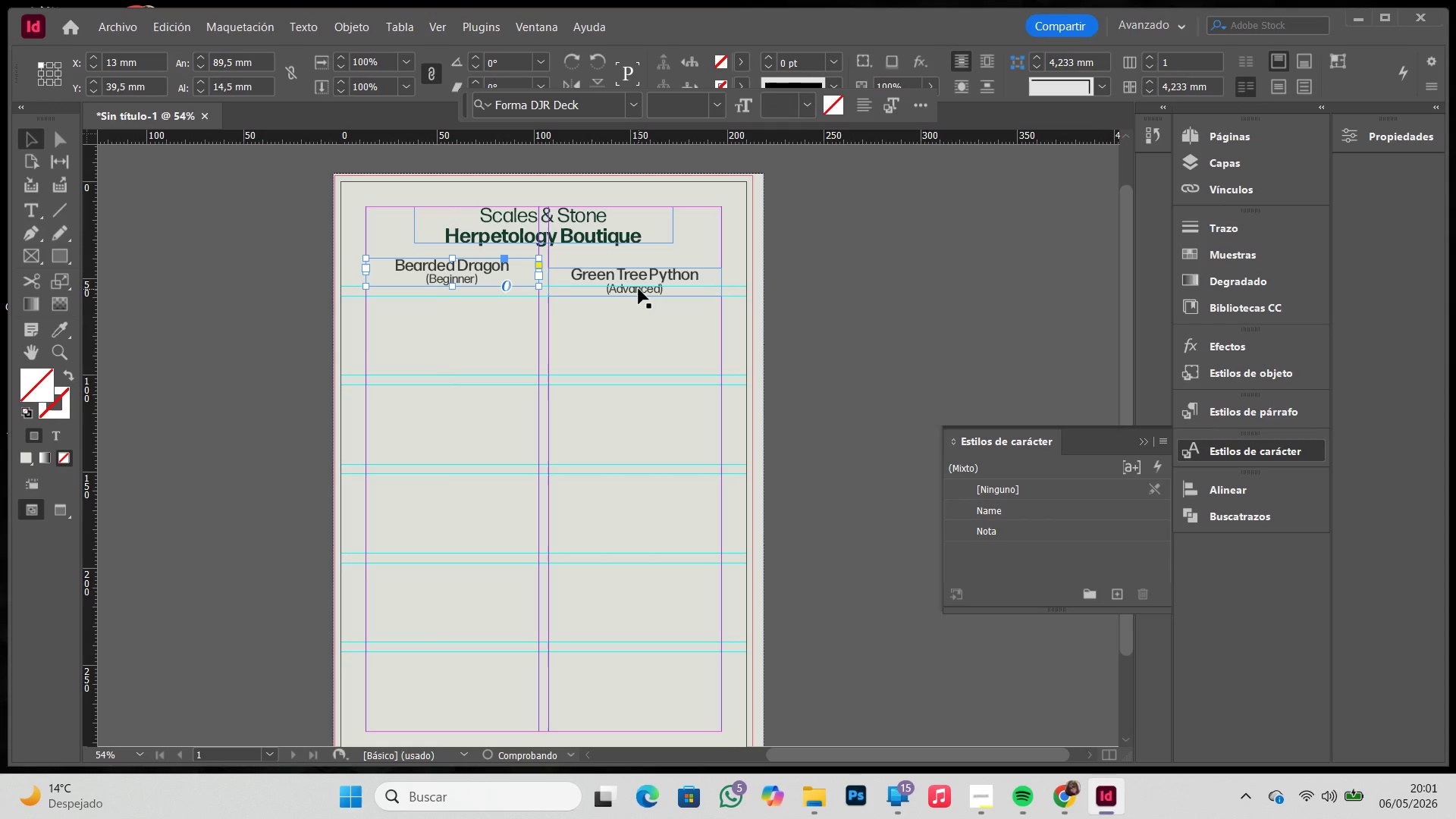 
hold_key(key=ShiftLeft, duration=0.75)
 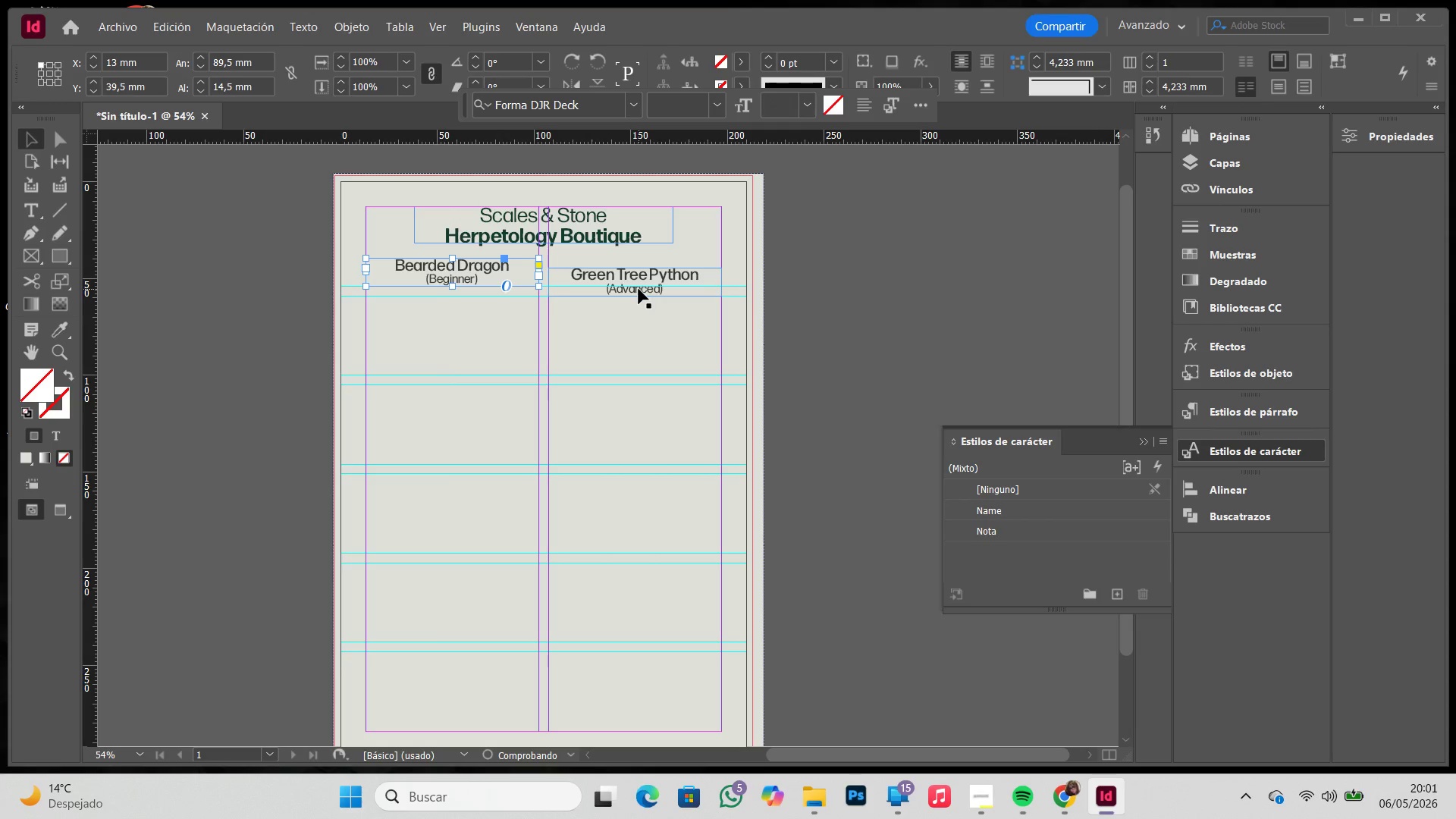 
left_click_drag(start_coordinate=[639, 289], to_coordinate=[641, 278])
 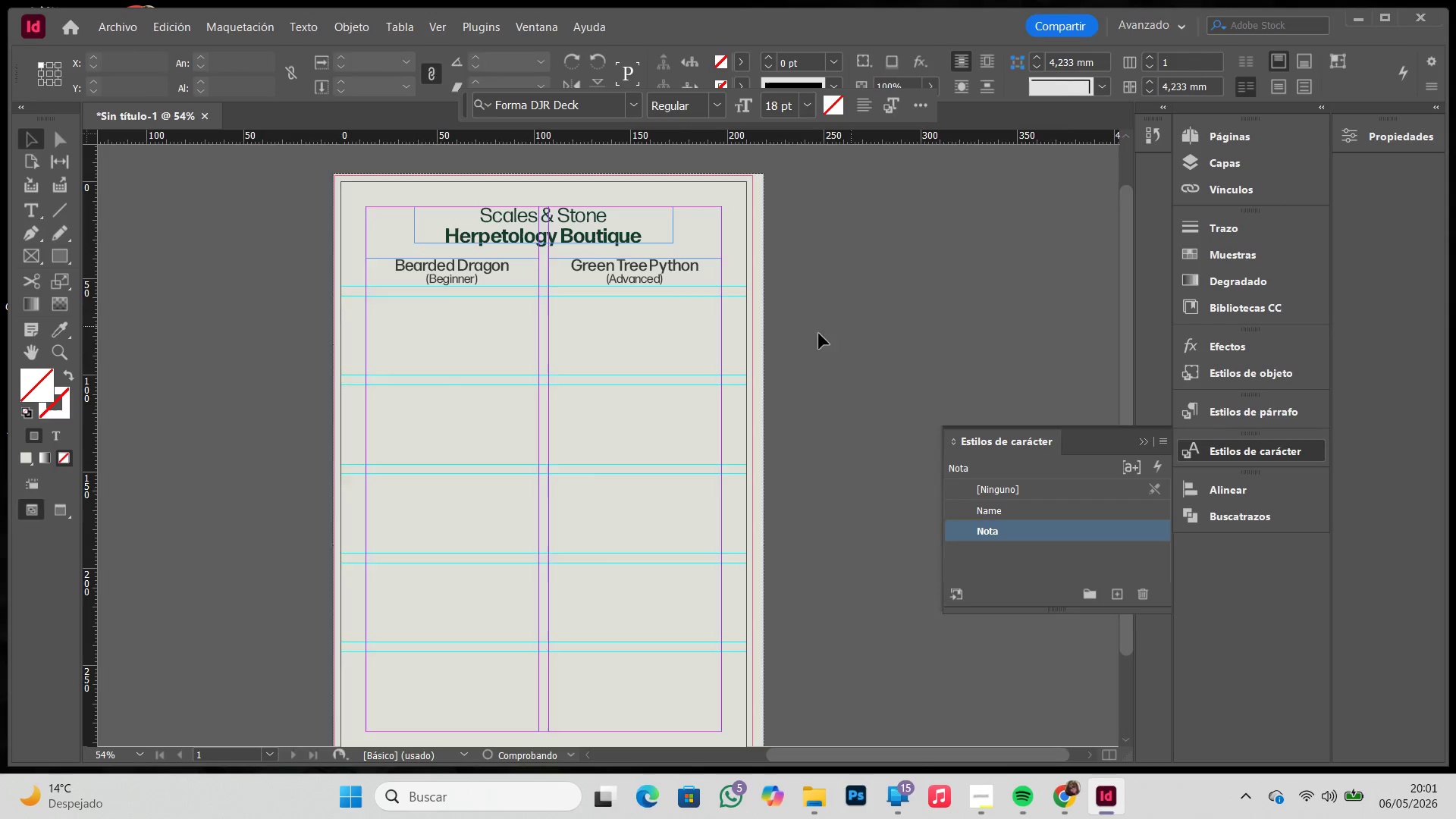 
hold_key(key=ShiftLeft, duration=1.23)
 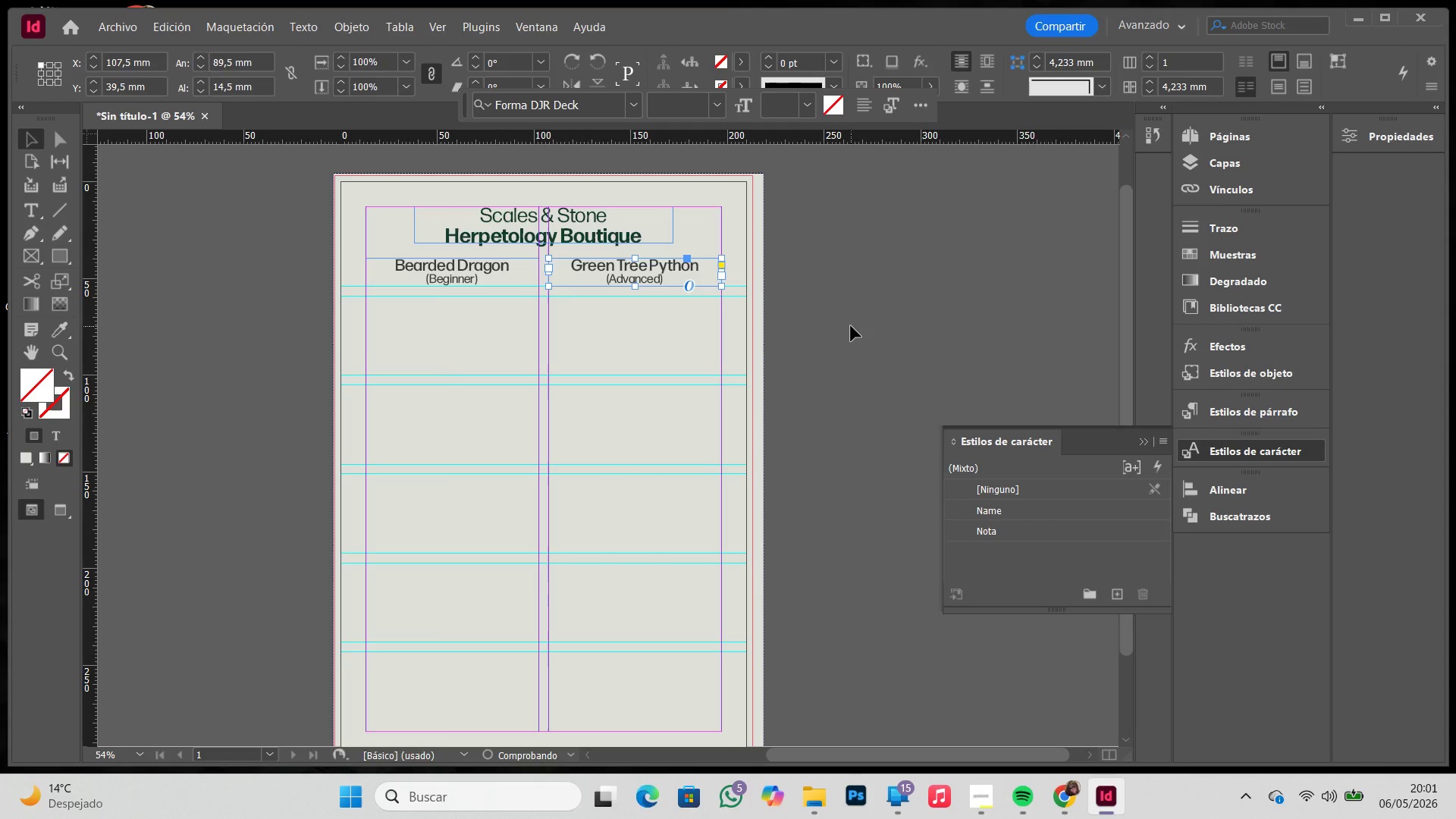 
left_click([851, 326])
 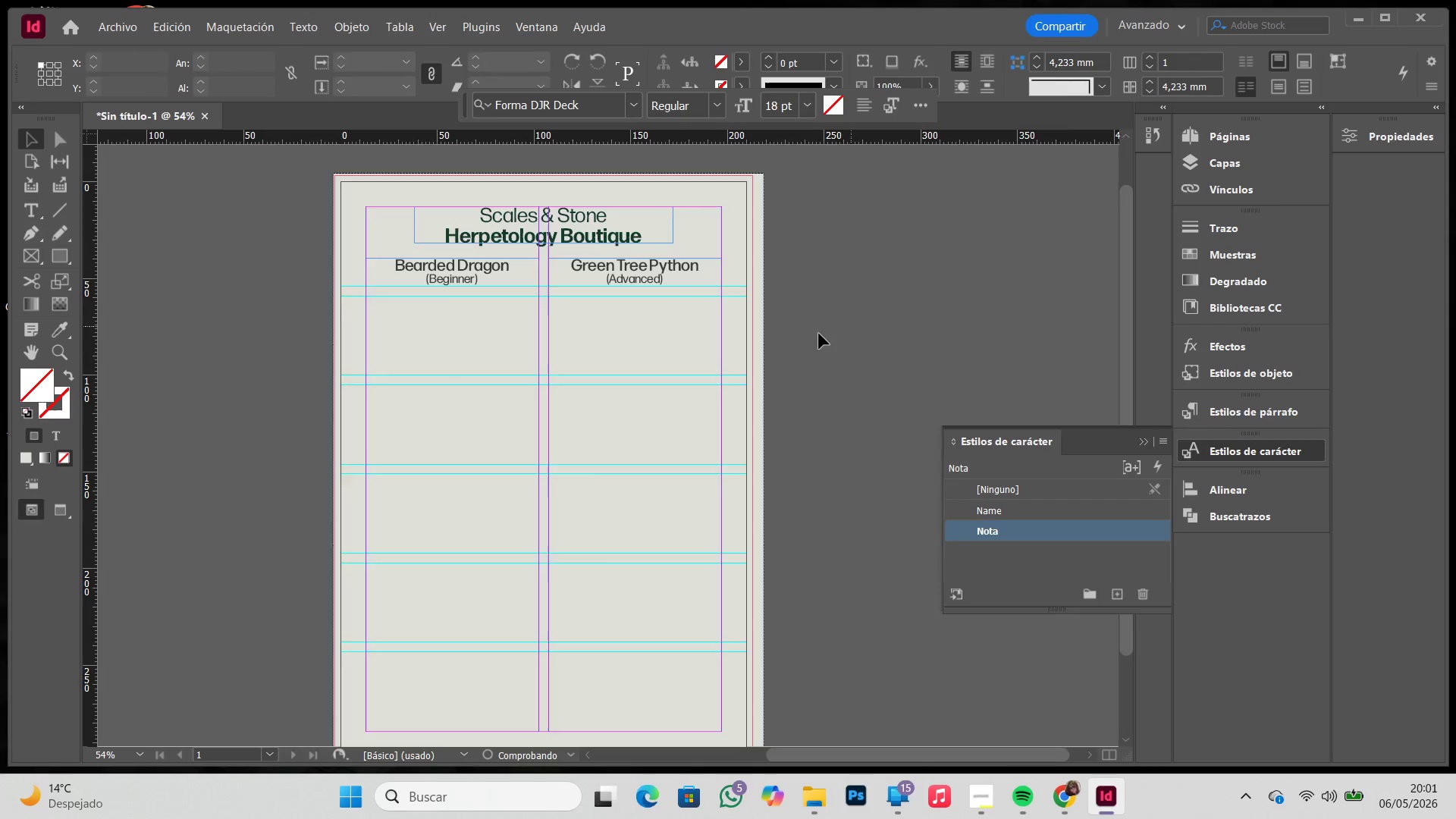 
type(ww)
 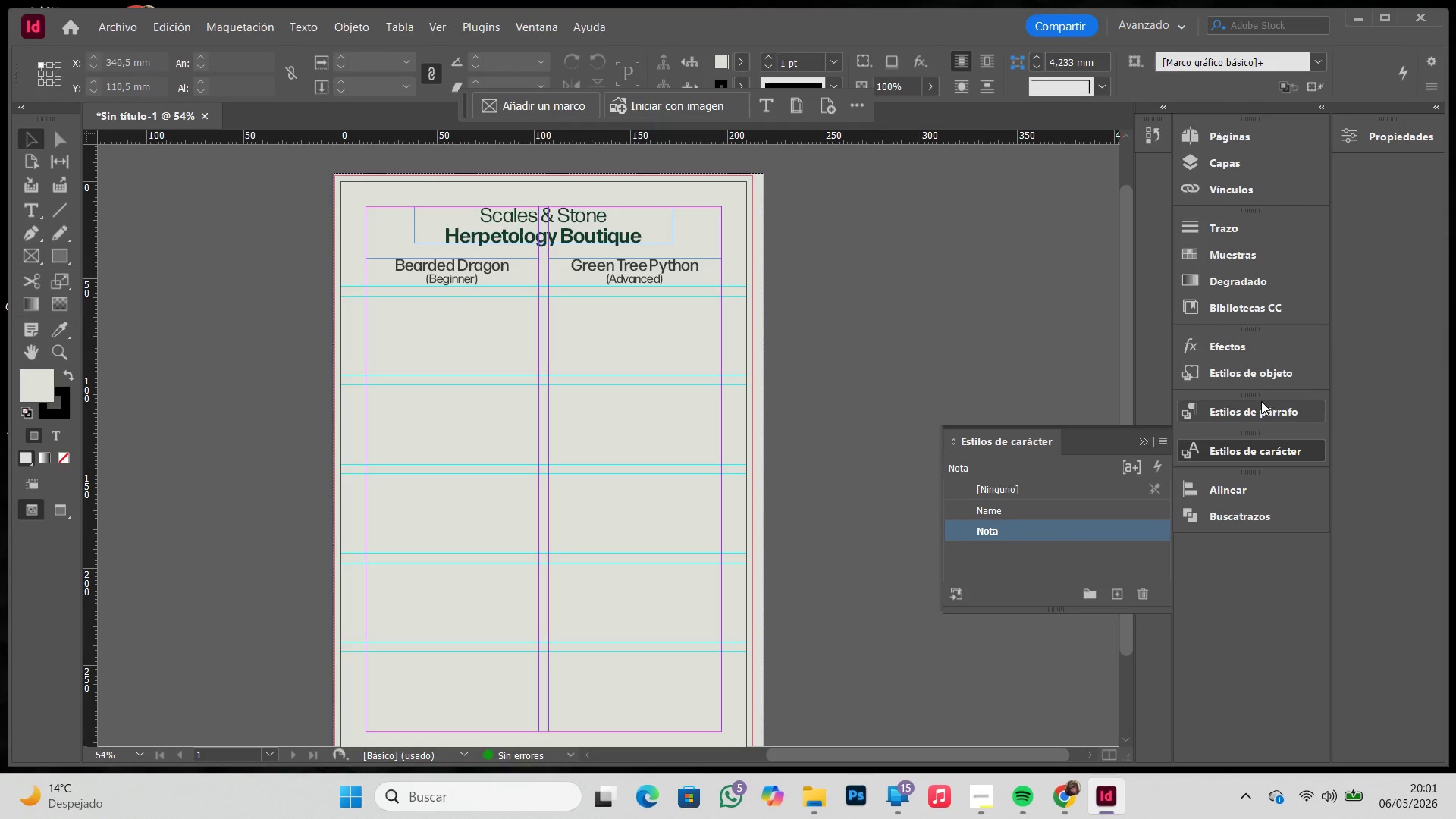 
double_click([1266, 425])
 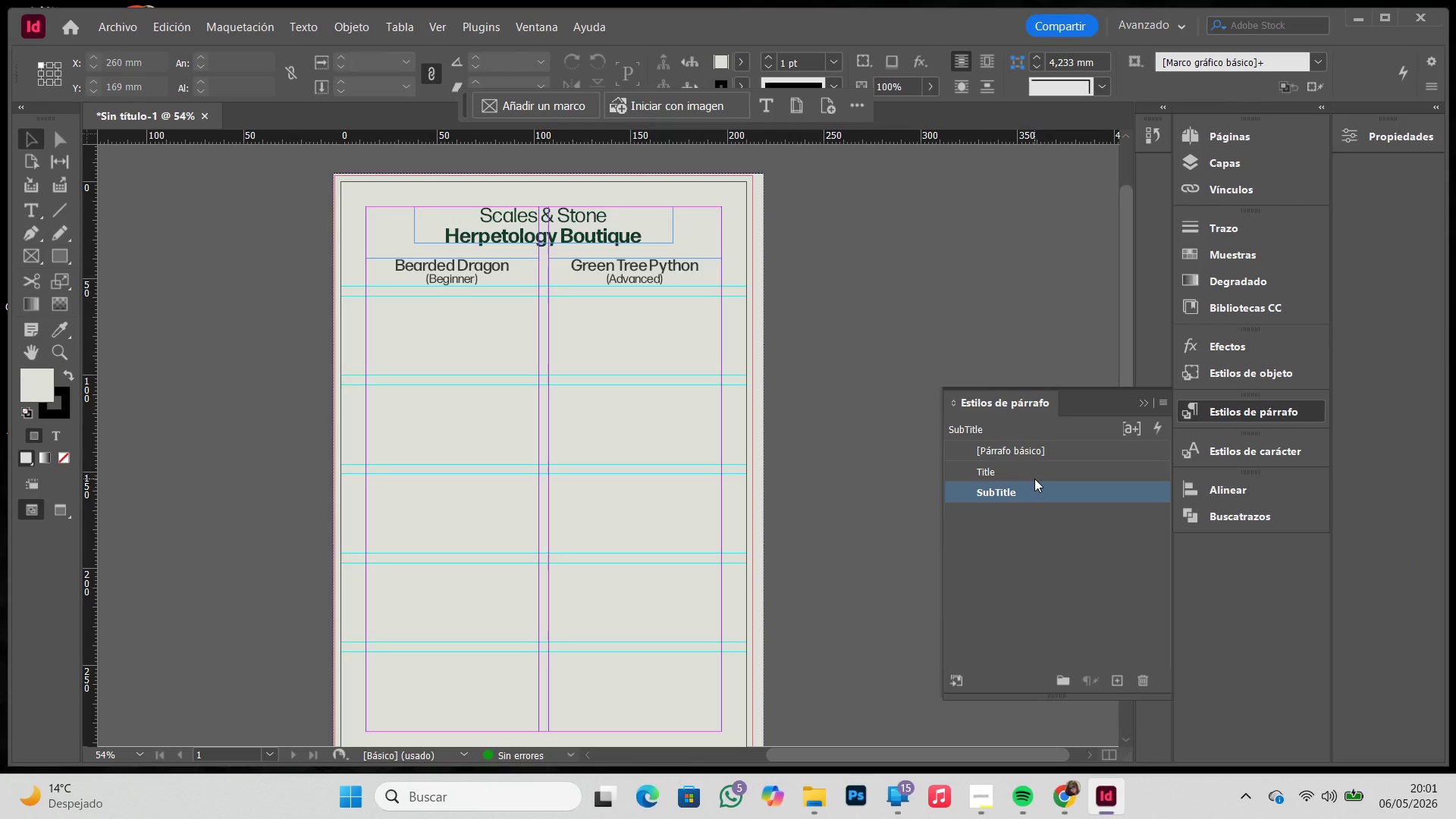 
left_click([1040, 476])
 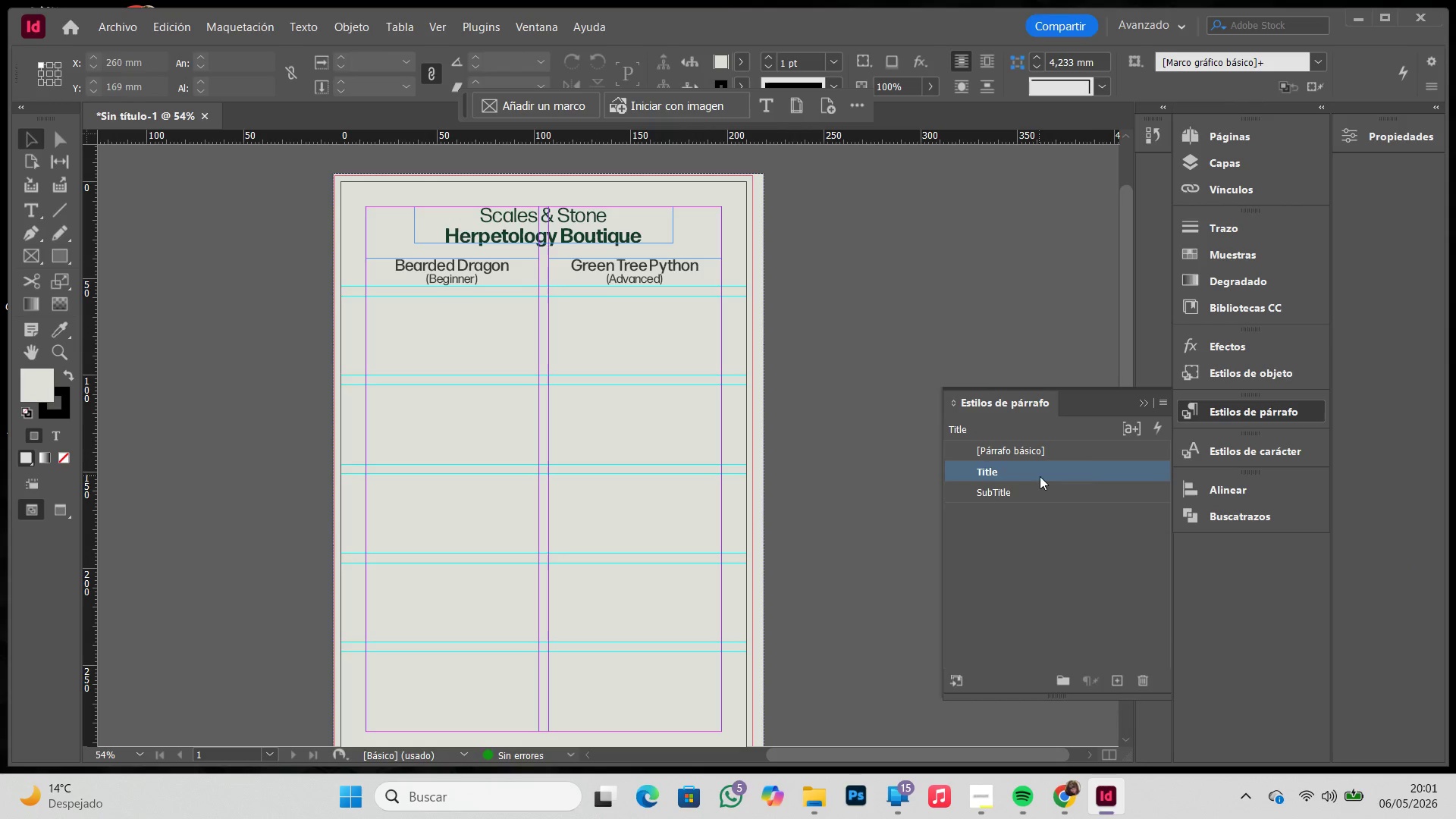 
left_click([1040, 476])
 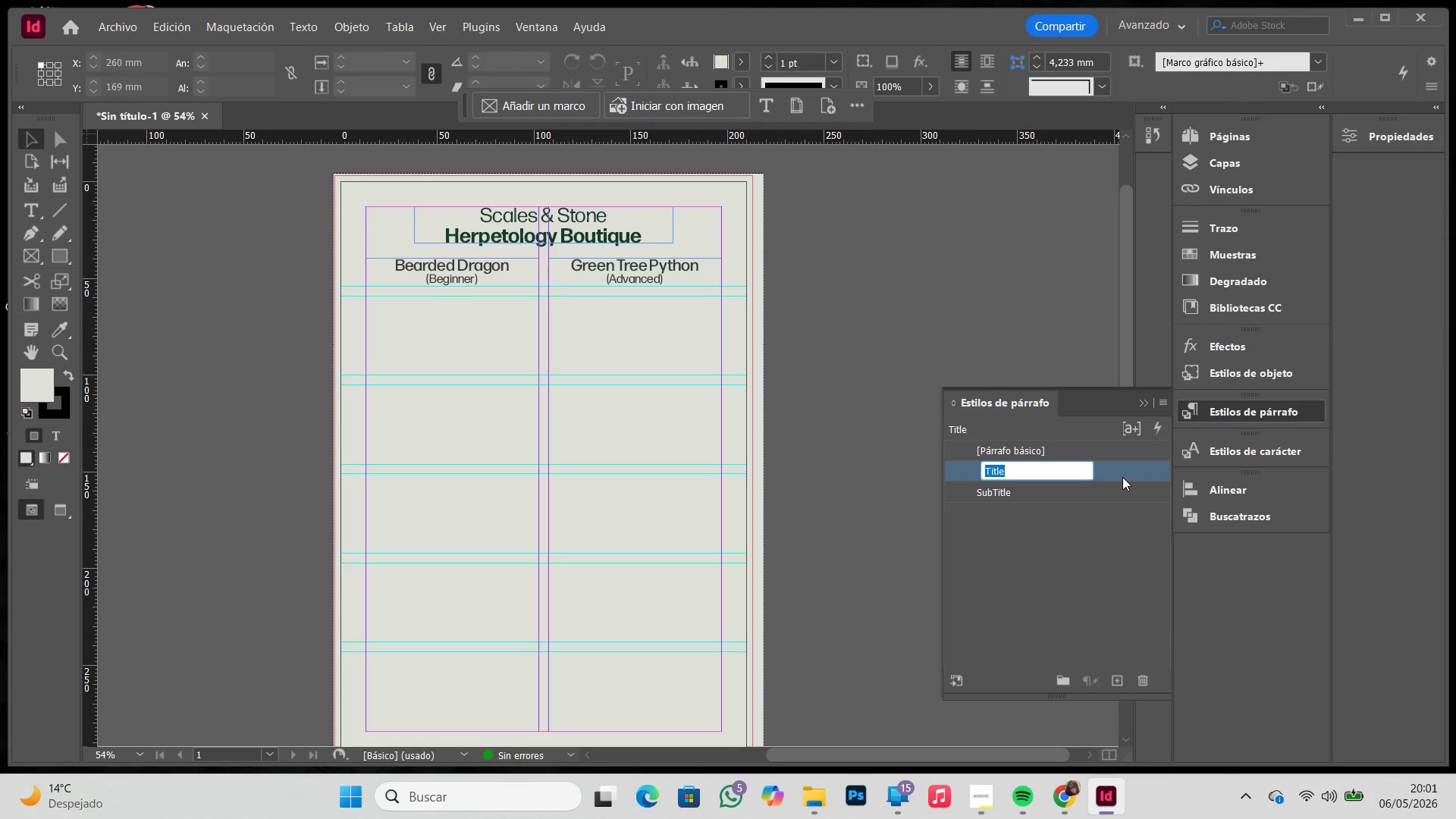 
double_click([1122, 474])
 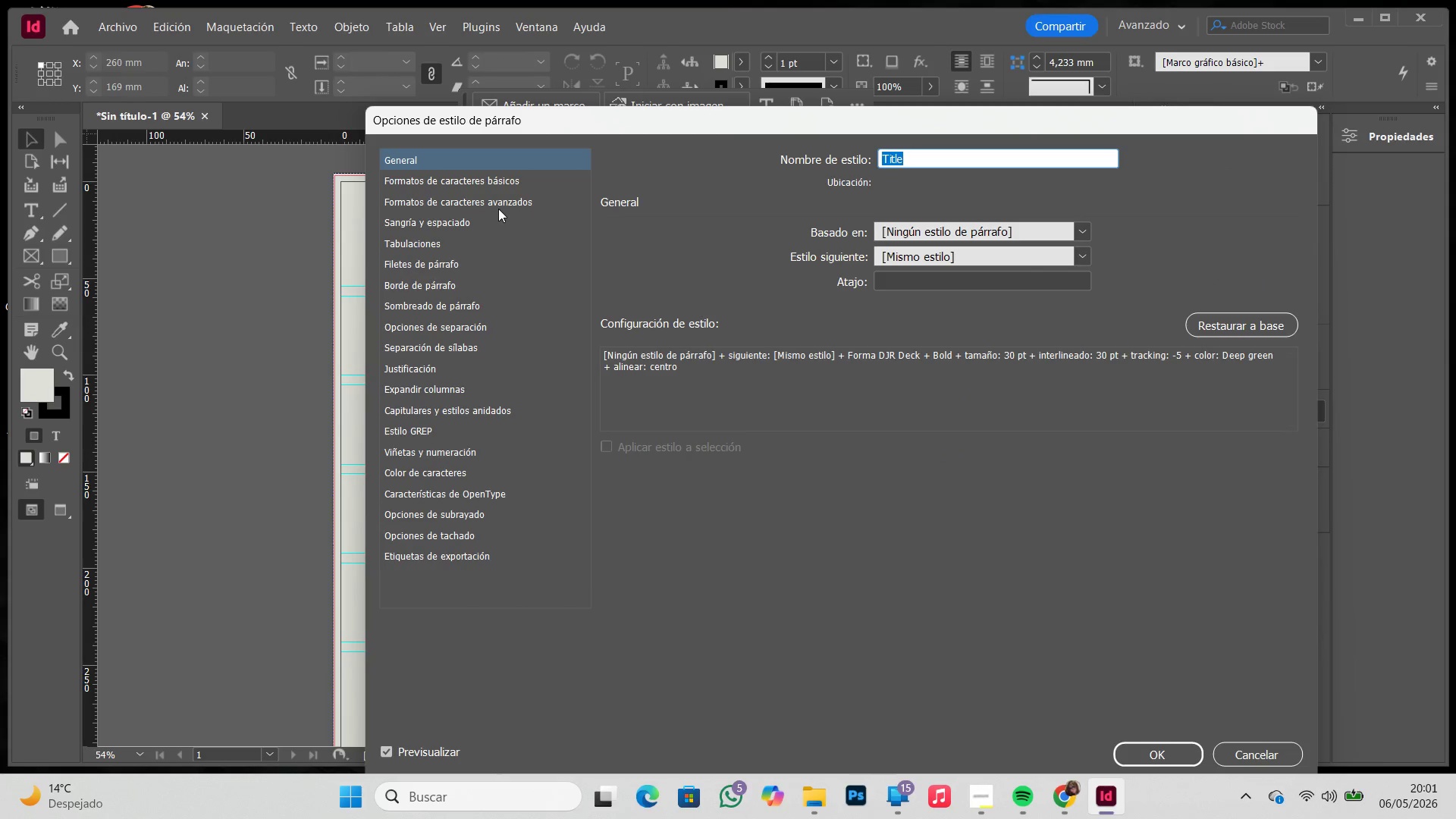 
left_click([500, 181])
 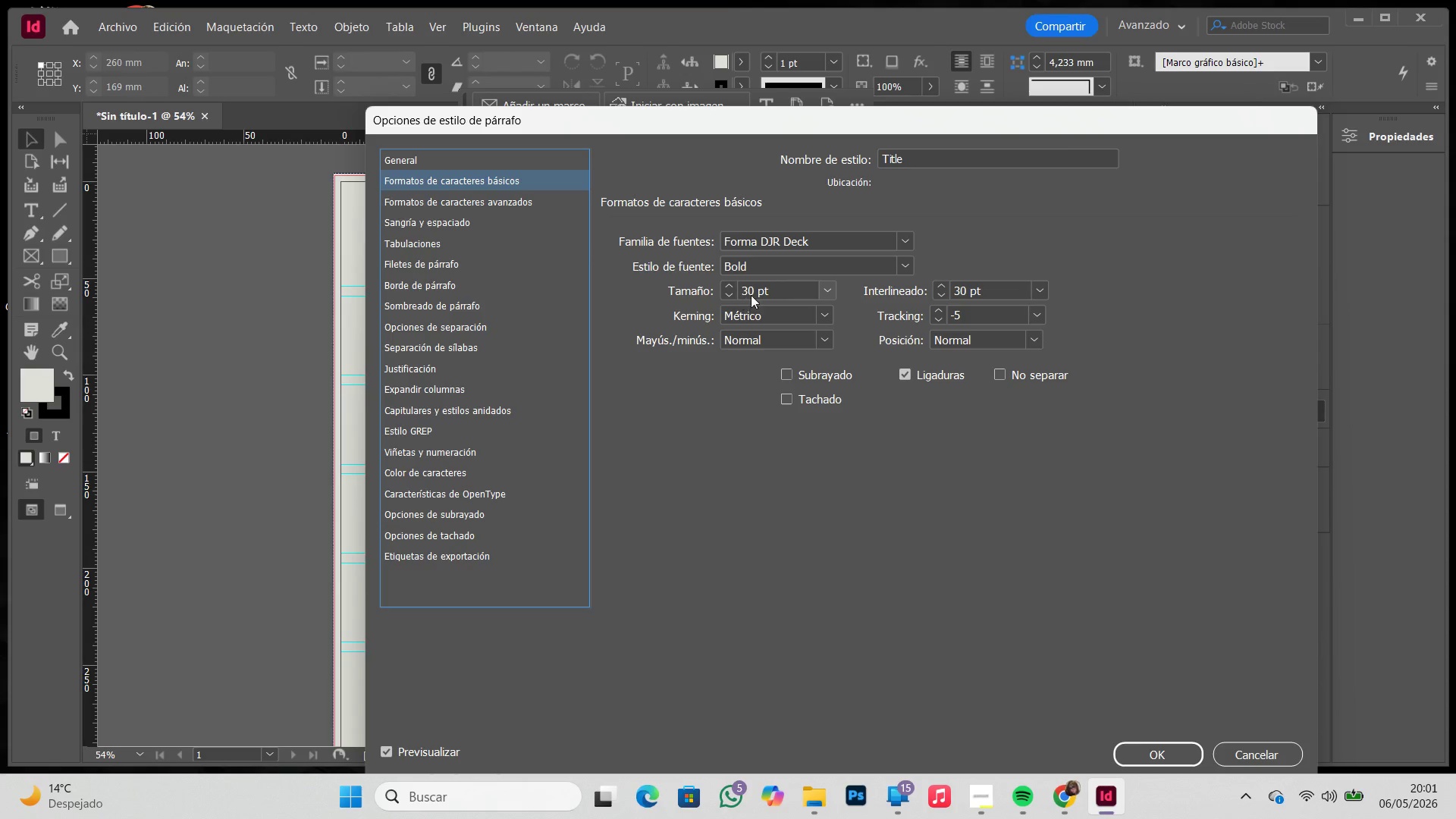 
left_click([835, 293])
 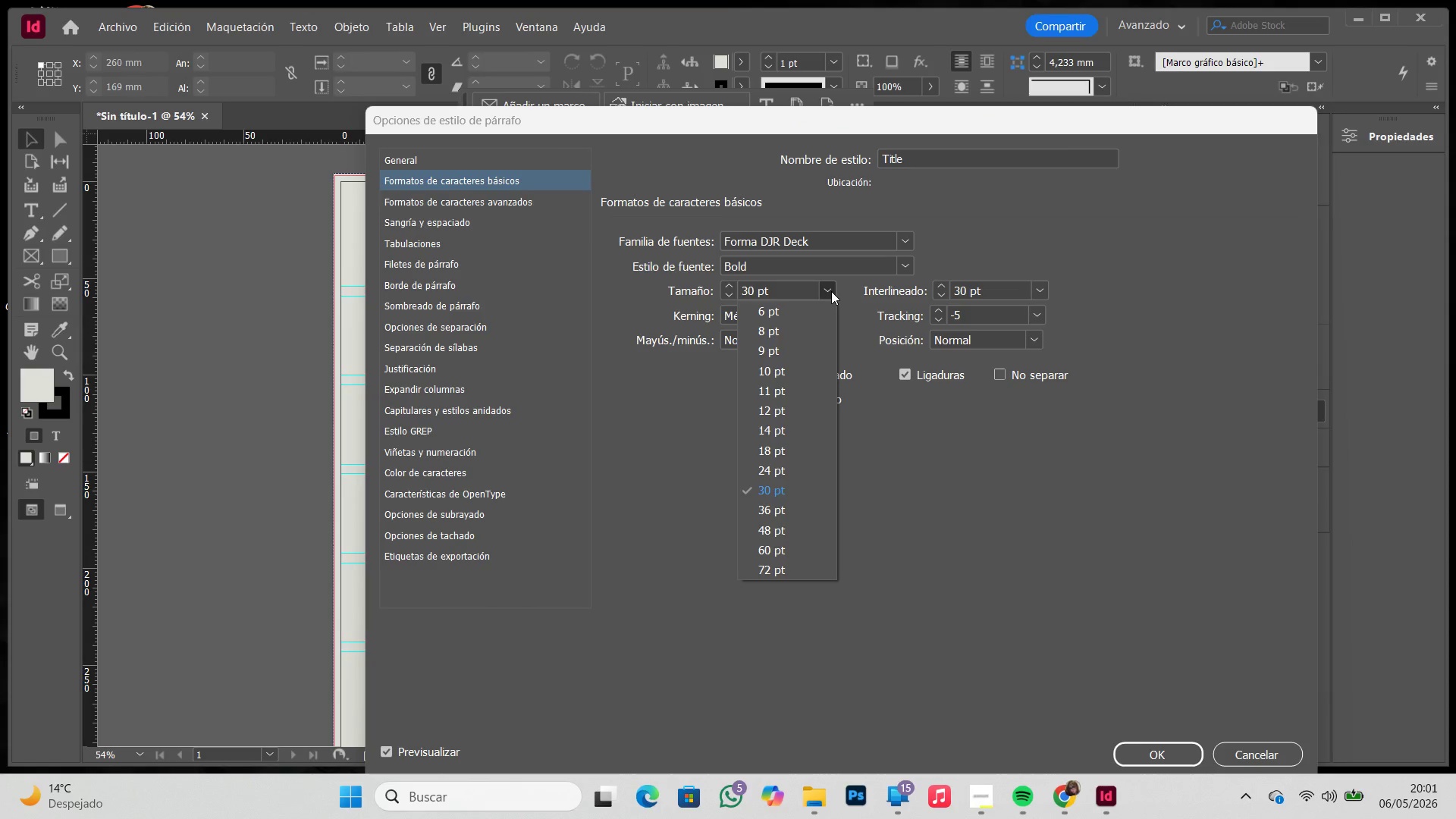 
left_click([831, 291])
 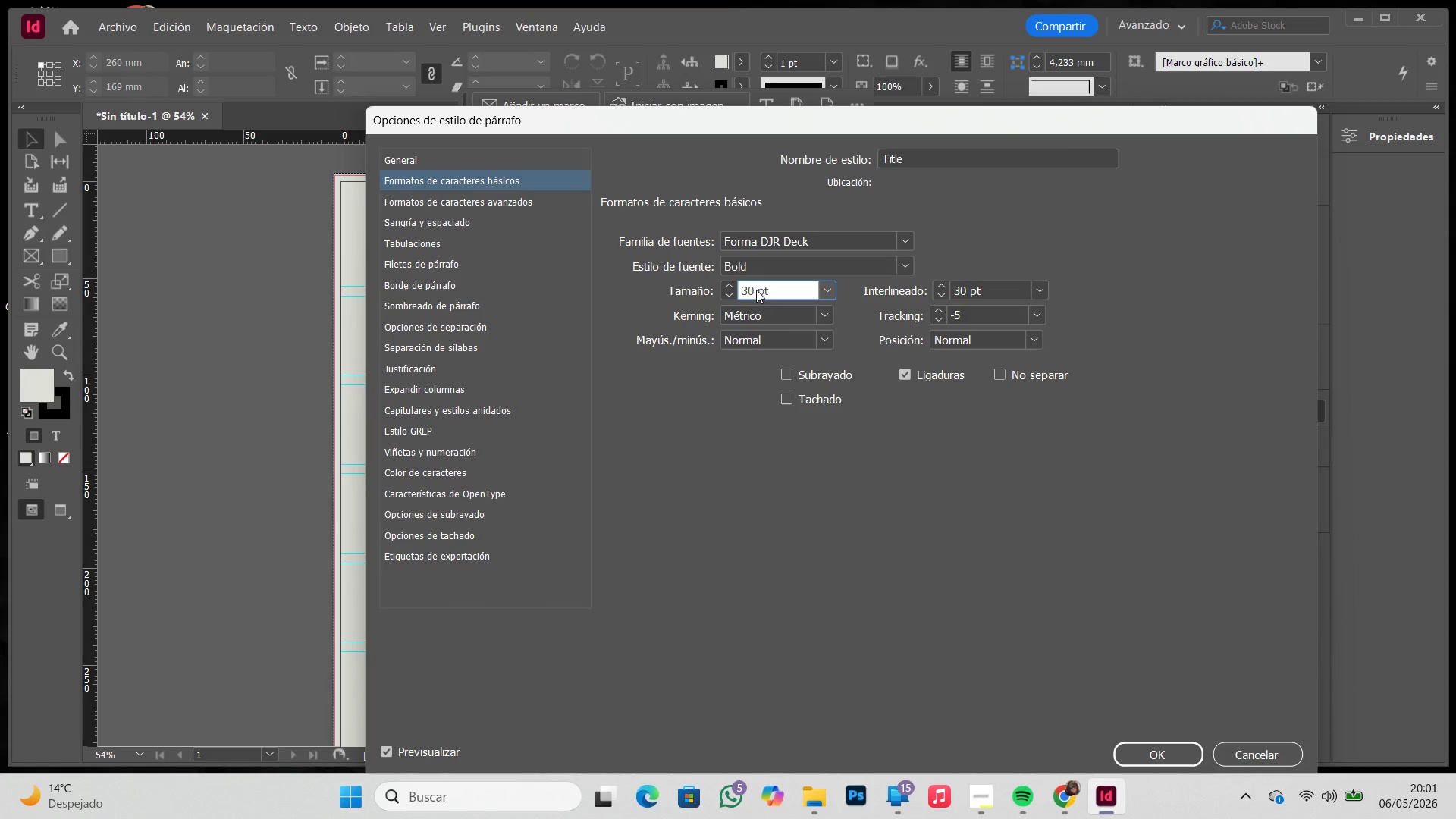 
left_click_drag(start_coordinate=[756, 290], to_coordinate=[708, 298])
 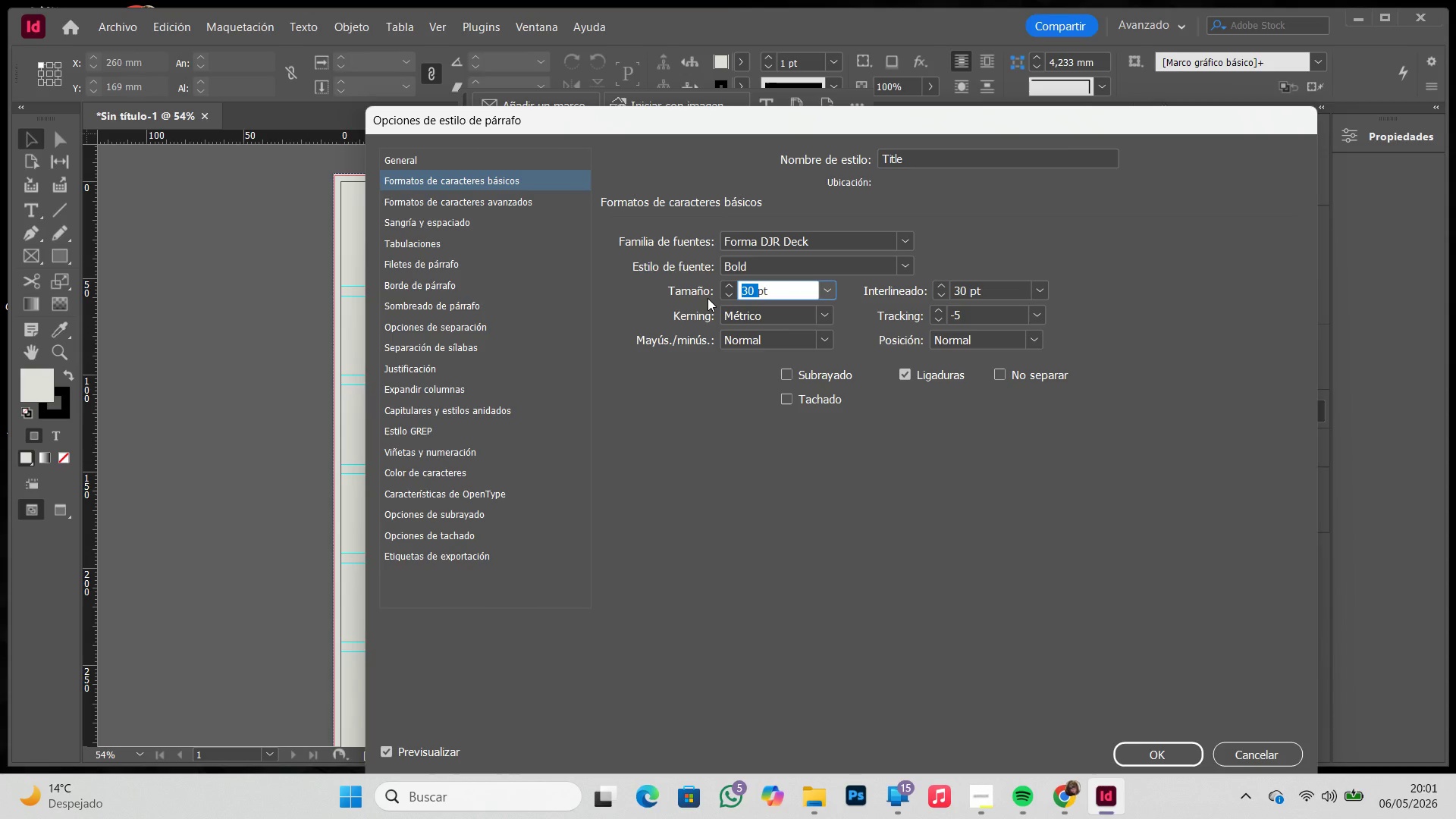 
key(Numpad2)
 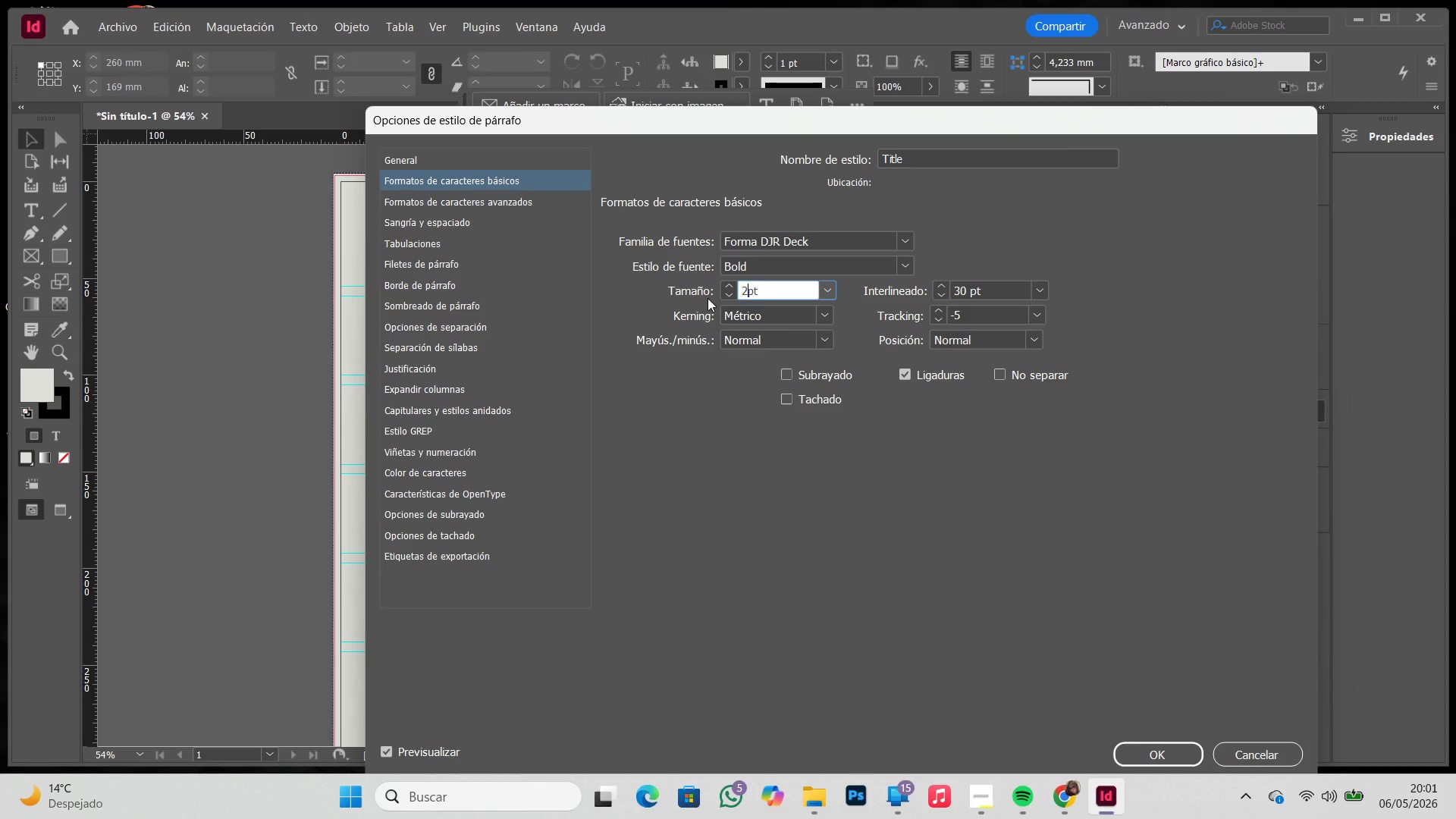 
key(Numpad8)
 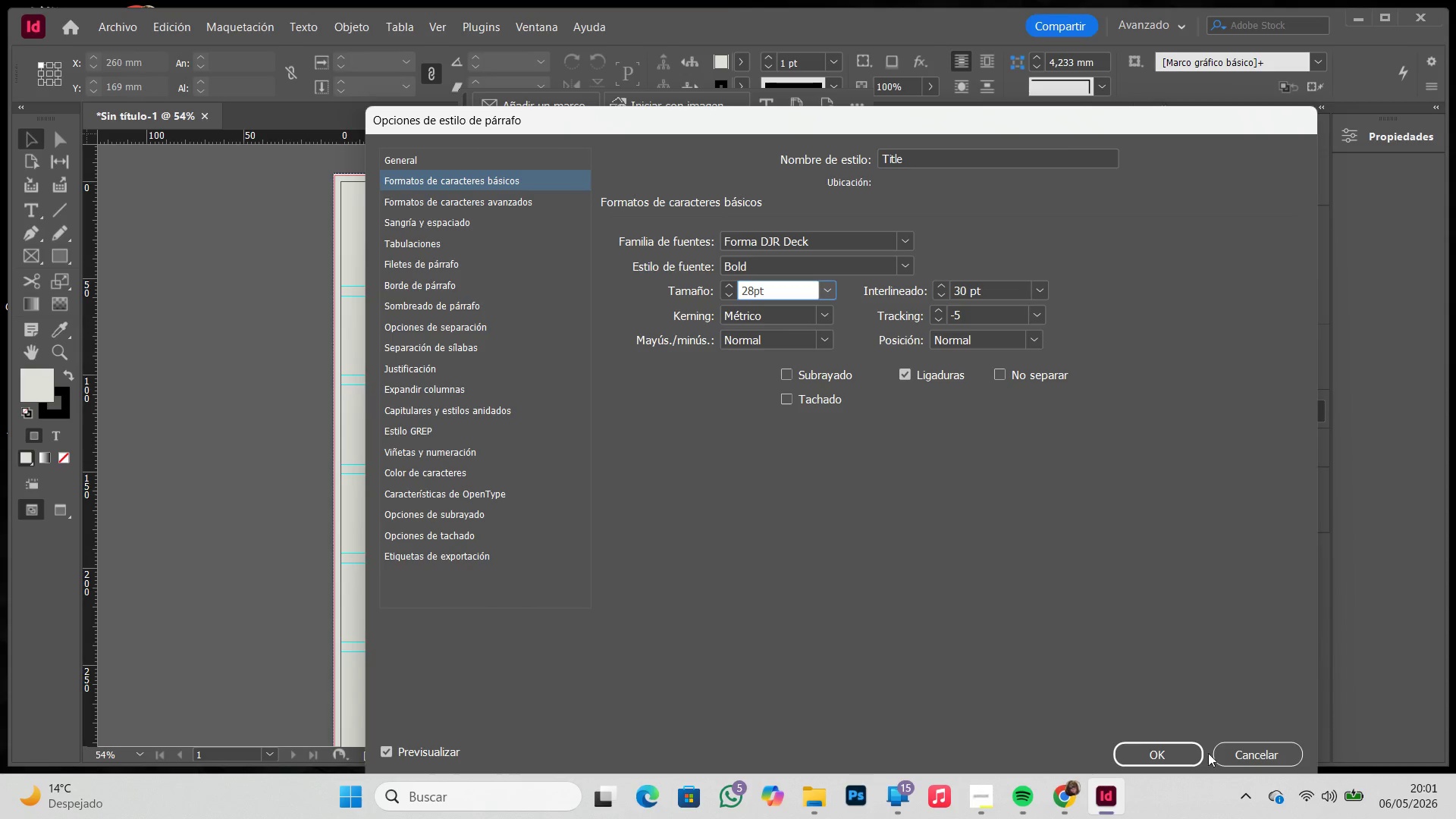 
left_click([1172, 755])
 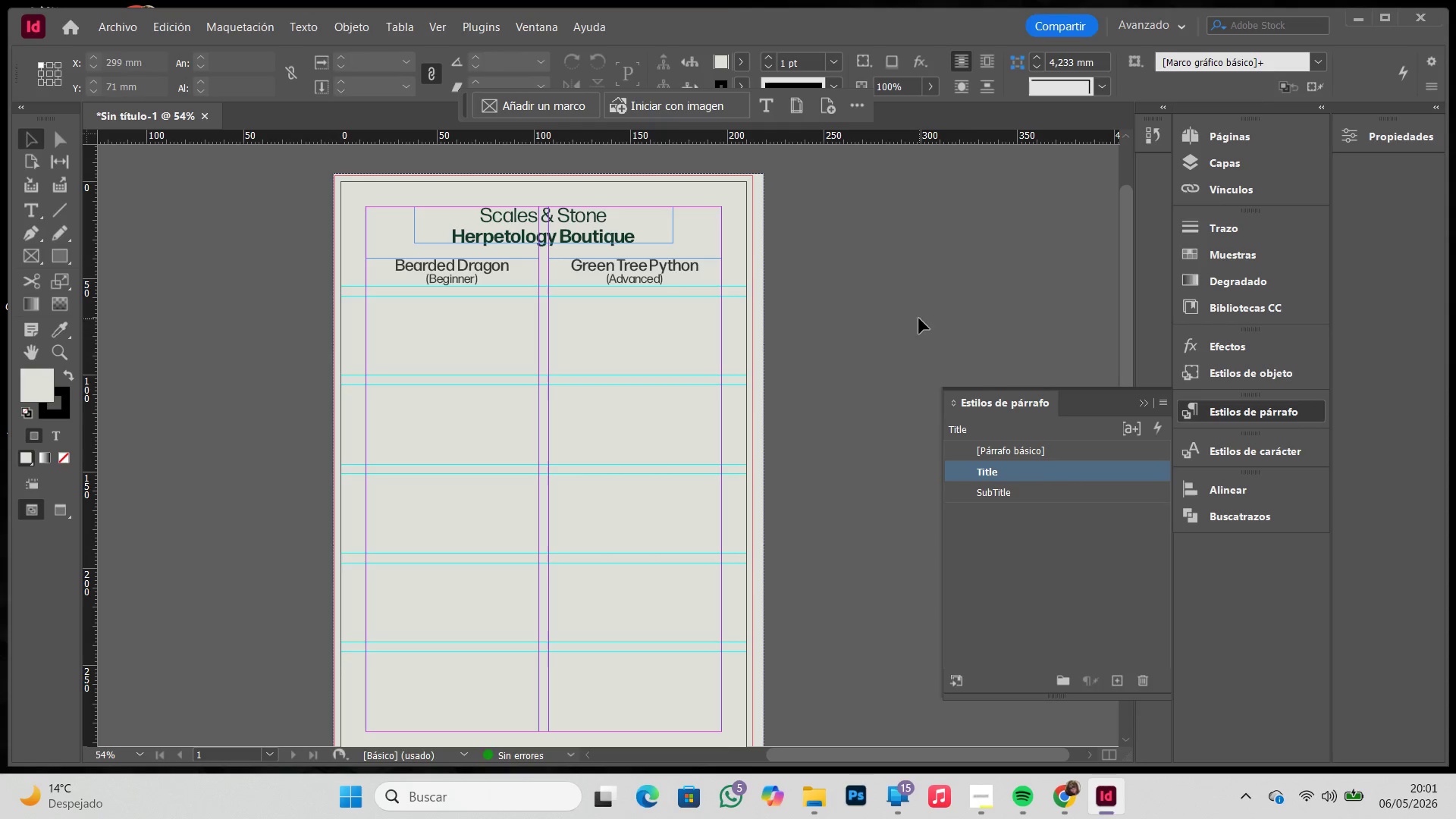 
left_click([1272, 457])
 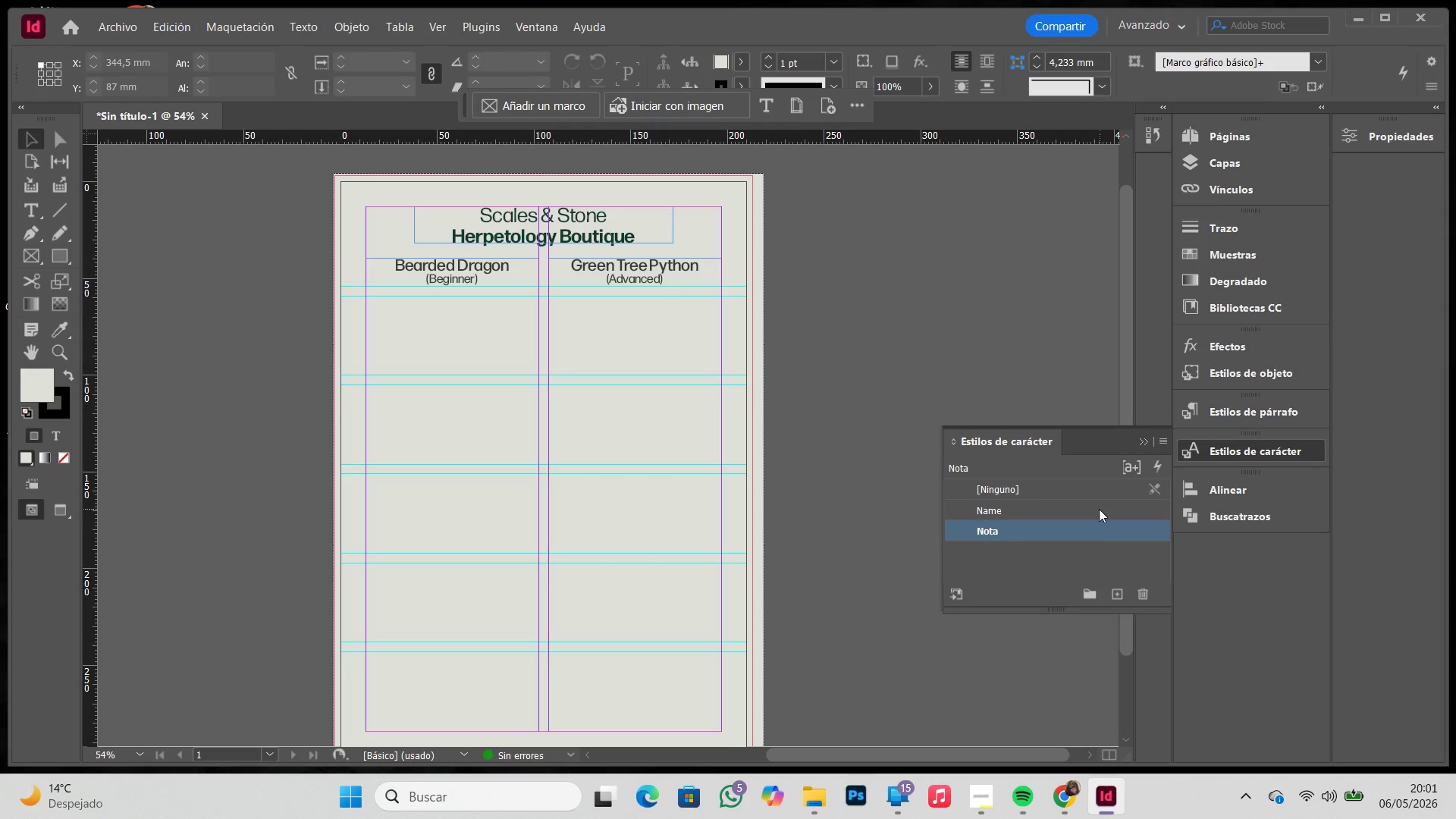 
double_click([1098, 509])
 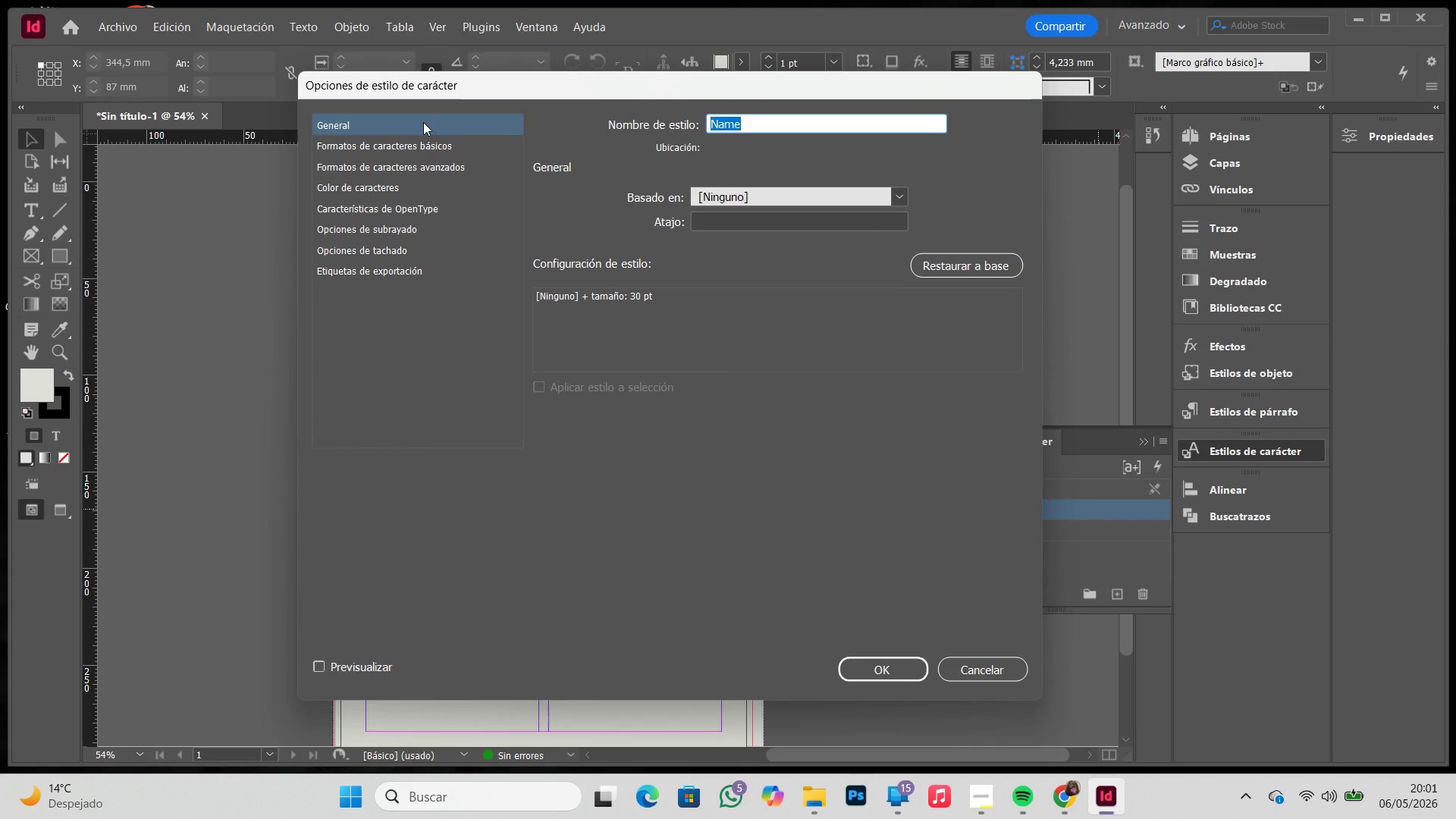 
left_click([401, 149])
 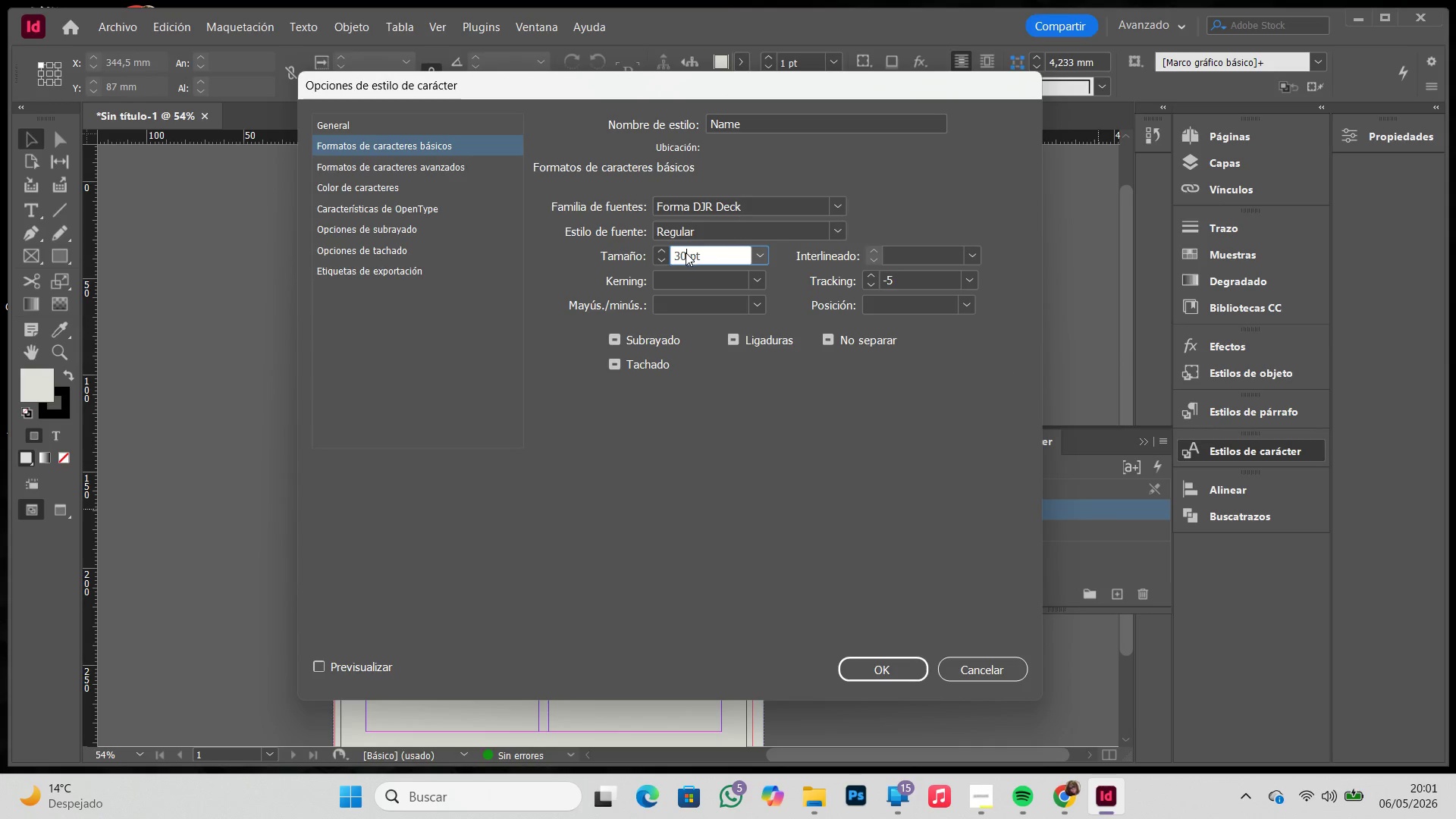 
left_click_drag(start_coordinate=[686, 256], to_coordinate=[576, 254])
 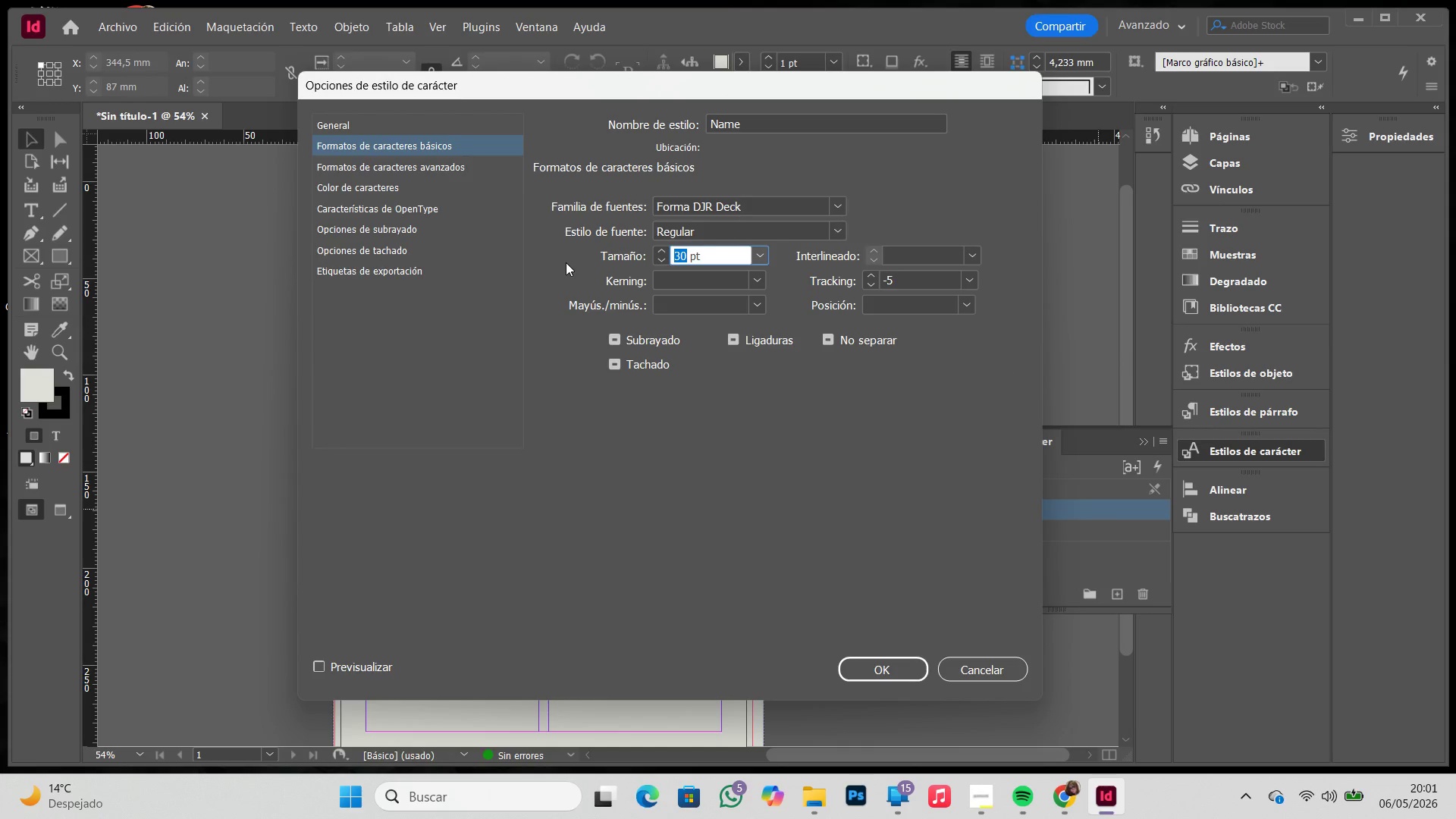 
key(Numpad2)
 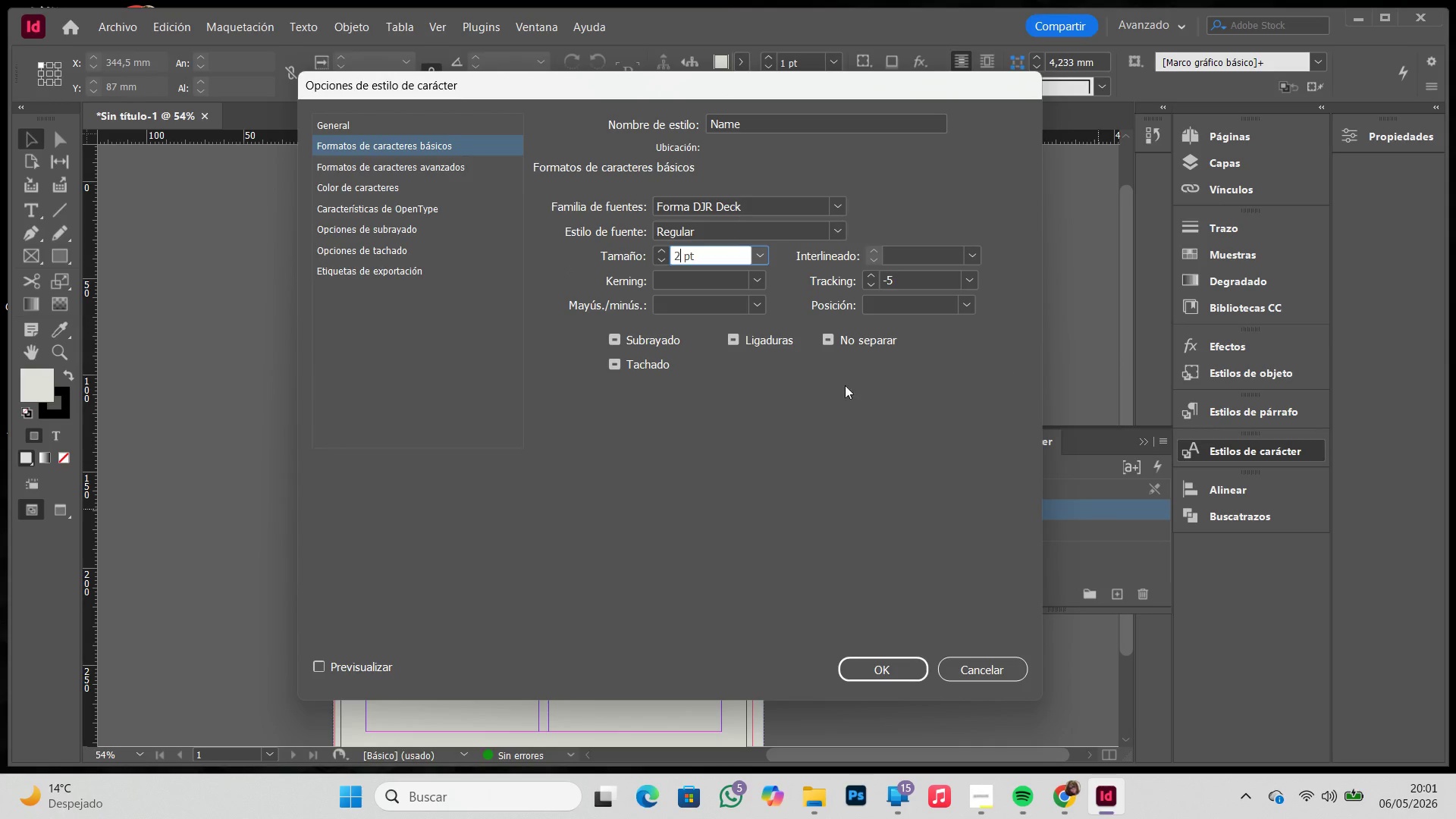 
key(Numpad8)
 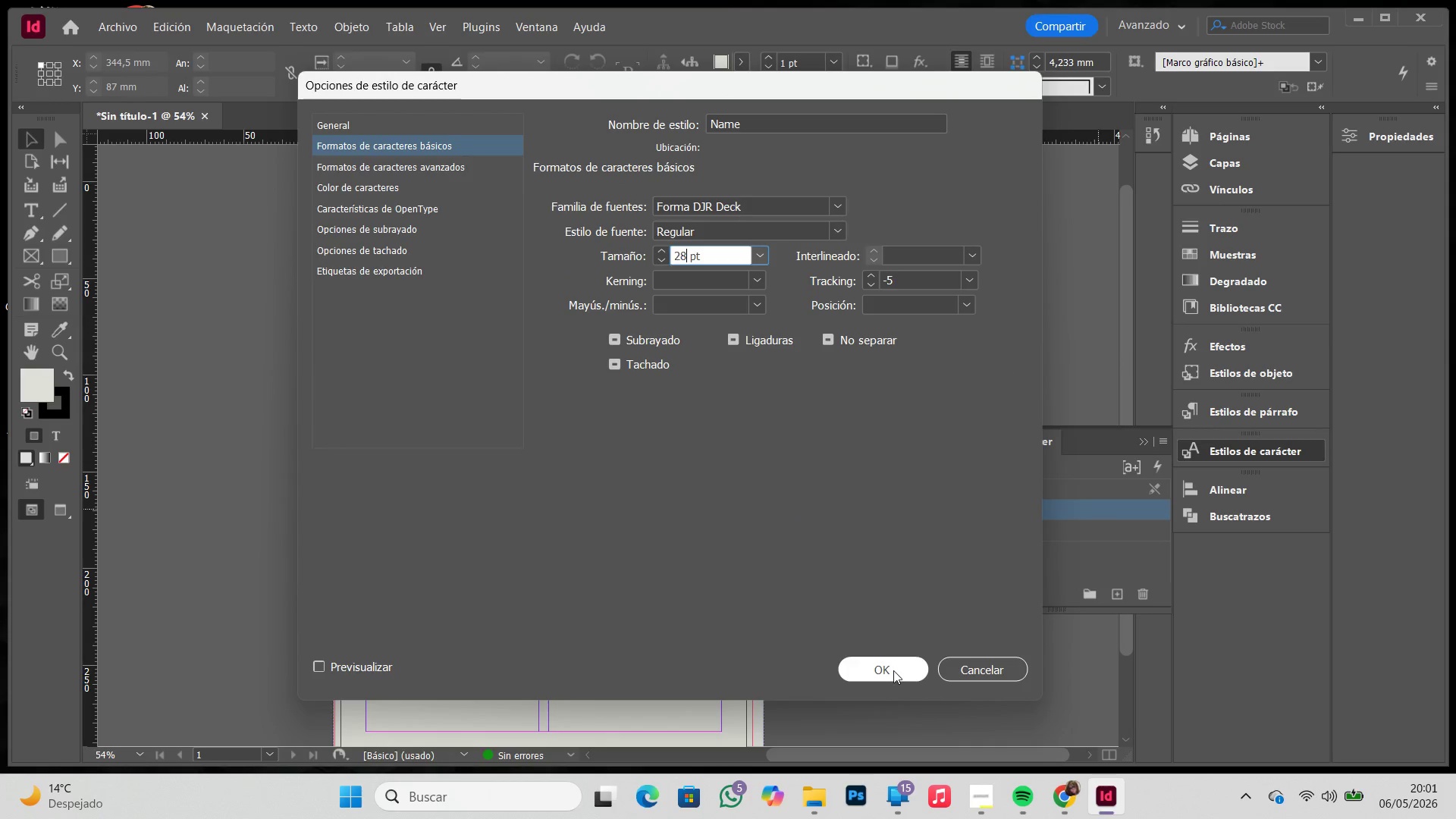 
left_click([893, 670])
 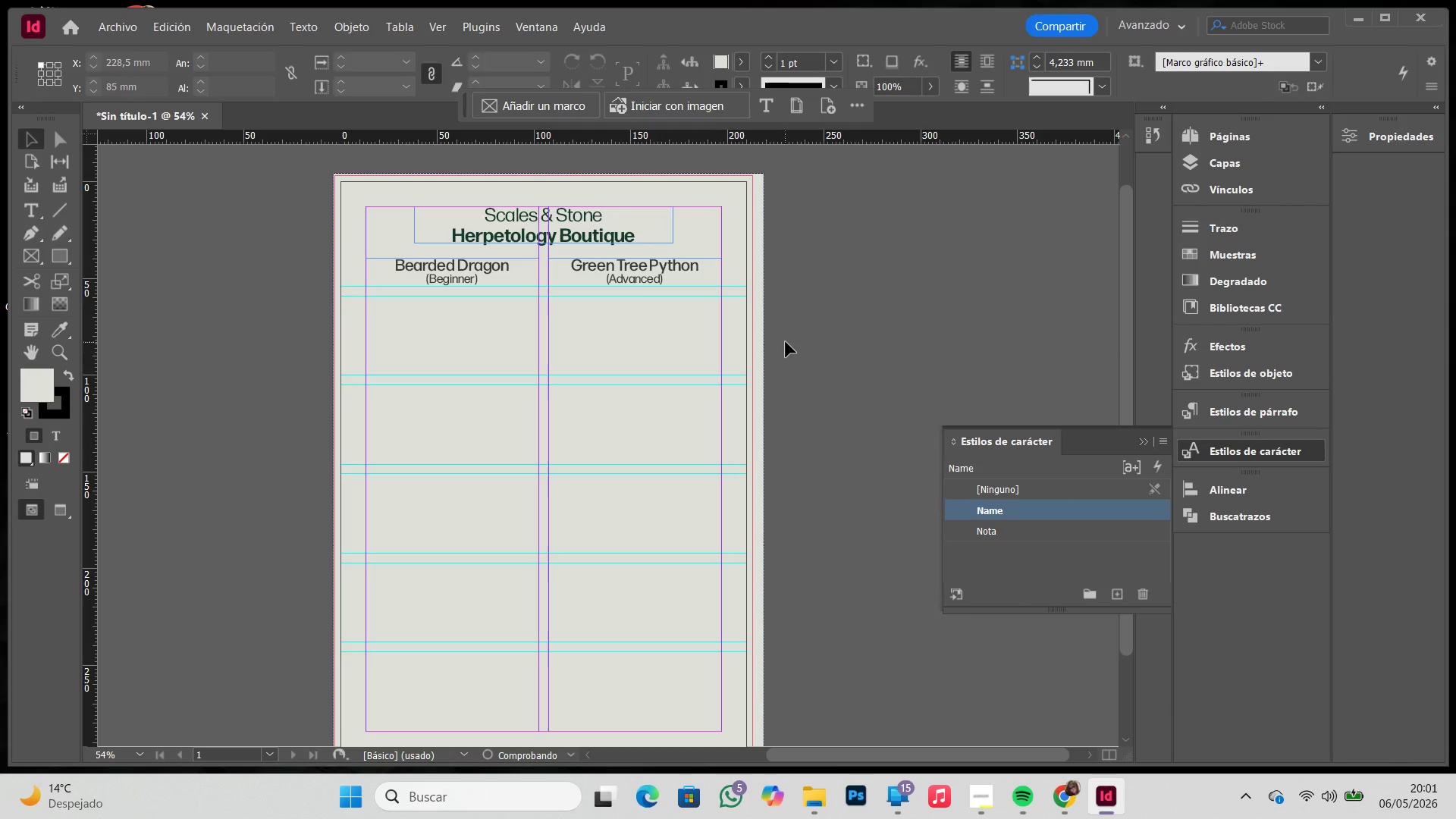 
left_click([786, 342])
 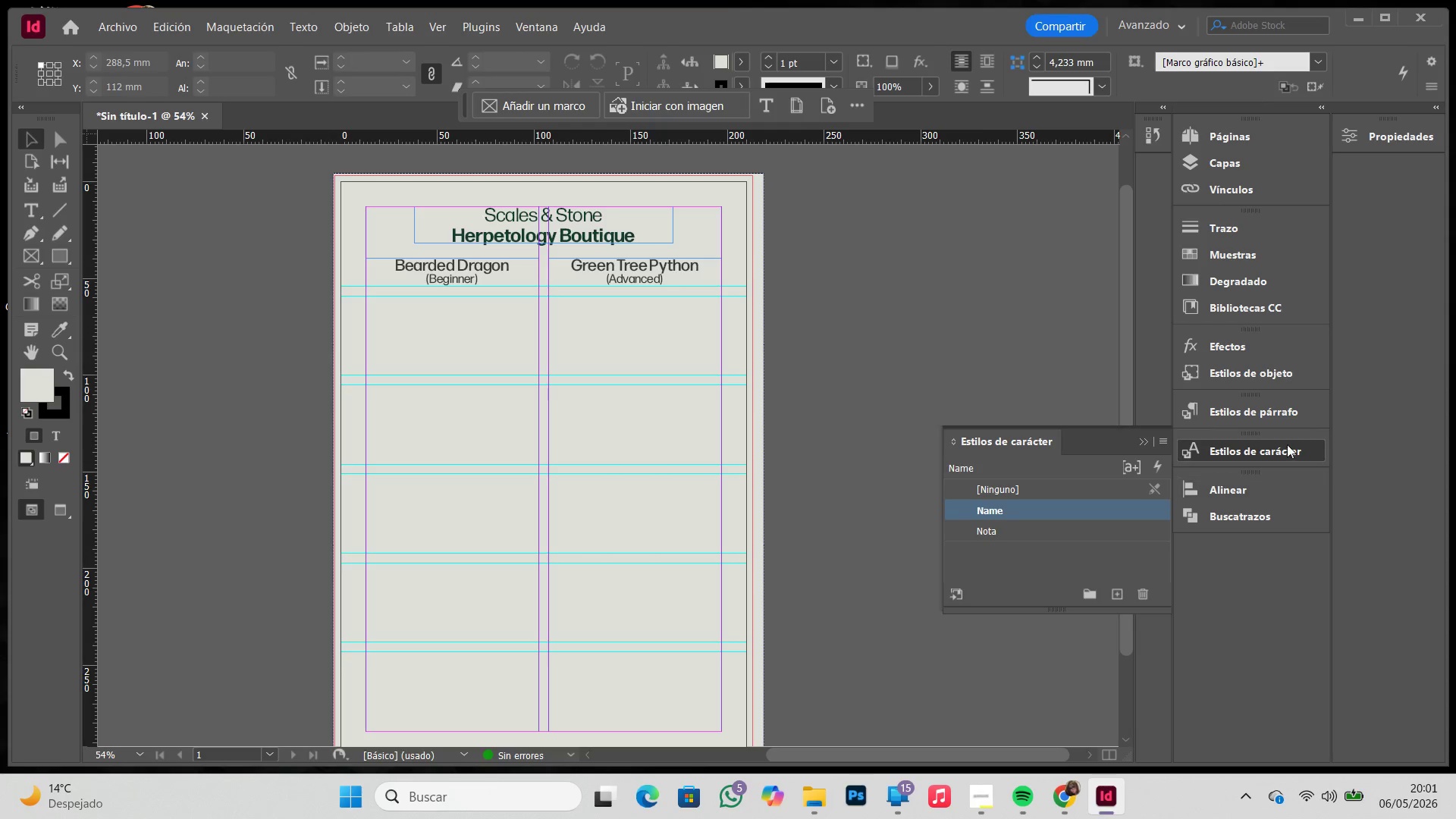 
left_click([1278, 417])
 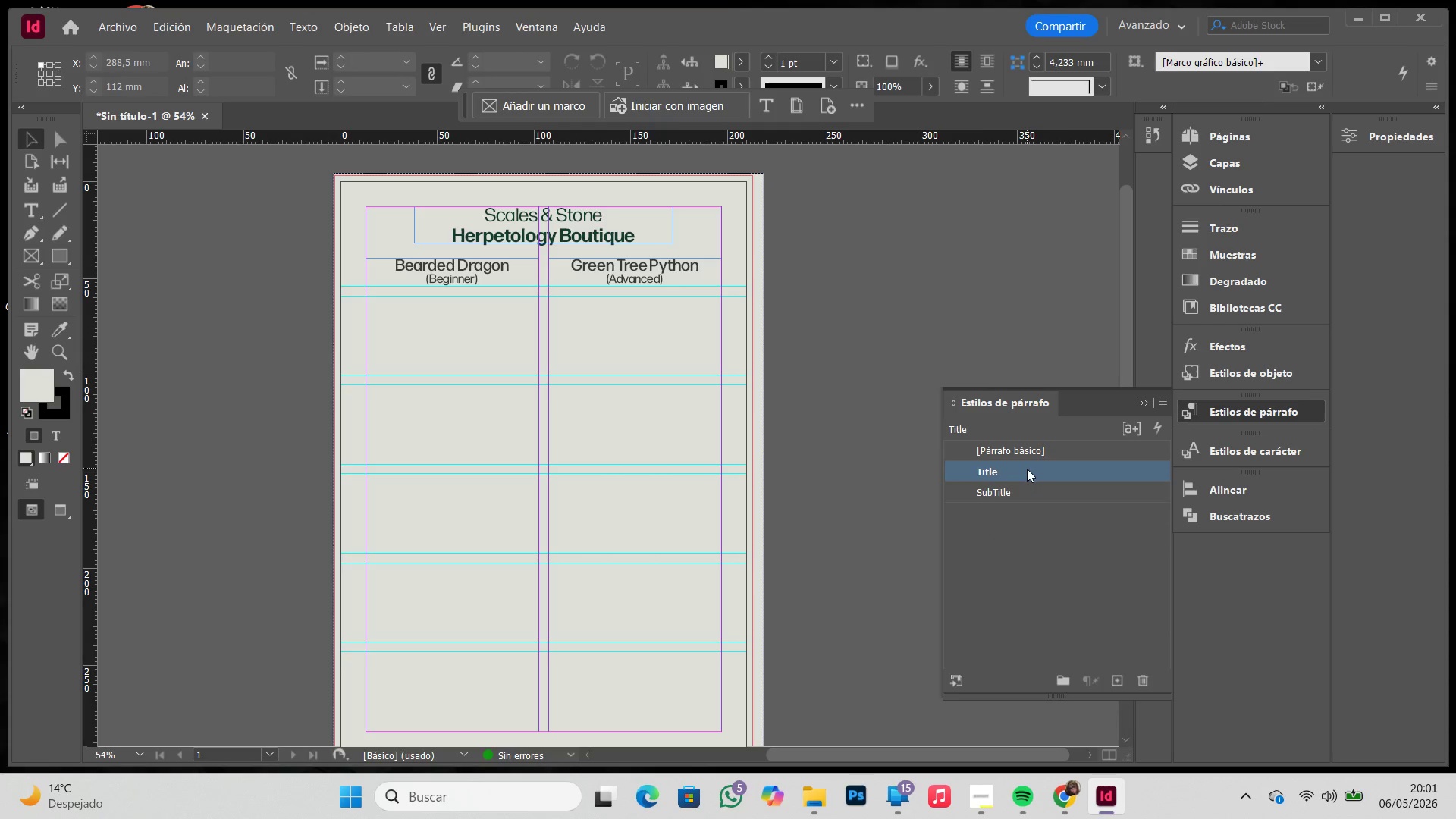 
double_click([1027, 469])
 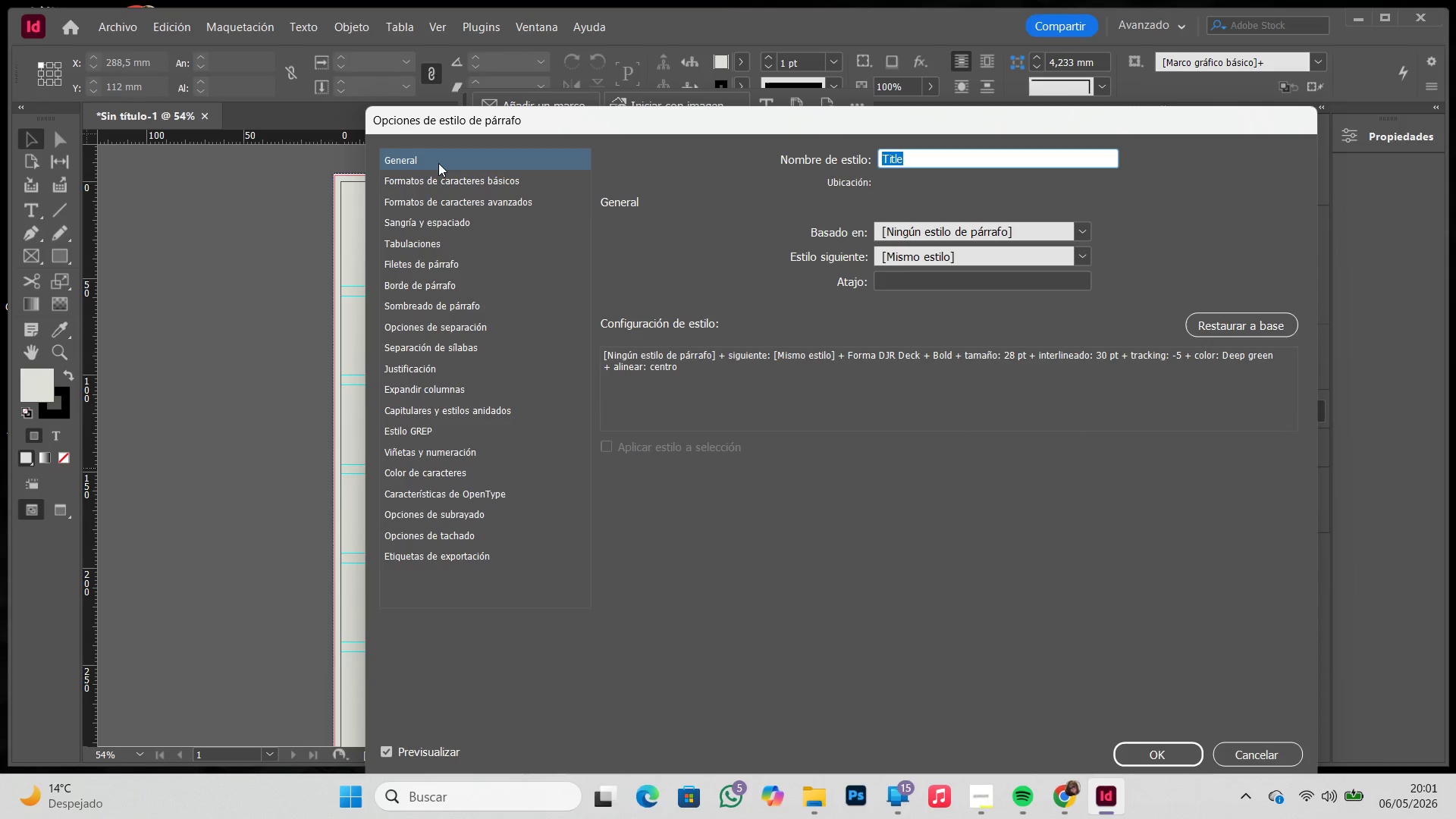 
left_click([446, 180])
 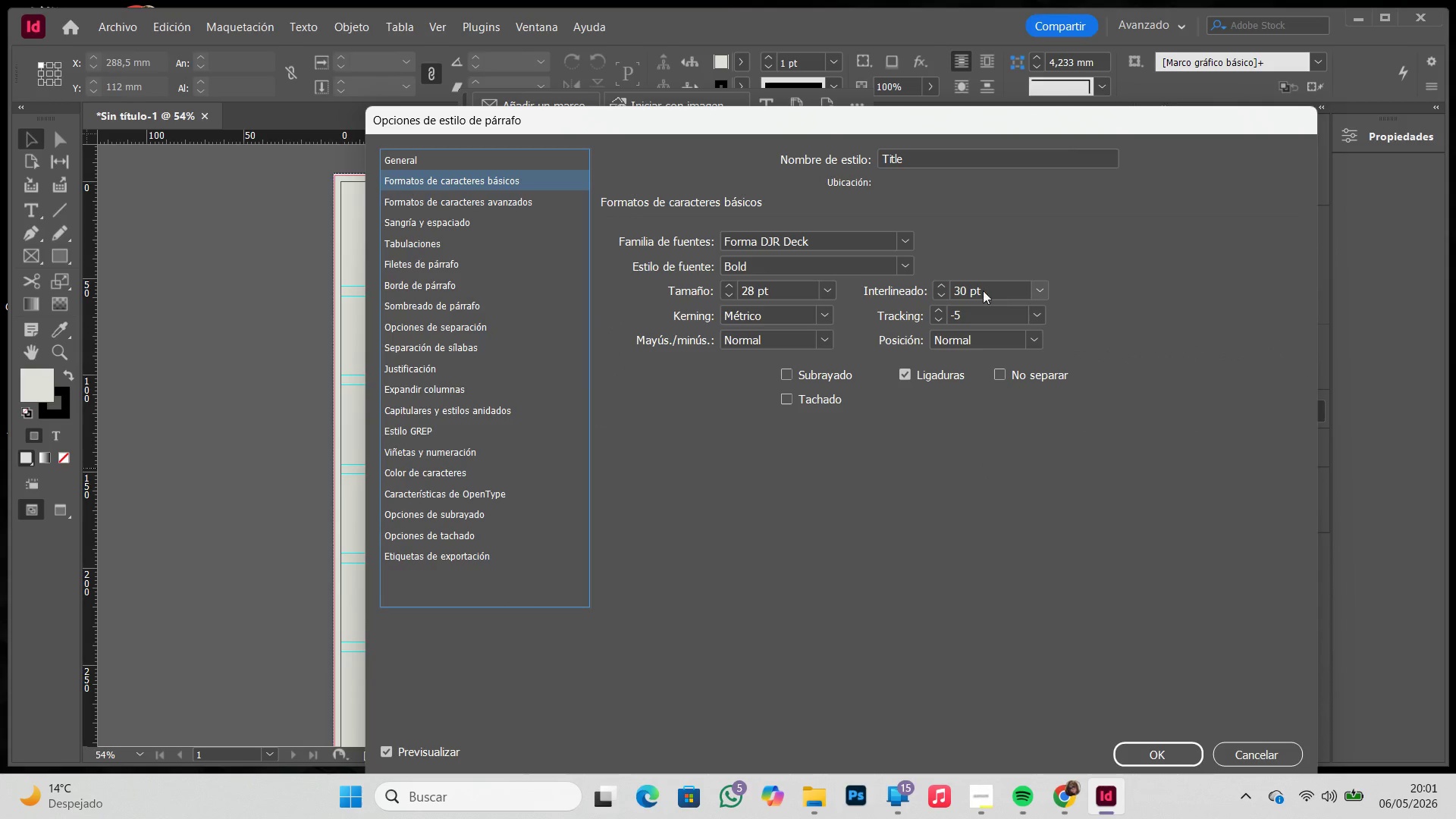 
left_click_drag(start_coordinate=[965, 290], to_coordinate=[948, 290])
 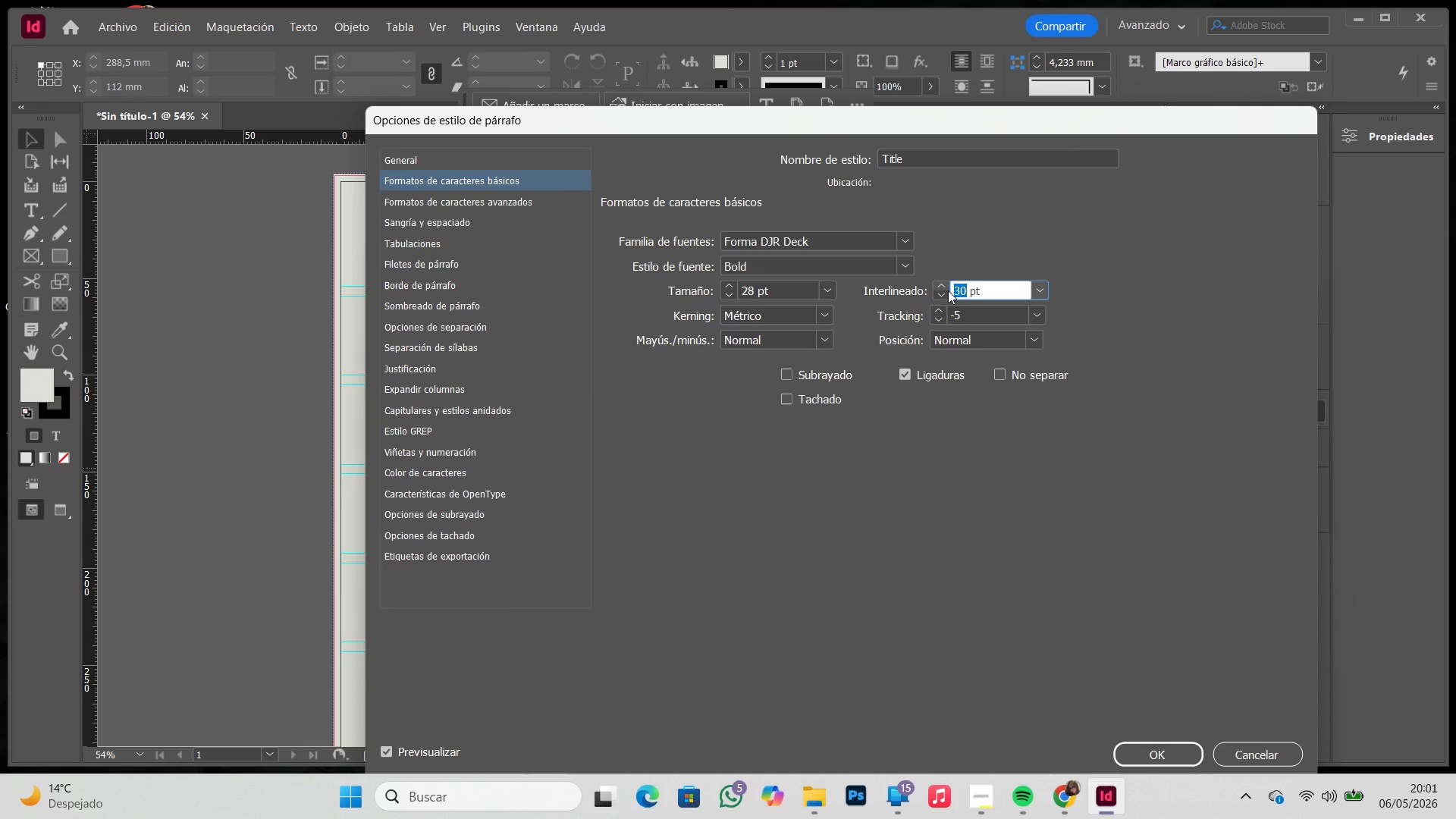 
key(Numpad2)
 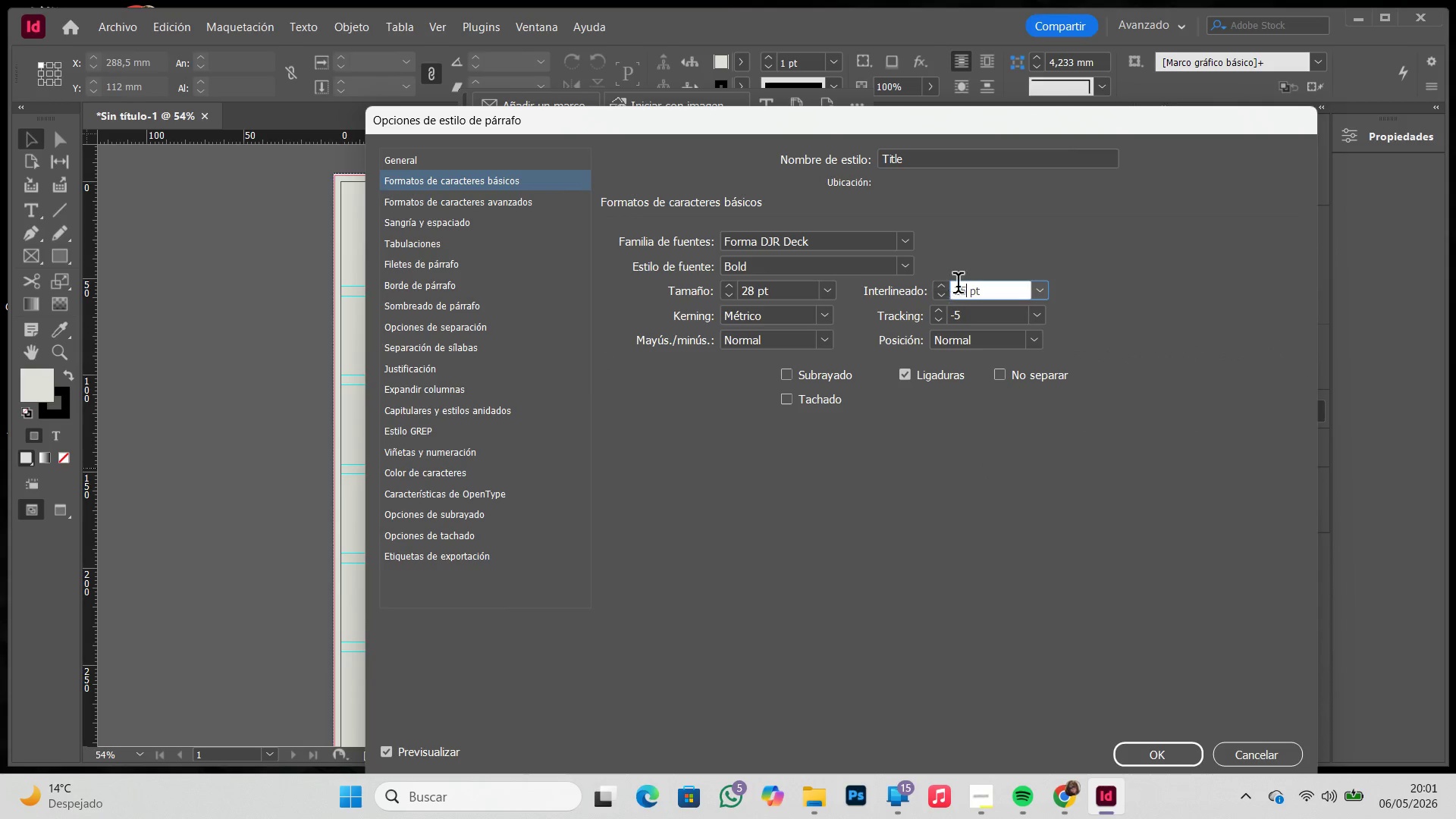 
key(Numpad5)
 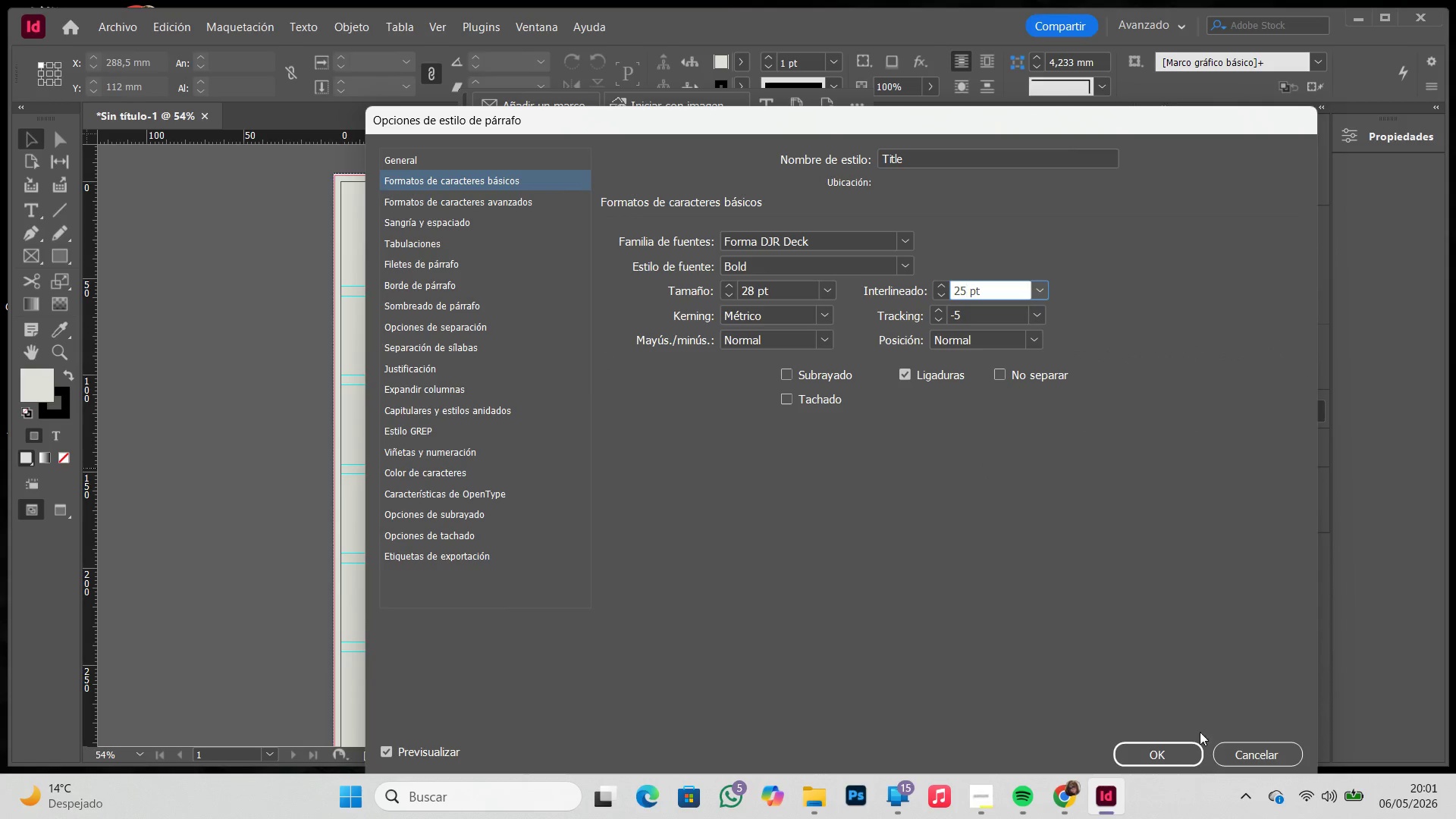 
left_click([1181, 746])
 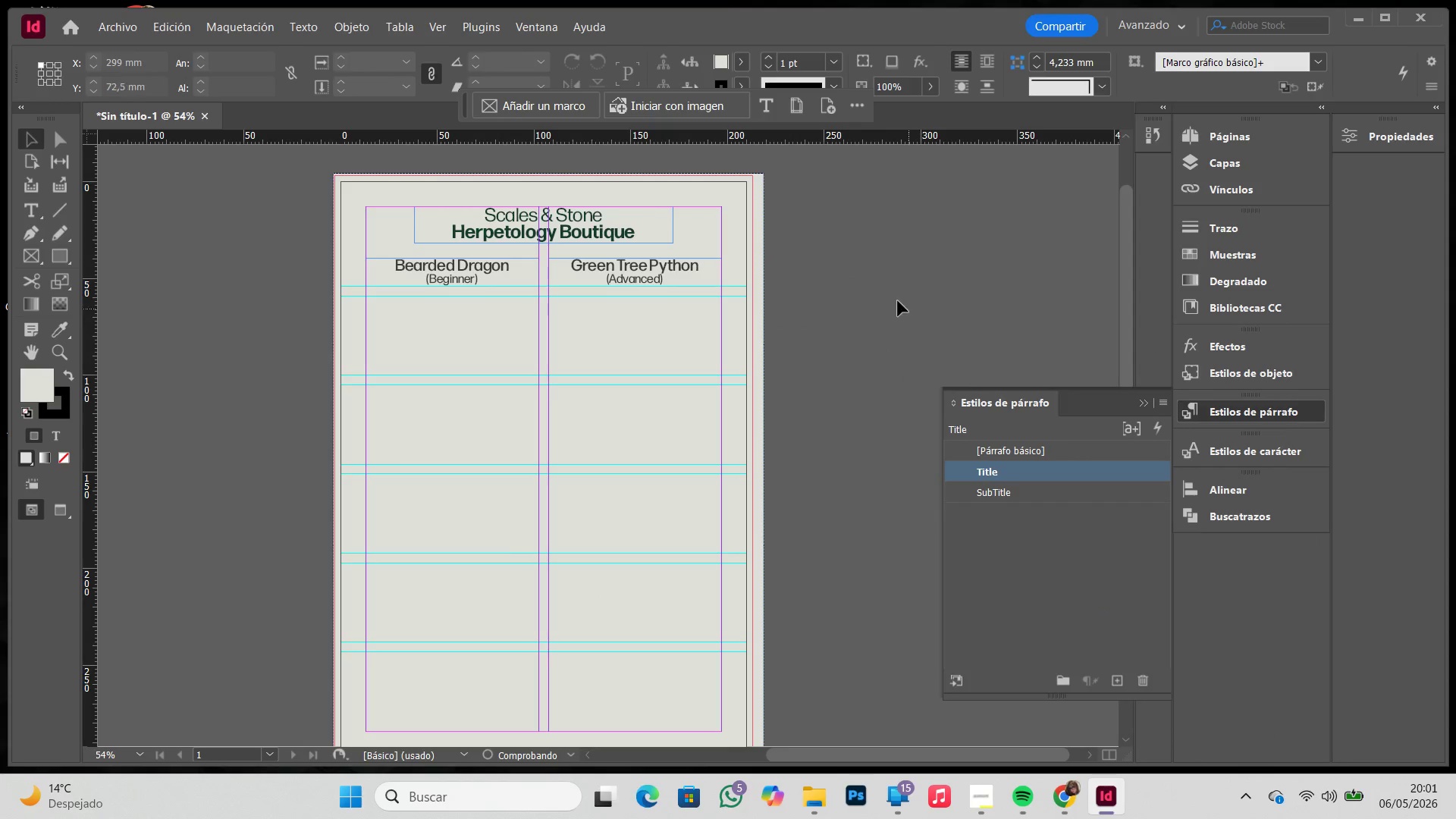 
left_click([895, 298])
 